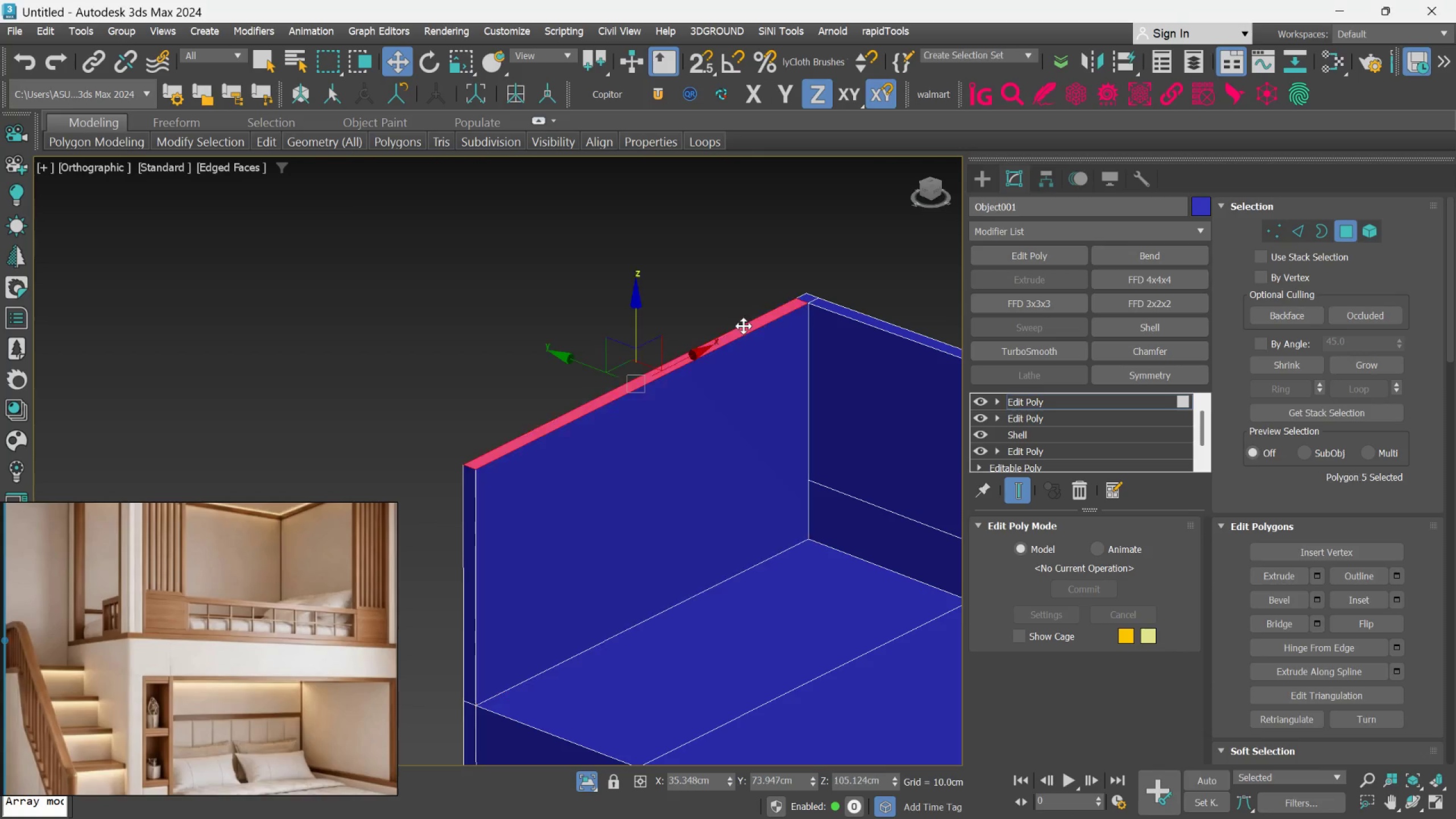 
left_click([743, 326])
 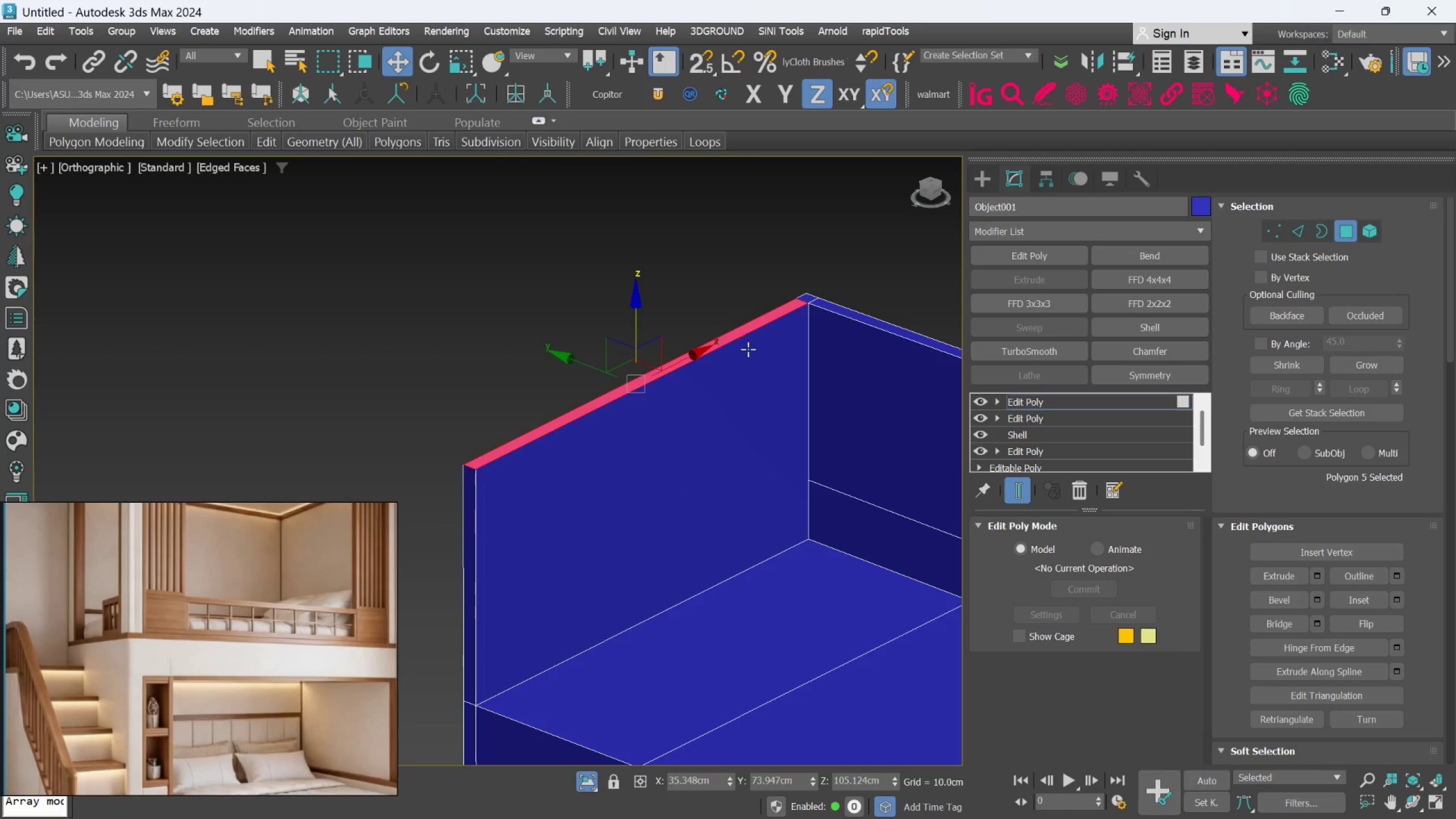 
hold_key(key=ControlLeft, duration=0.54)
left_click([748, 353])
 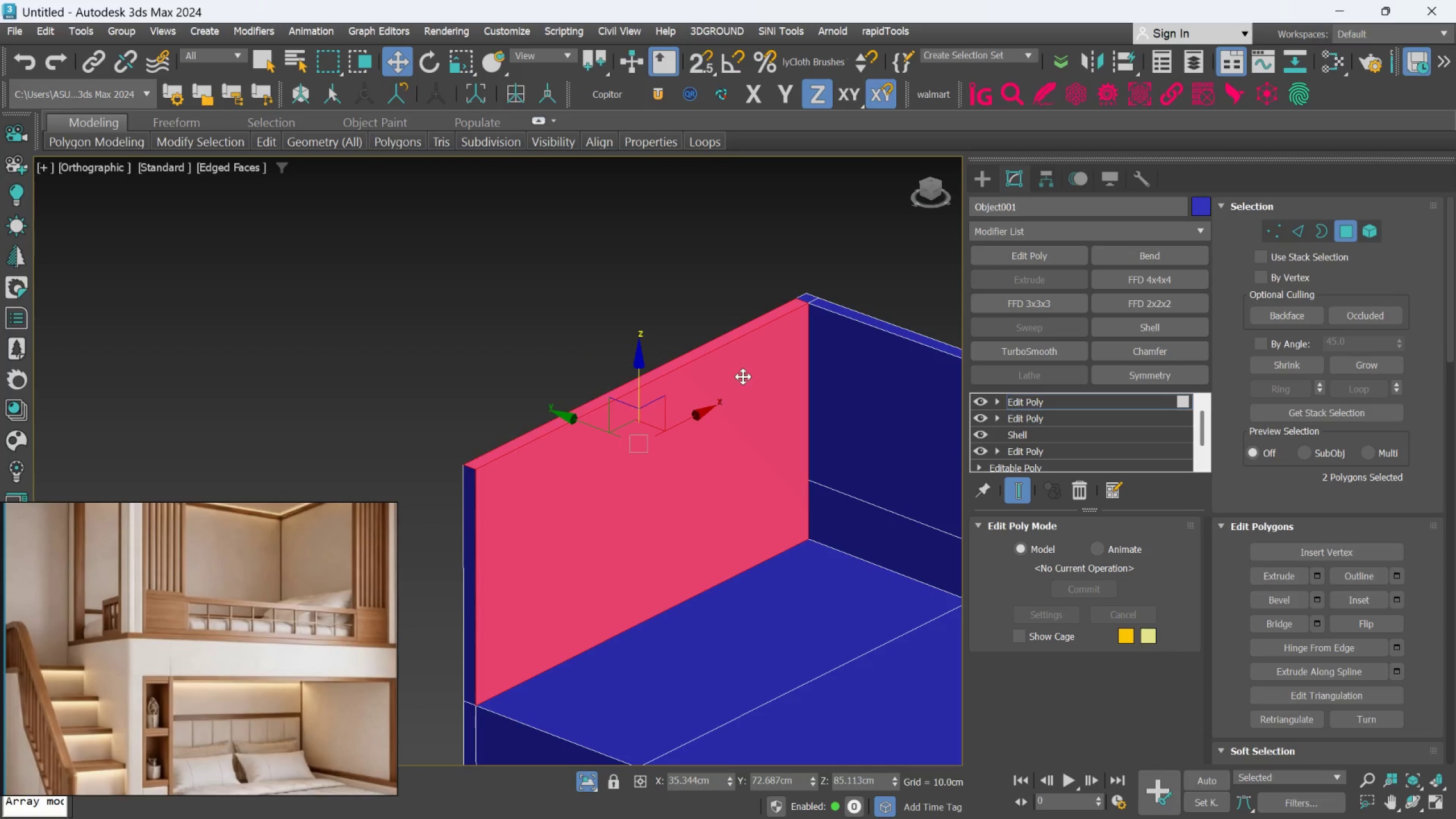 
scroll: coordinate [738, 386], scroll_direction: down, amount: 1.0
 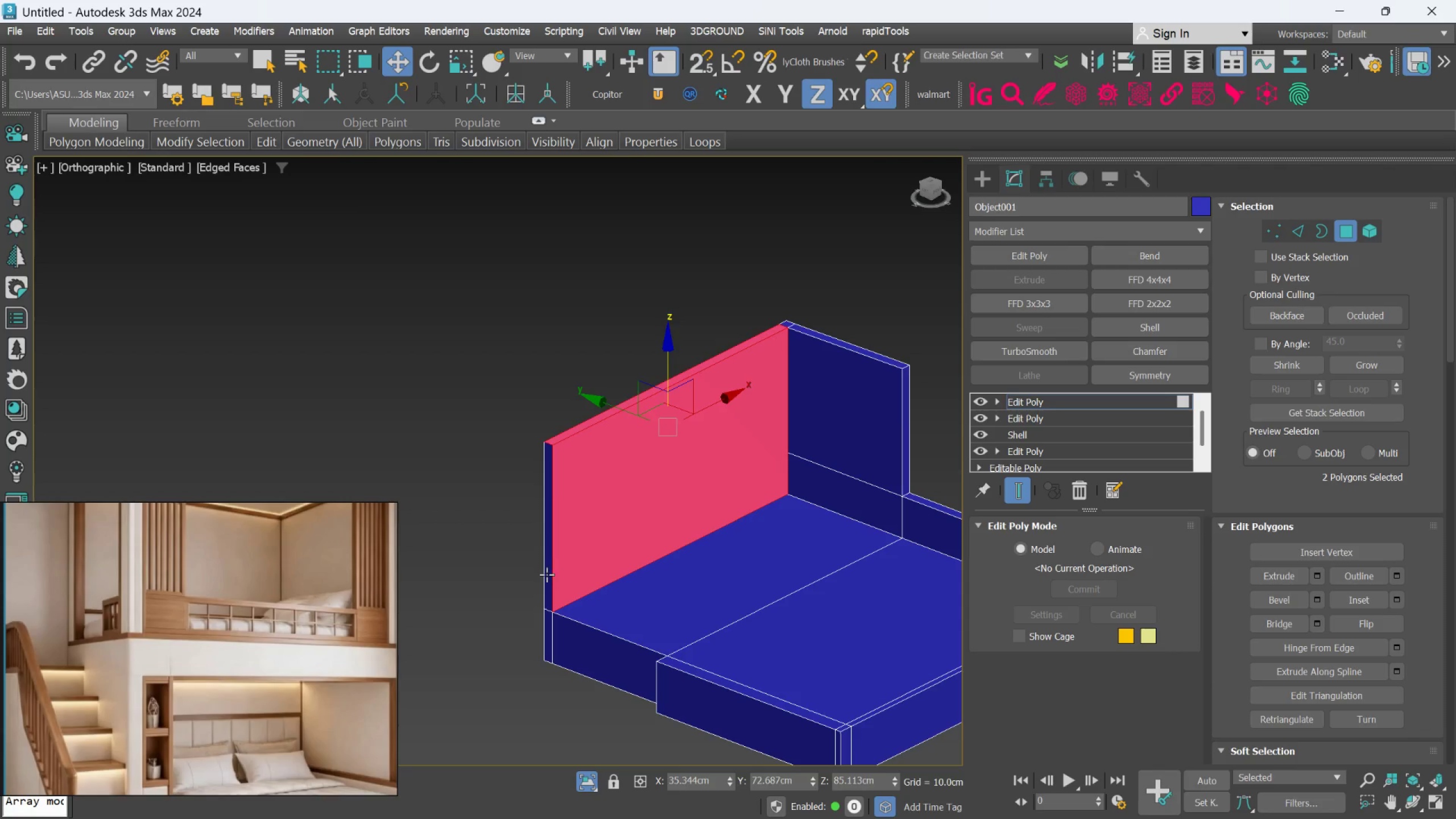 
hold_key(key=MetaLeft, duration=1.0)
left_click([545, 573])
 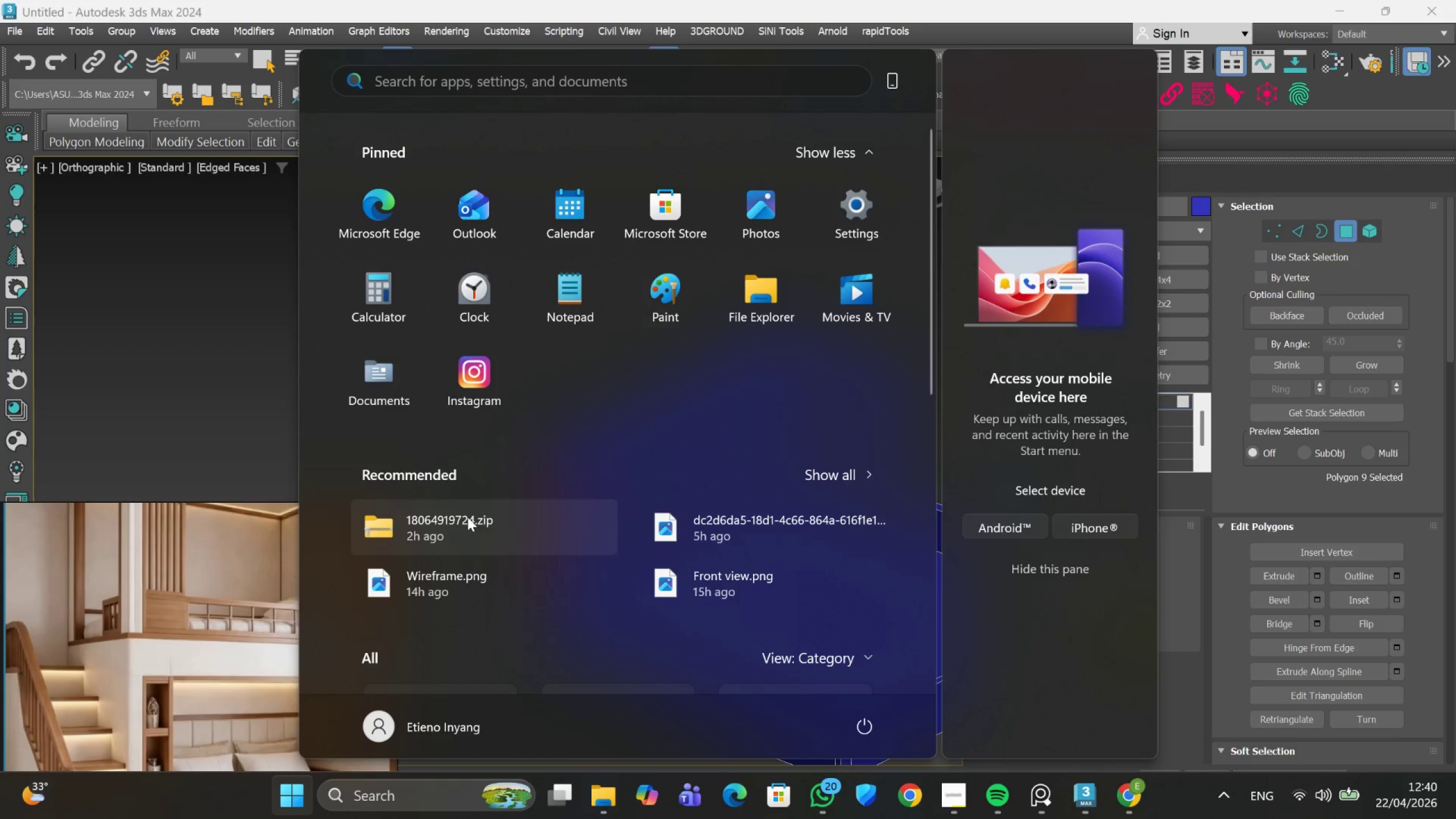 
left_click([219, 364])
 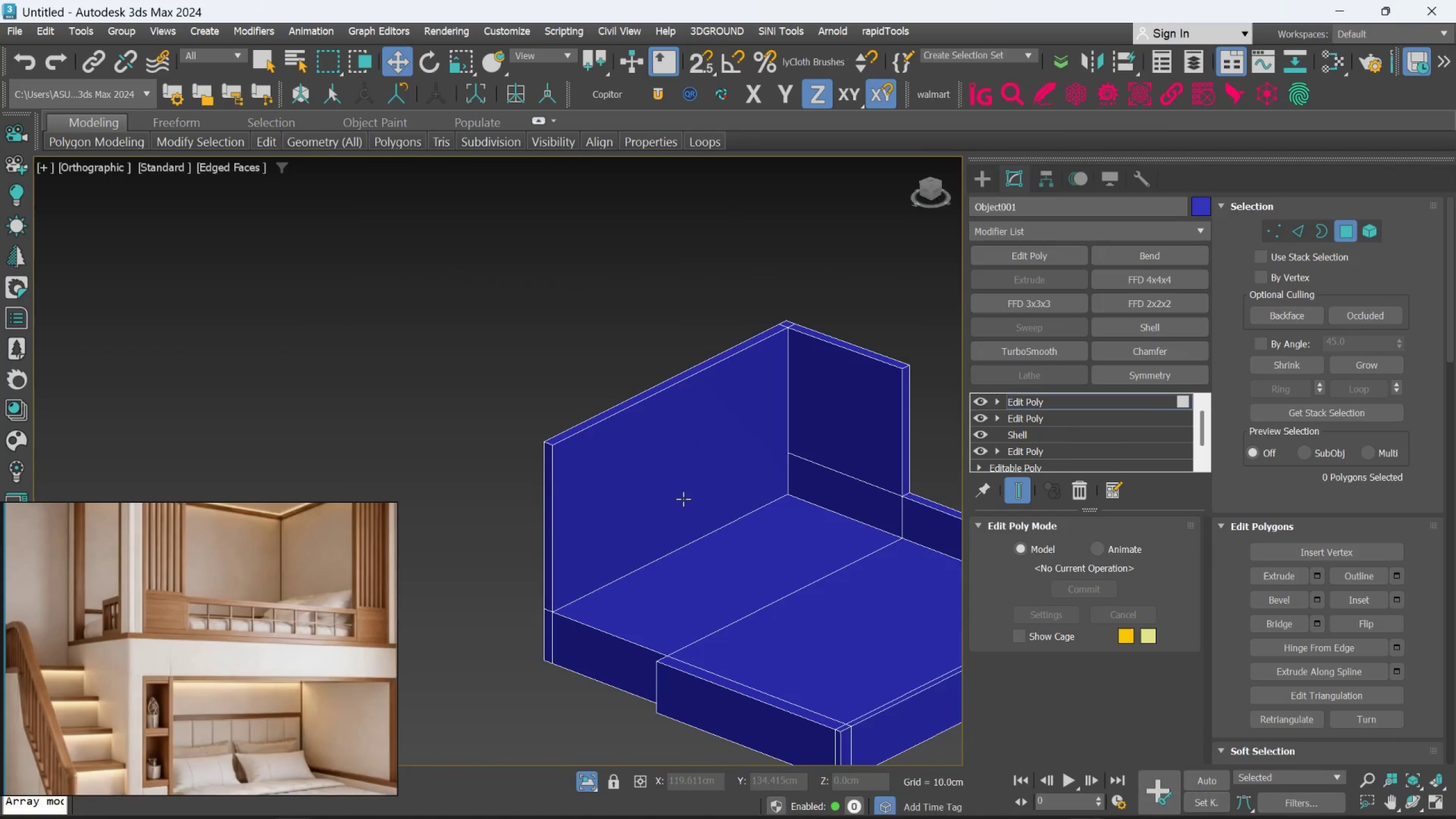 
key(Control+ControlLeft)
 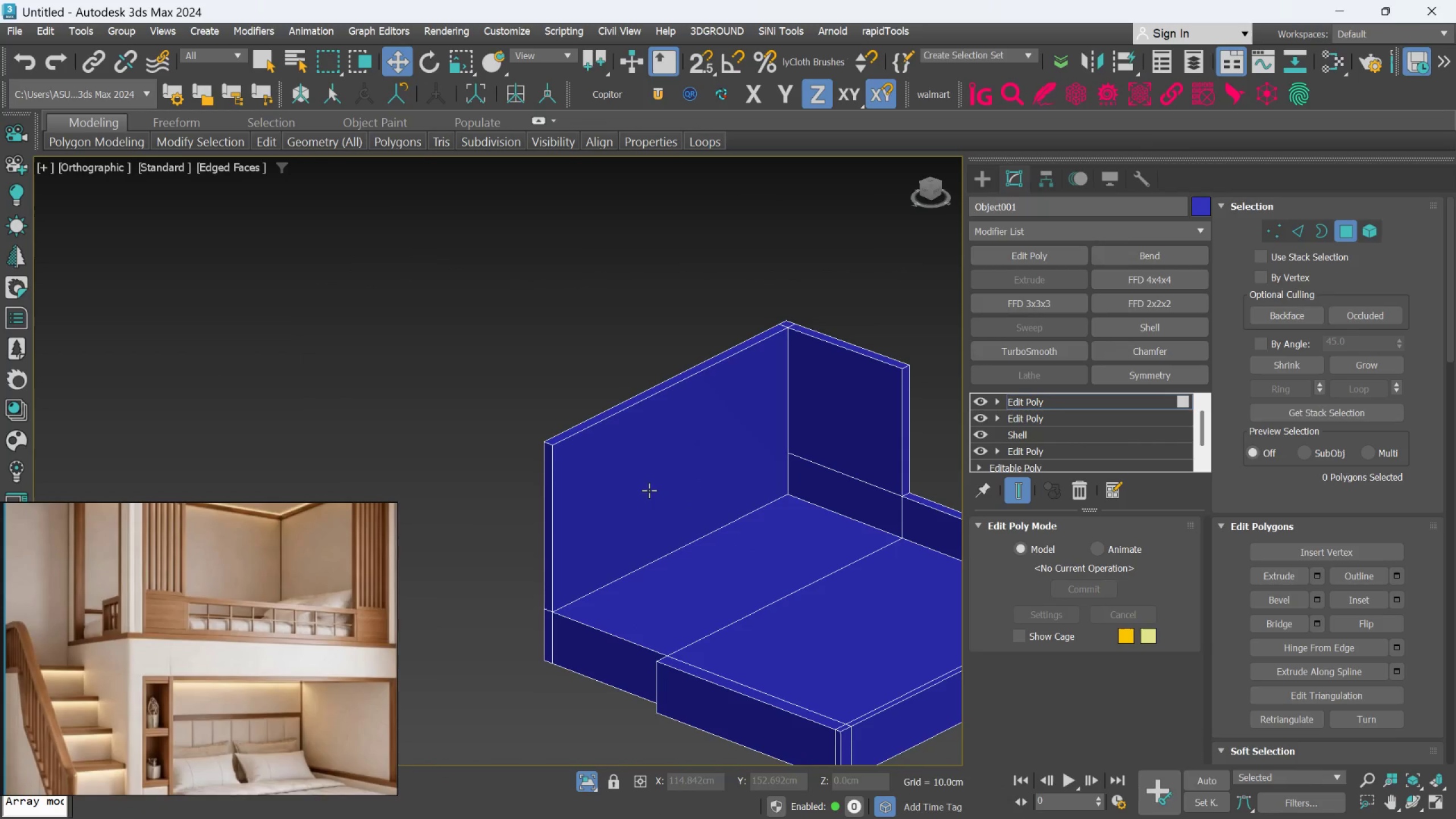 
hold_key(key=ControlLeft, duration=0.77)
left_click([649, 490])
 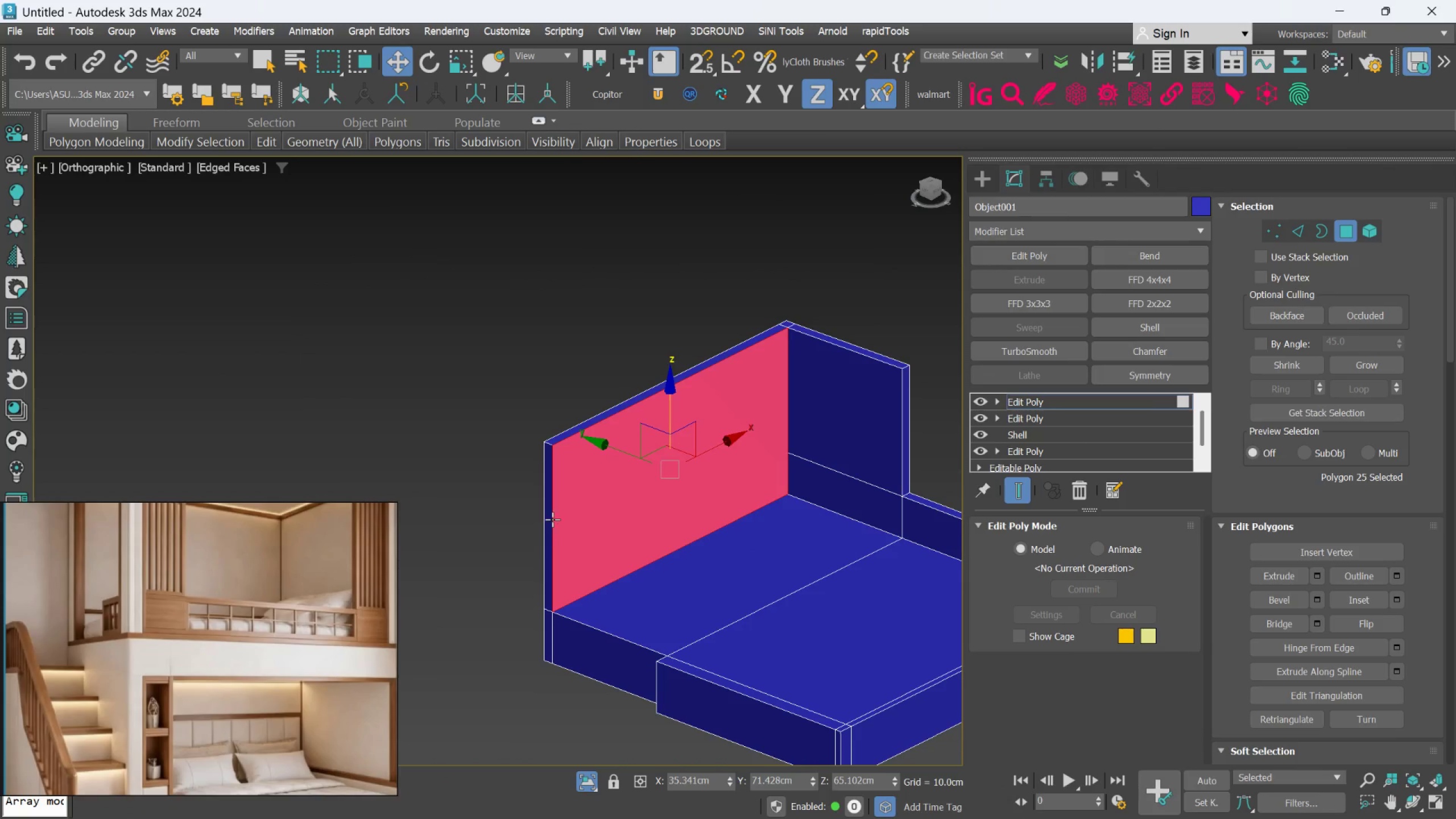 
key(Control+ControlLeft)
 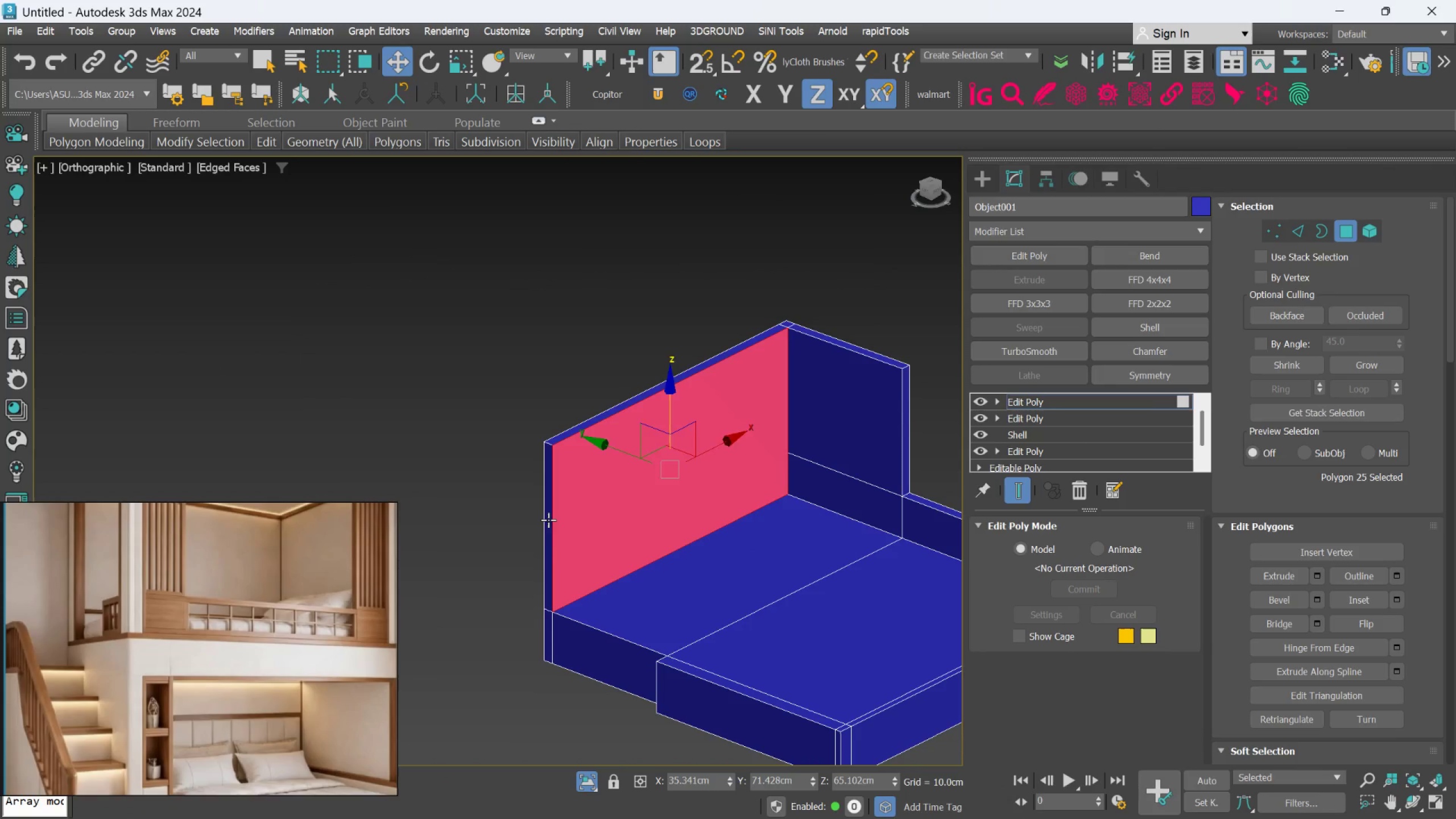 
hold_key(key=ControlLeft, duration=0.46)
left_click([548, 520])
 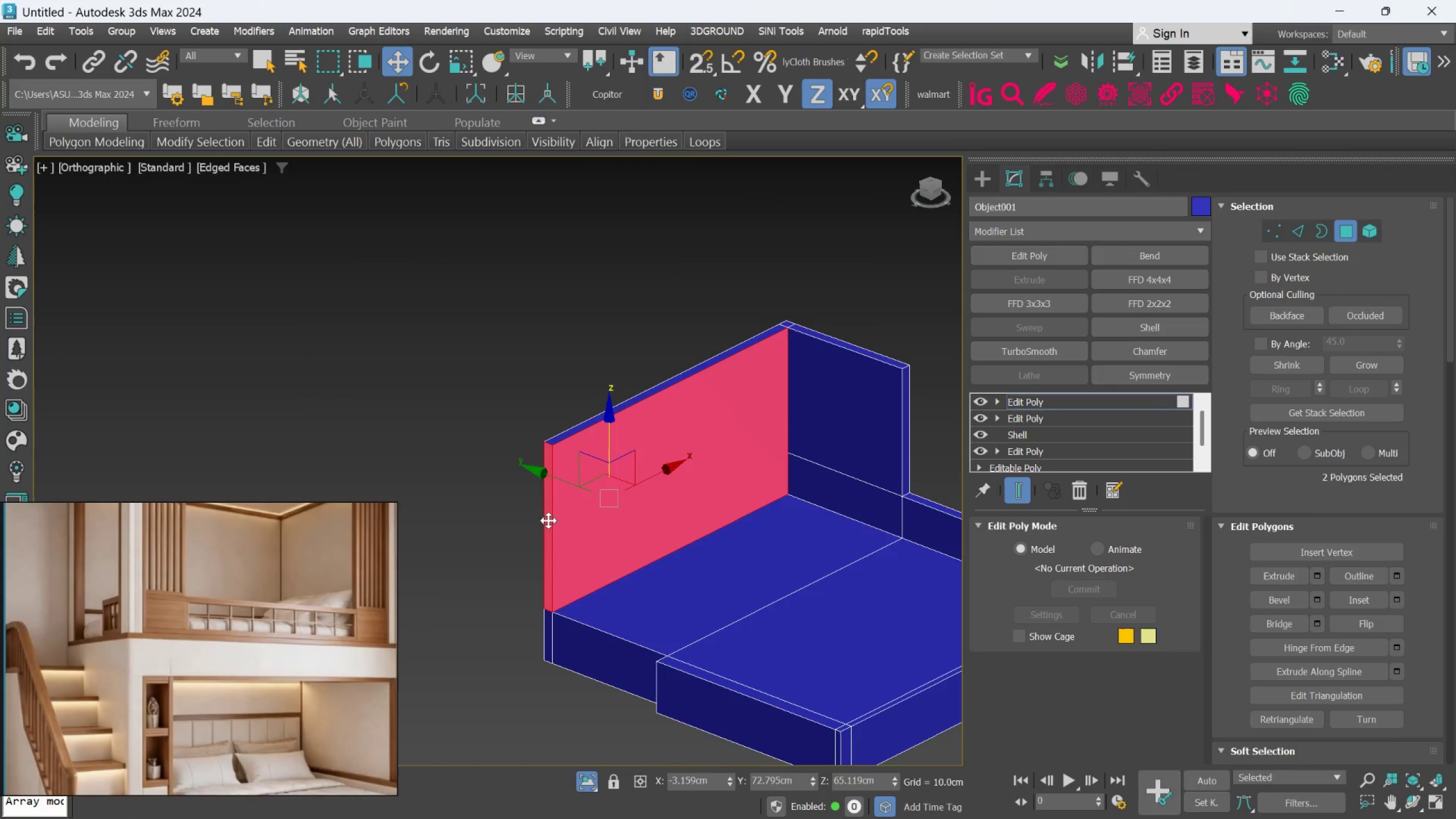 
hold_key(key=AltLeft, duration=0.52)
 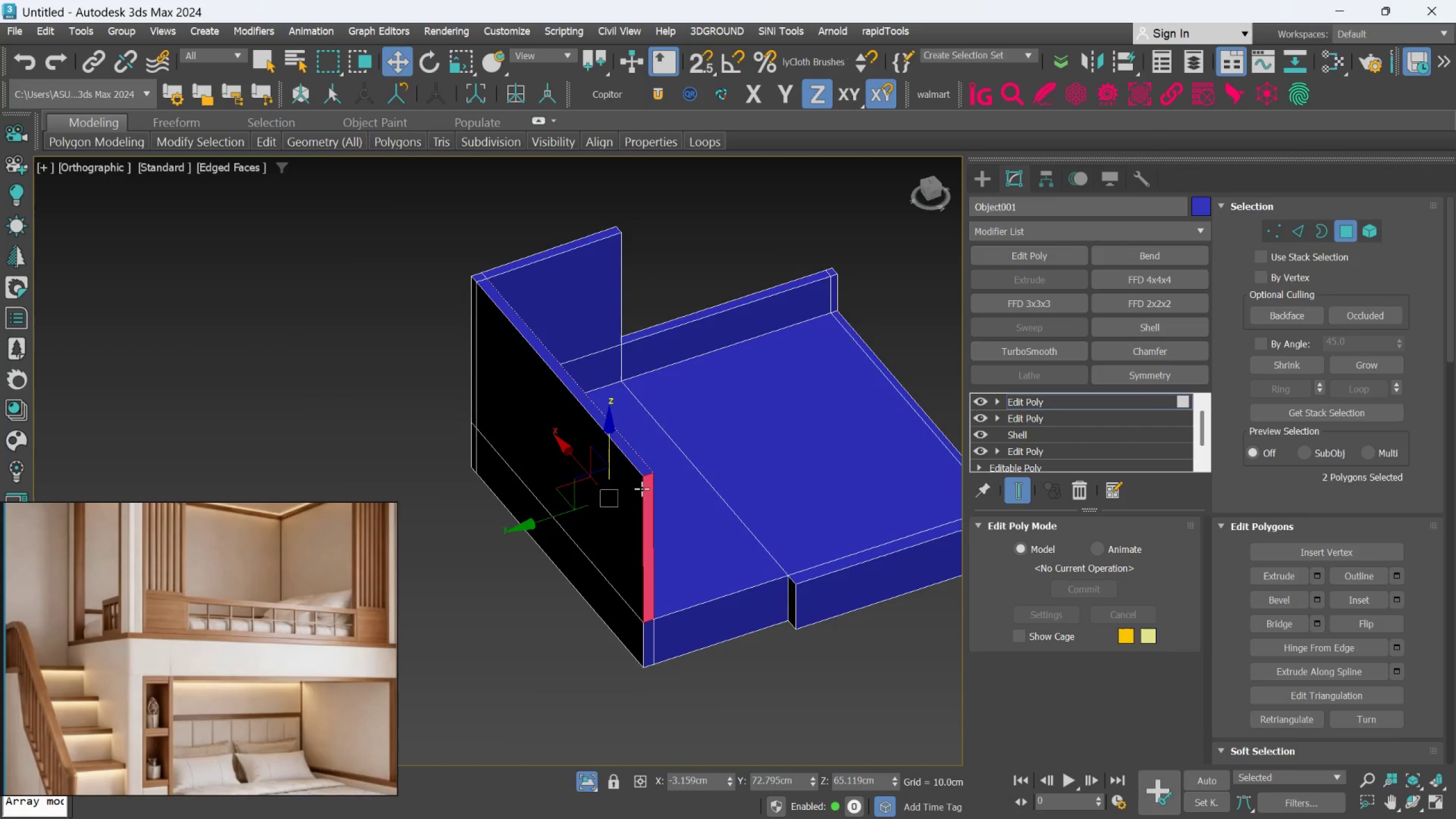 
hold_key(key=ControlLeft, duration=1.13)
 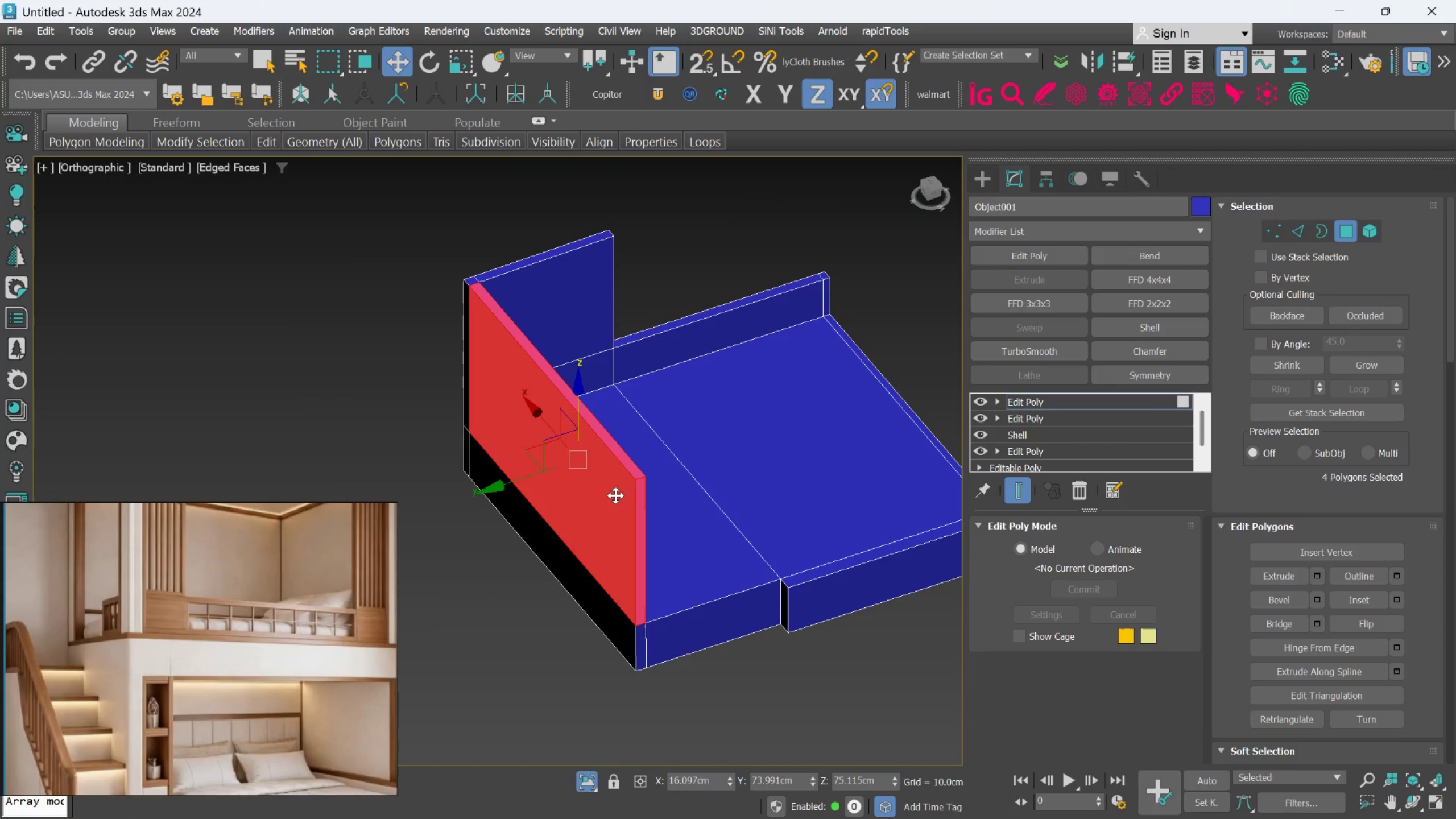 
scroll: coordinate [642, 481], scroll_direction: up, amount: 1.0
 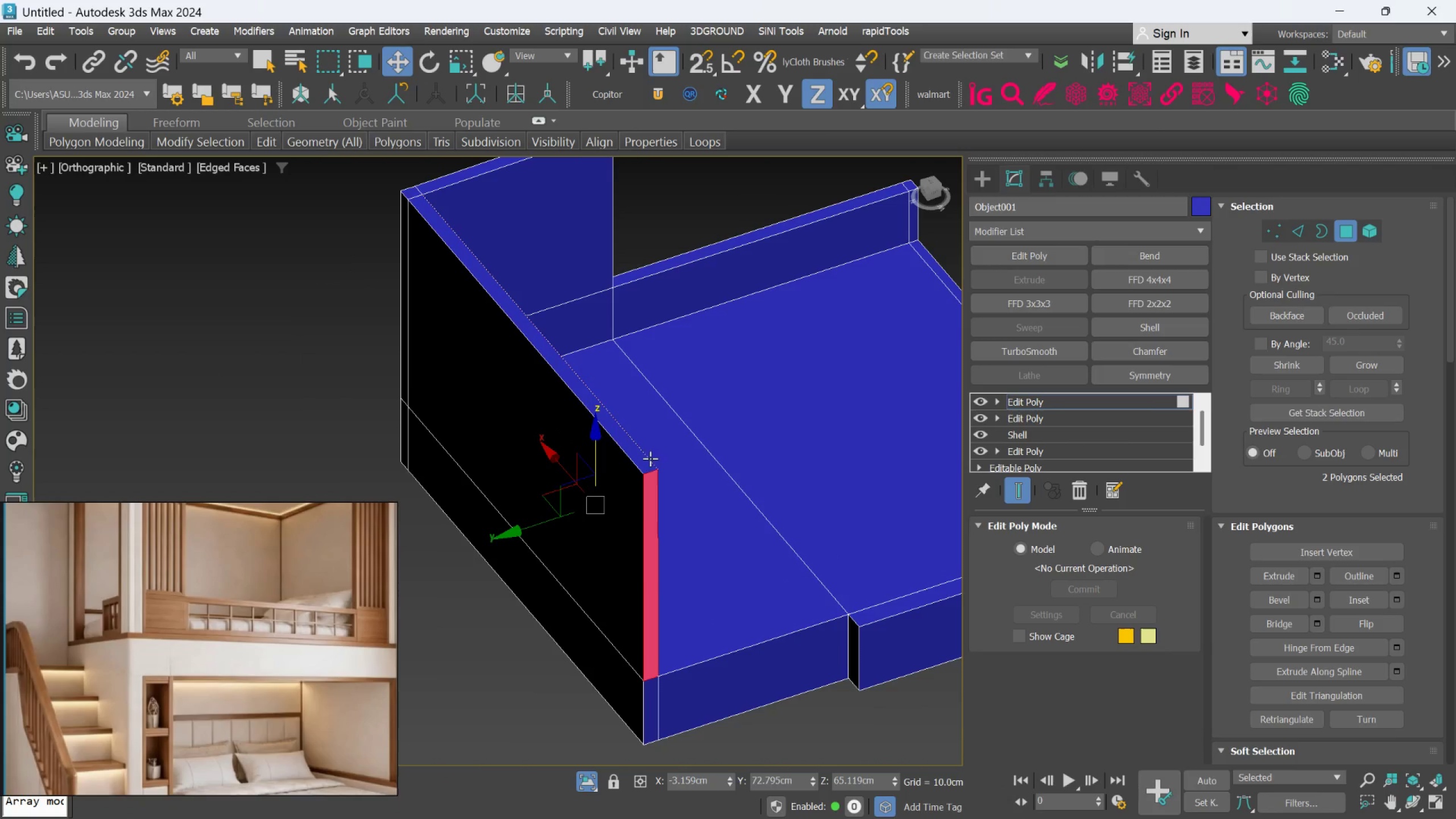 
double_click([617, 490])
 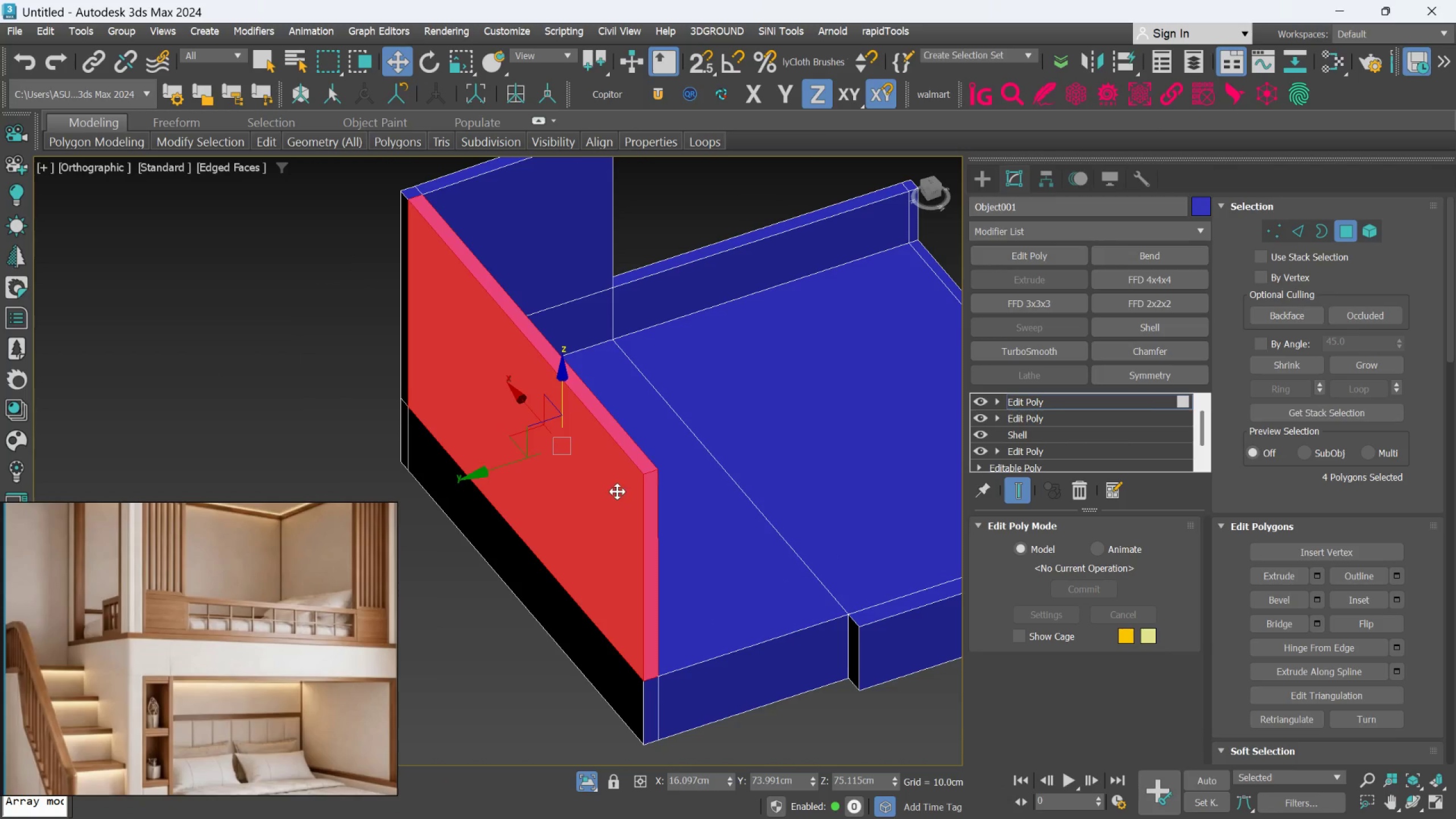 
scroll: coordinate [617, 493], scroll_direction: down, amount: 1.0
 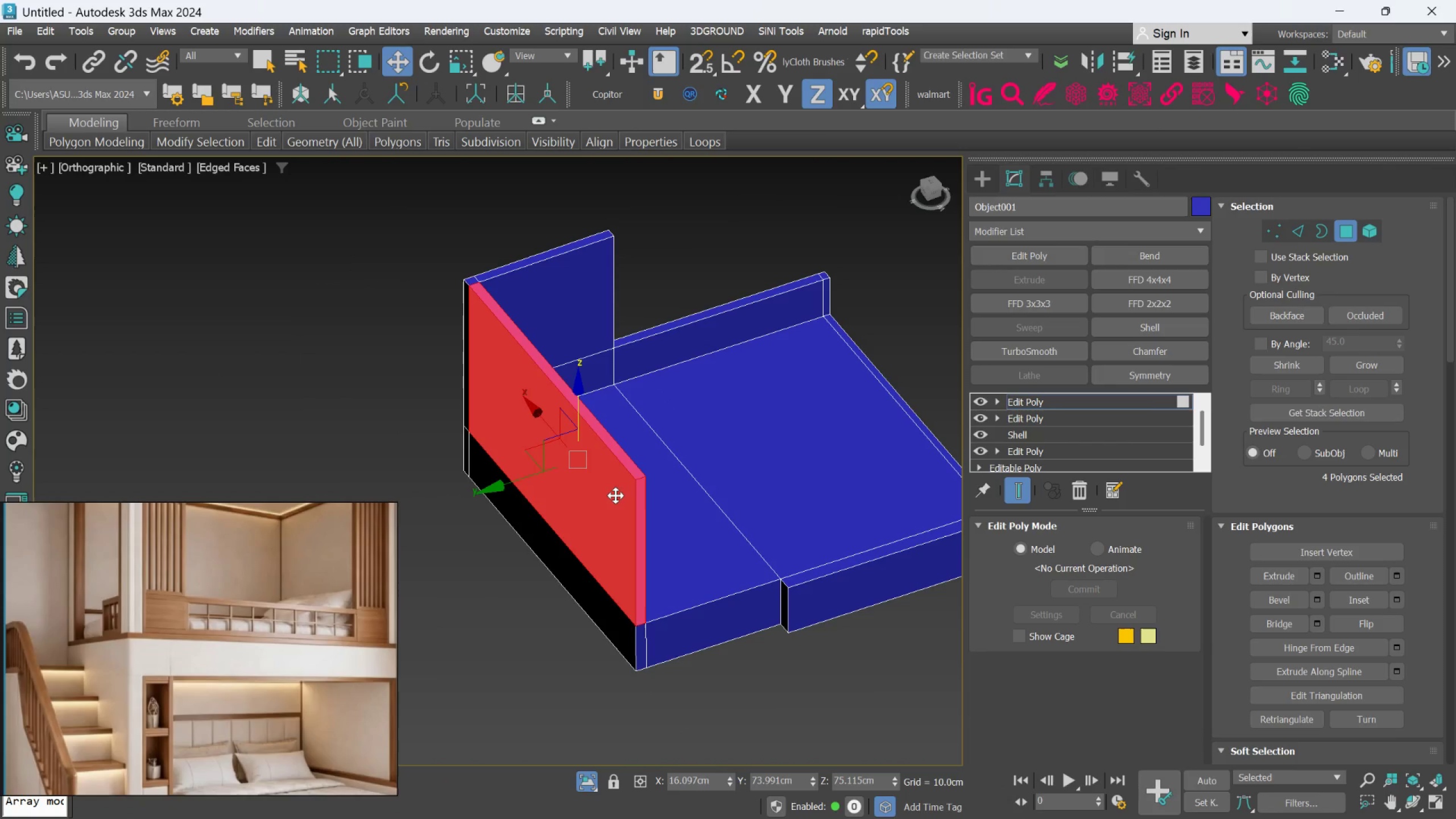 
hold_key(key=AltLeft, duration=2.01)
 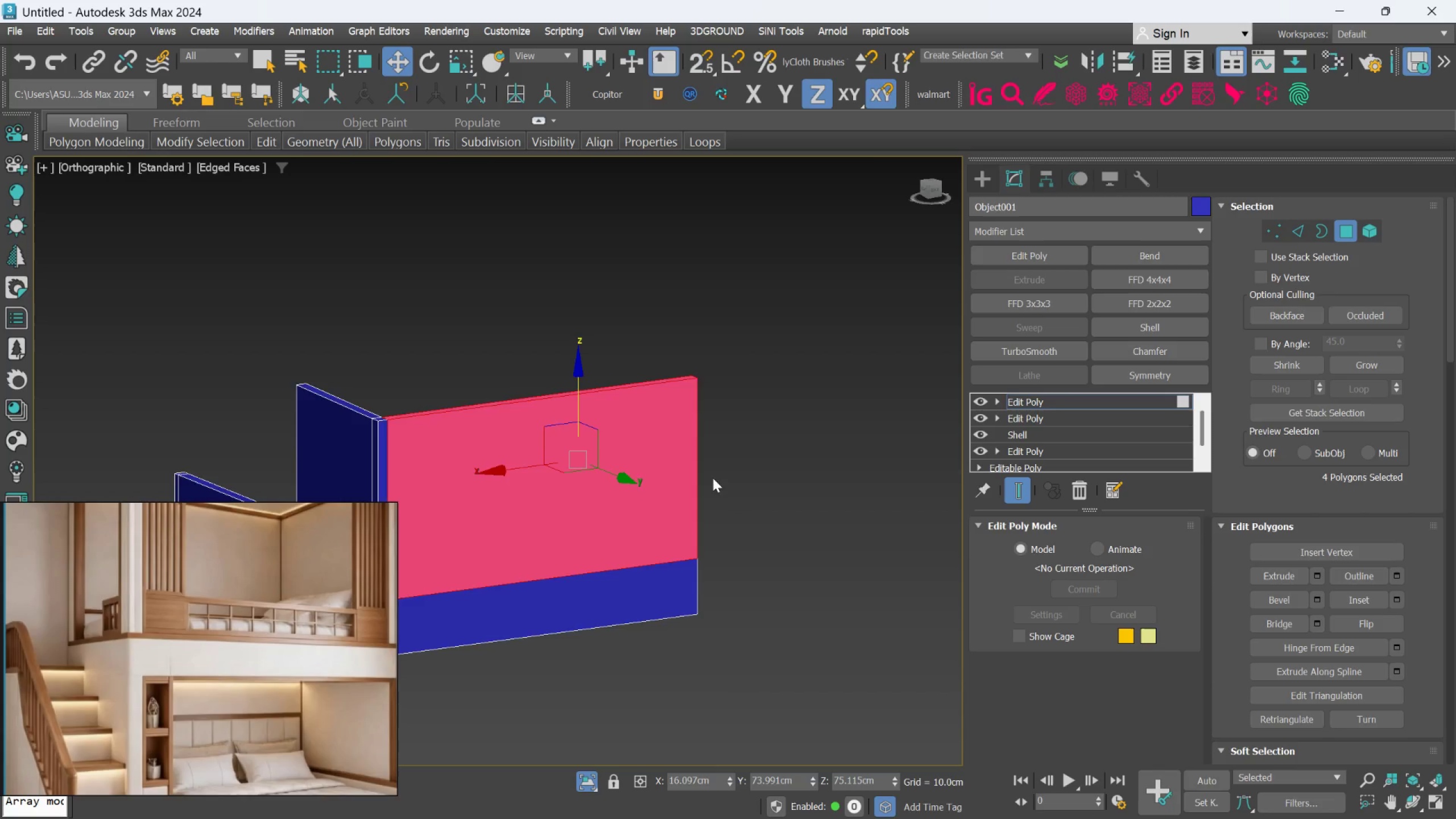 
hold_key(key=AltLeft, duration=1.02)
 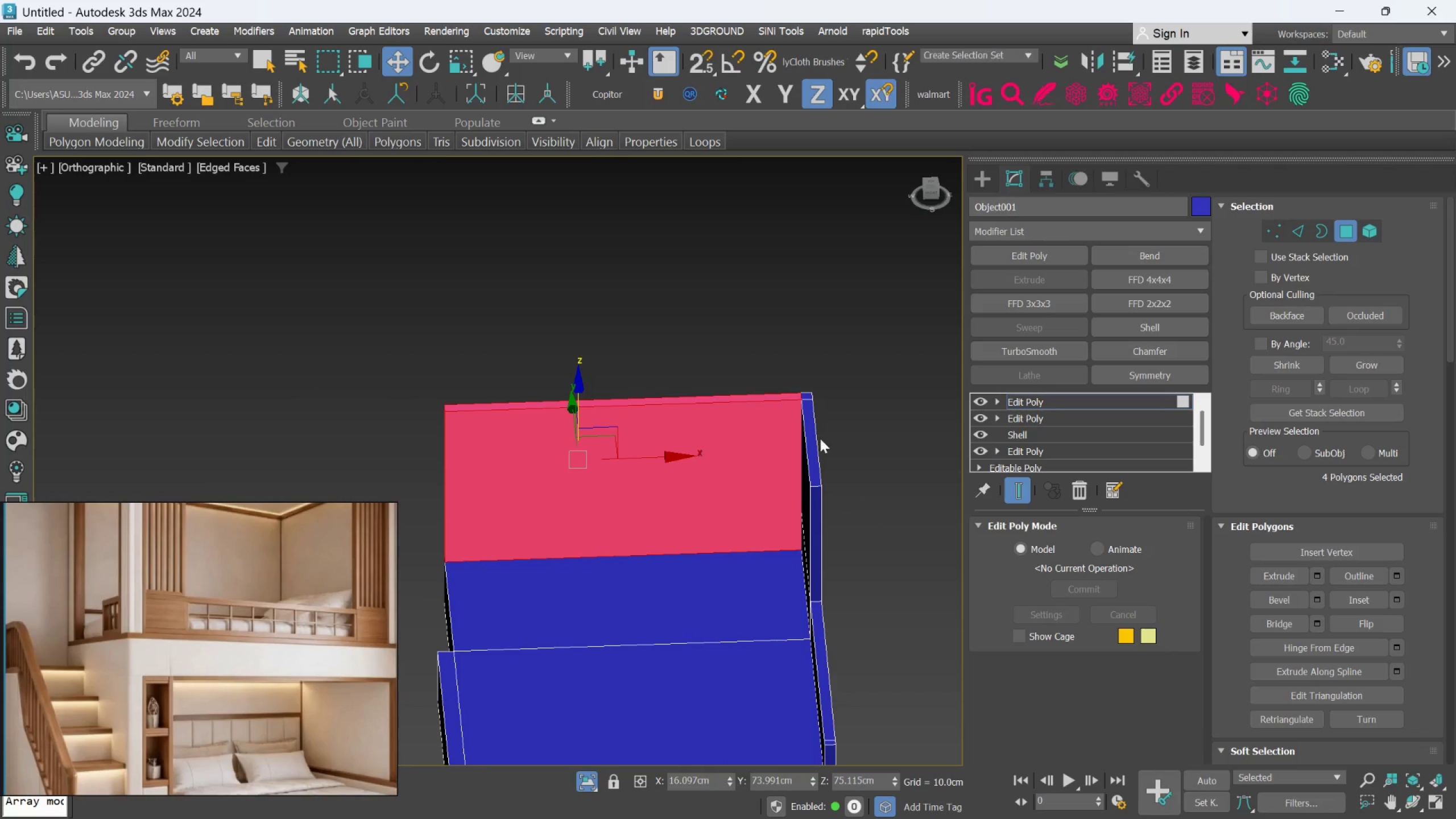 
scroll: coordinate [822, 433], scroll_direction: up, amount: 3.0
 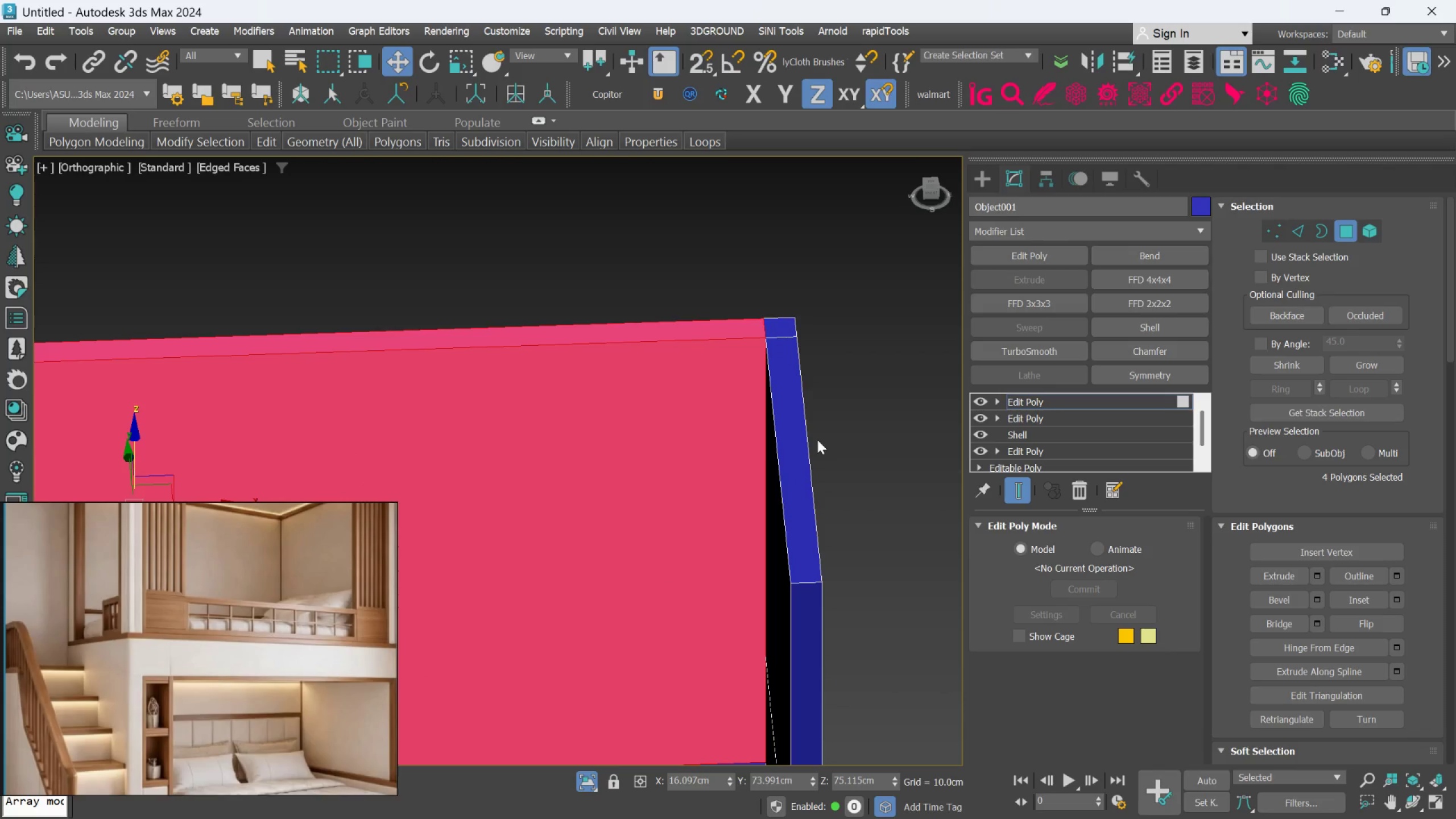 
left_click_drag(start_coordinate=[1454, 243], to_coordinate=[1440, 489])
 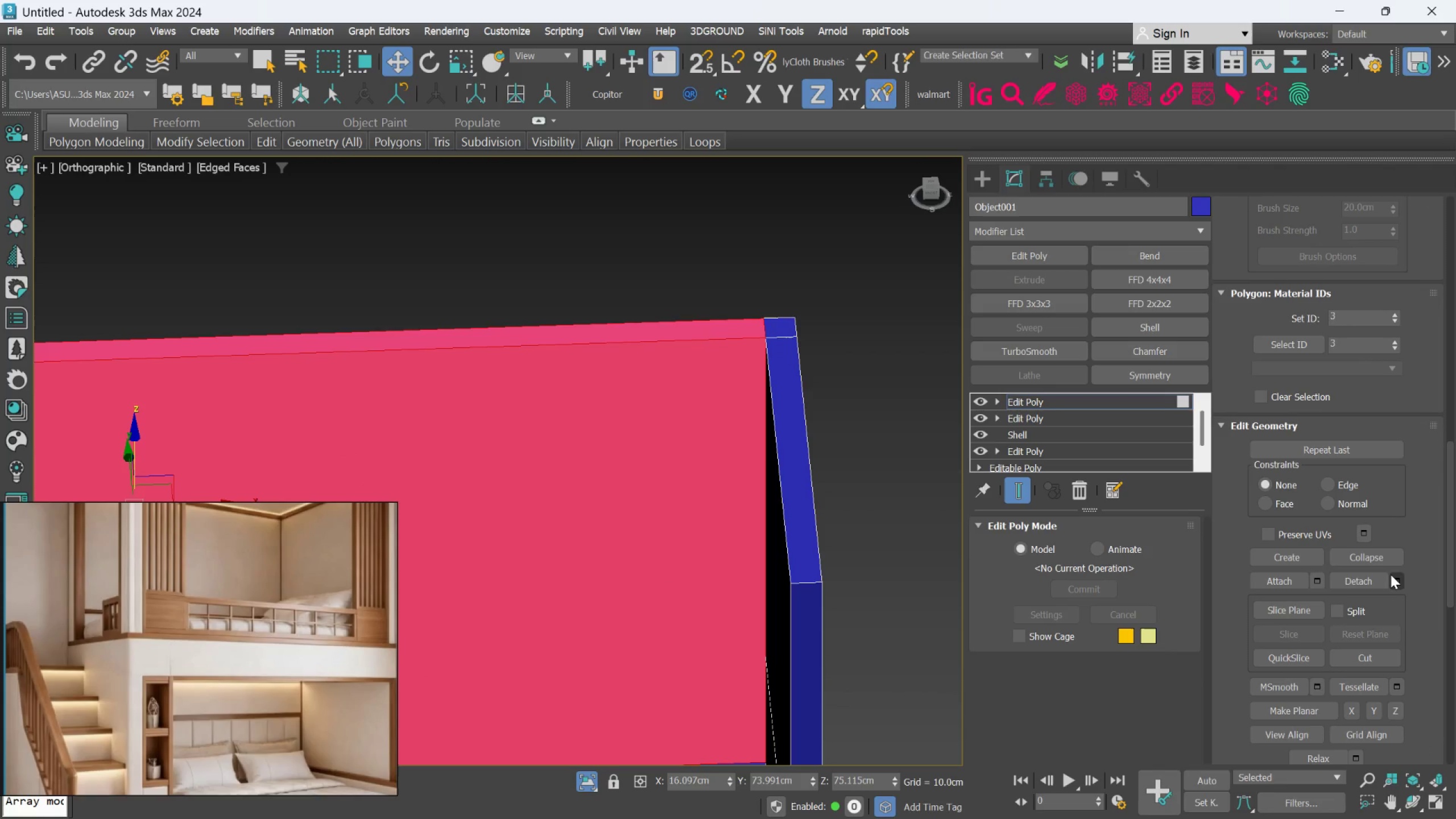 
left_click([1391, 575])
 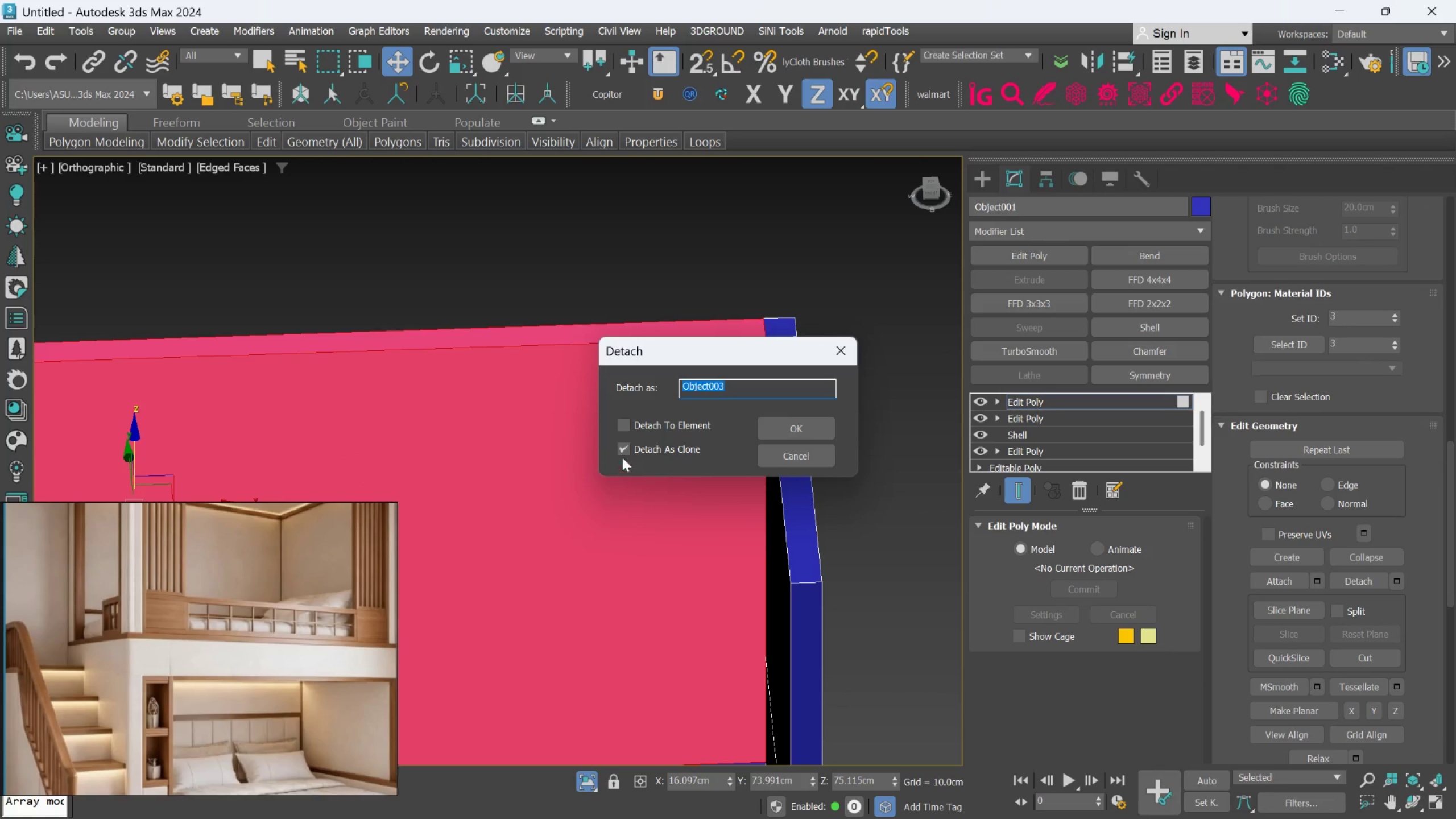 
left_click([621, 449])
 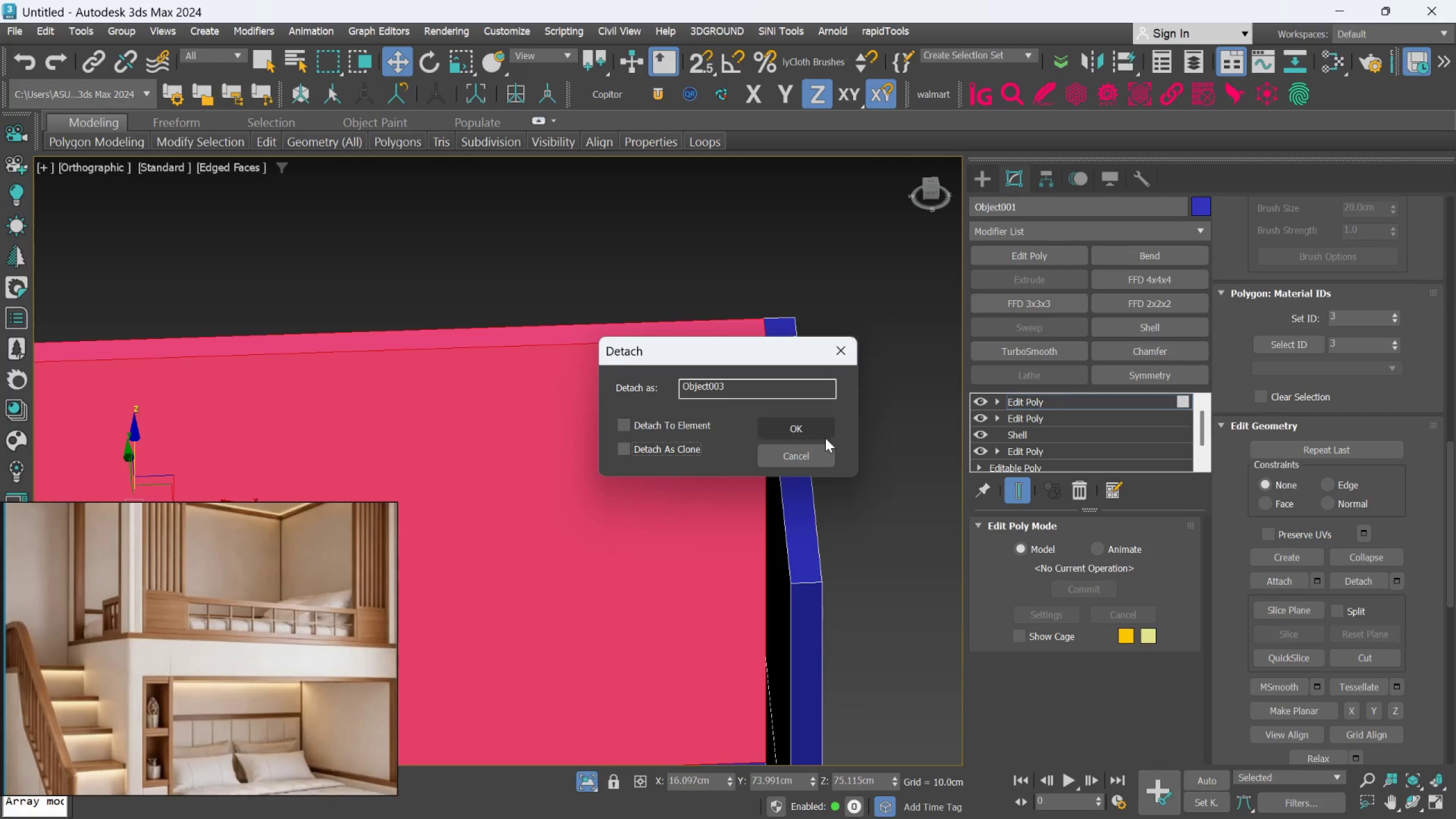 
left_click([825, 430])
 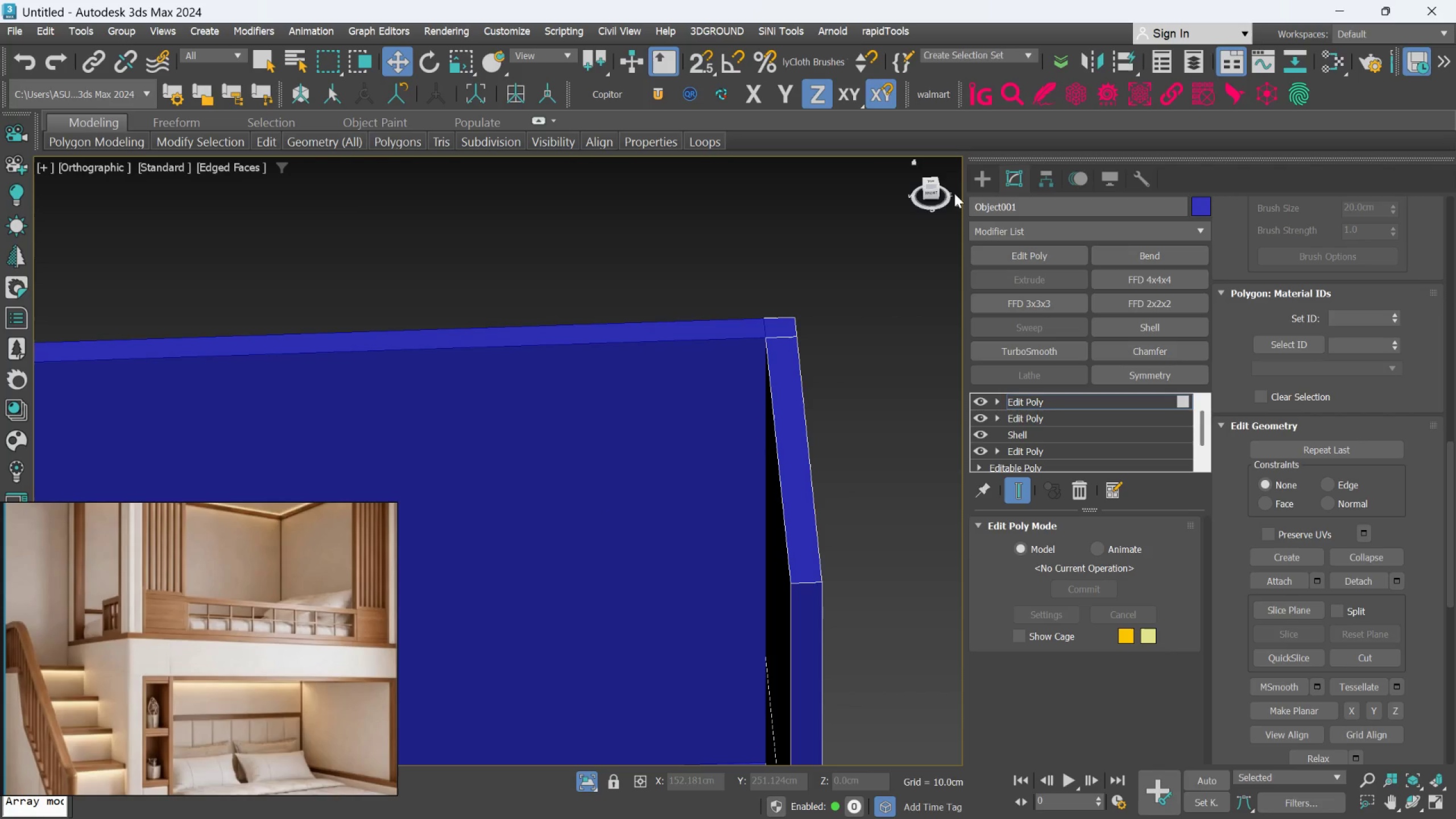 
left_click([970, 177])
 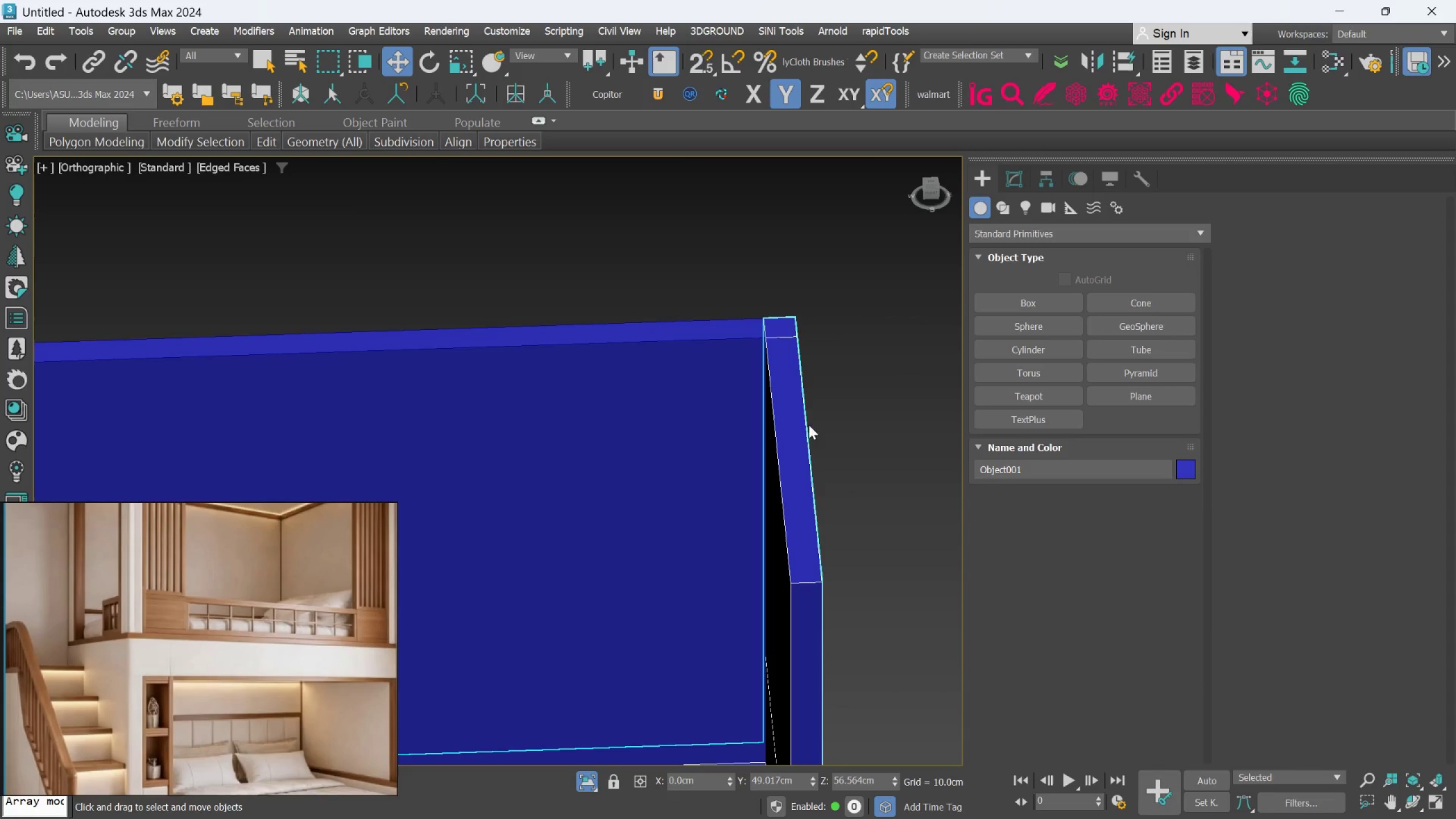 
scroll: coordinate [785, 442], scroll_direction: down, amount: 2.0
 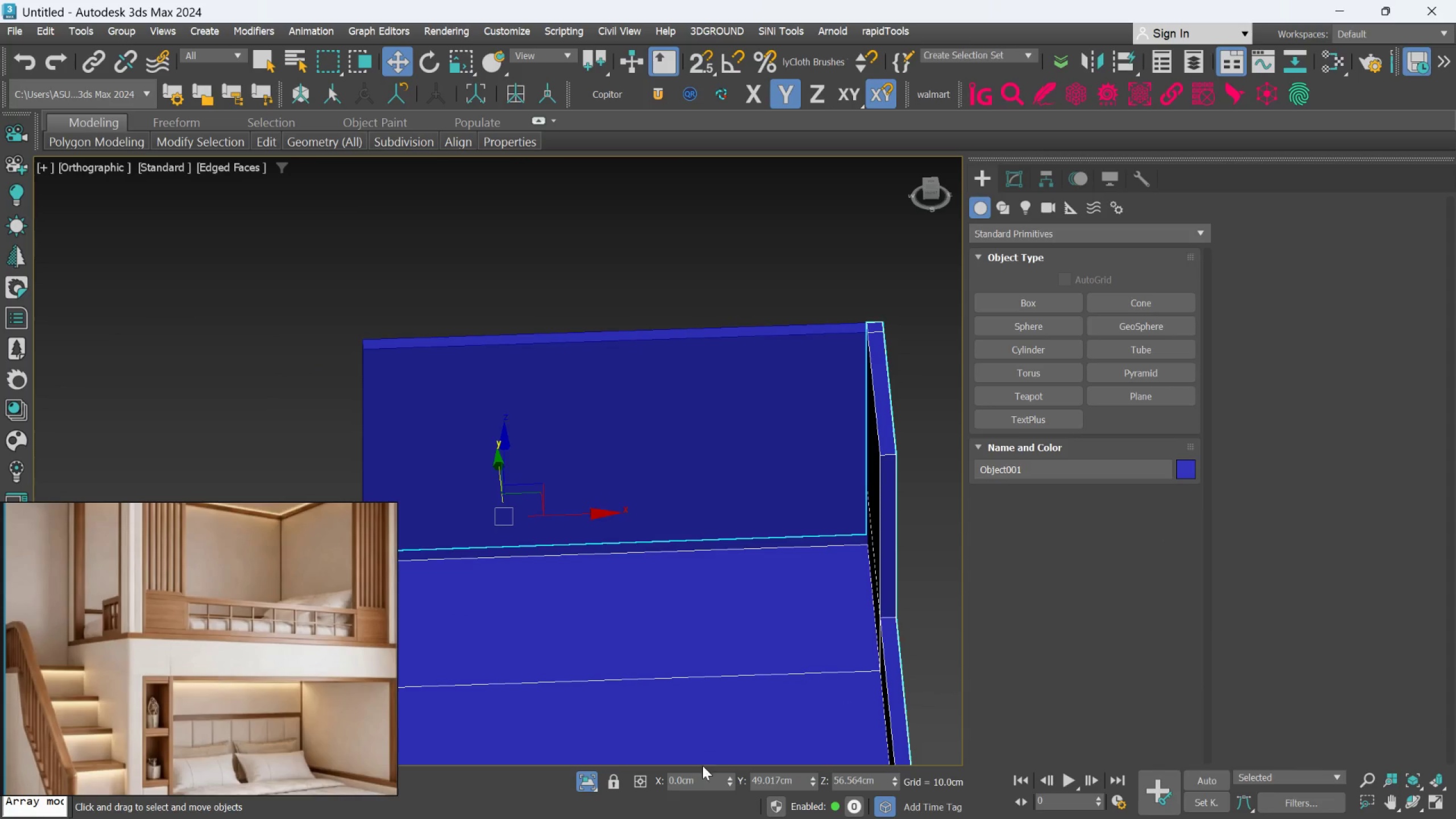 
left_click([579, 784])
 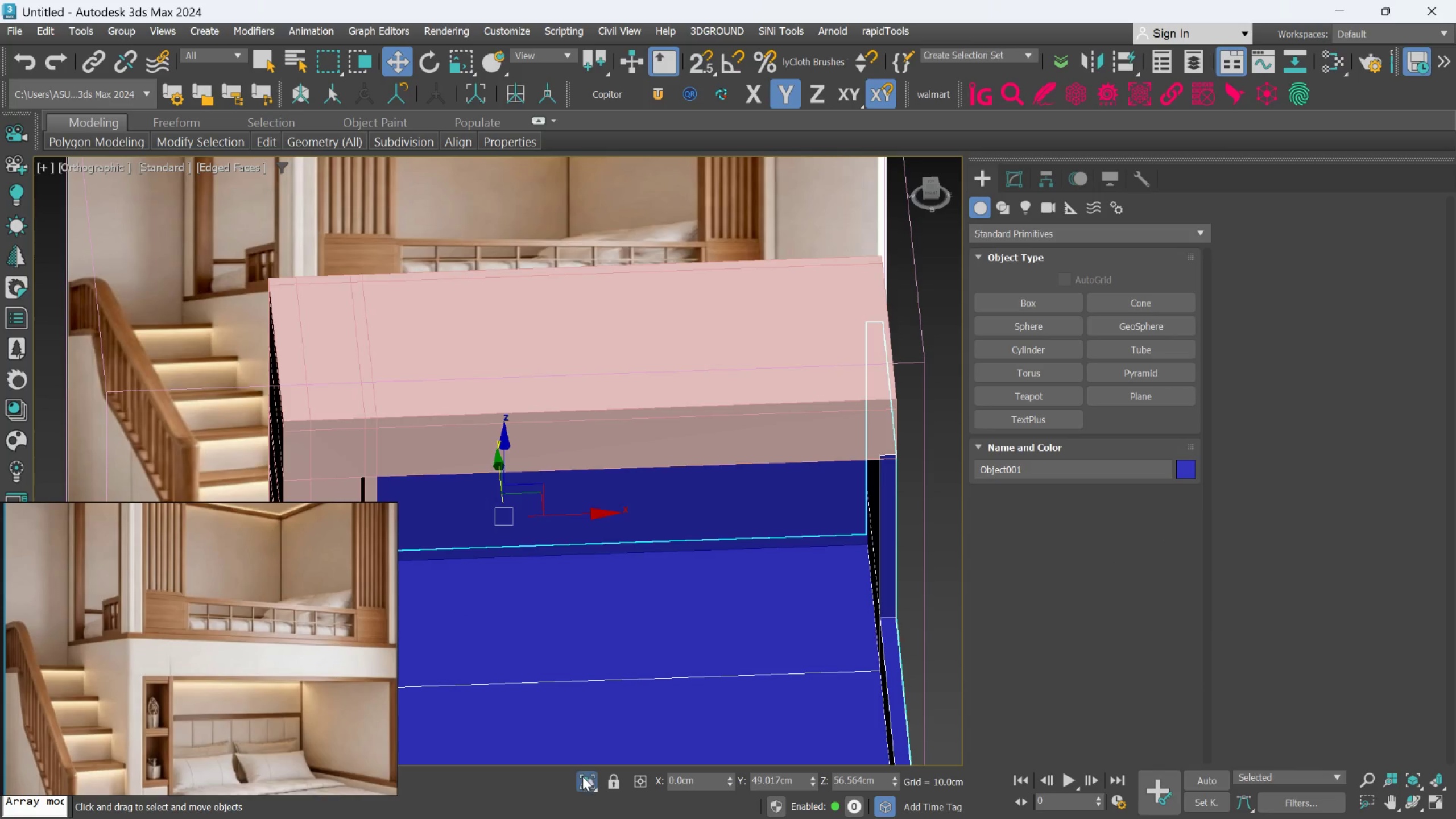 
scroll: coordinate [660, 629], scroll_direction: down, amount: 3.0
 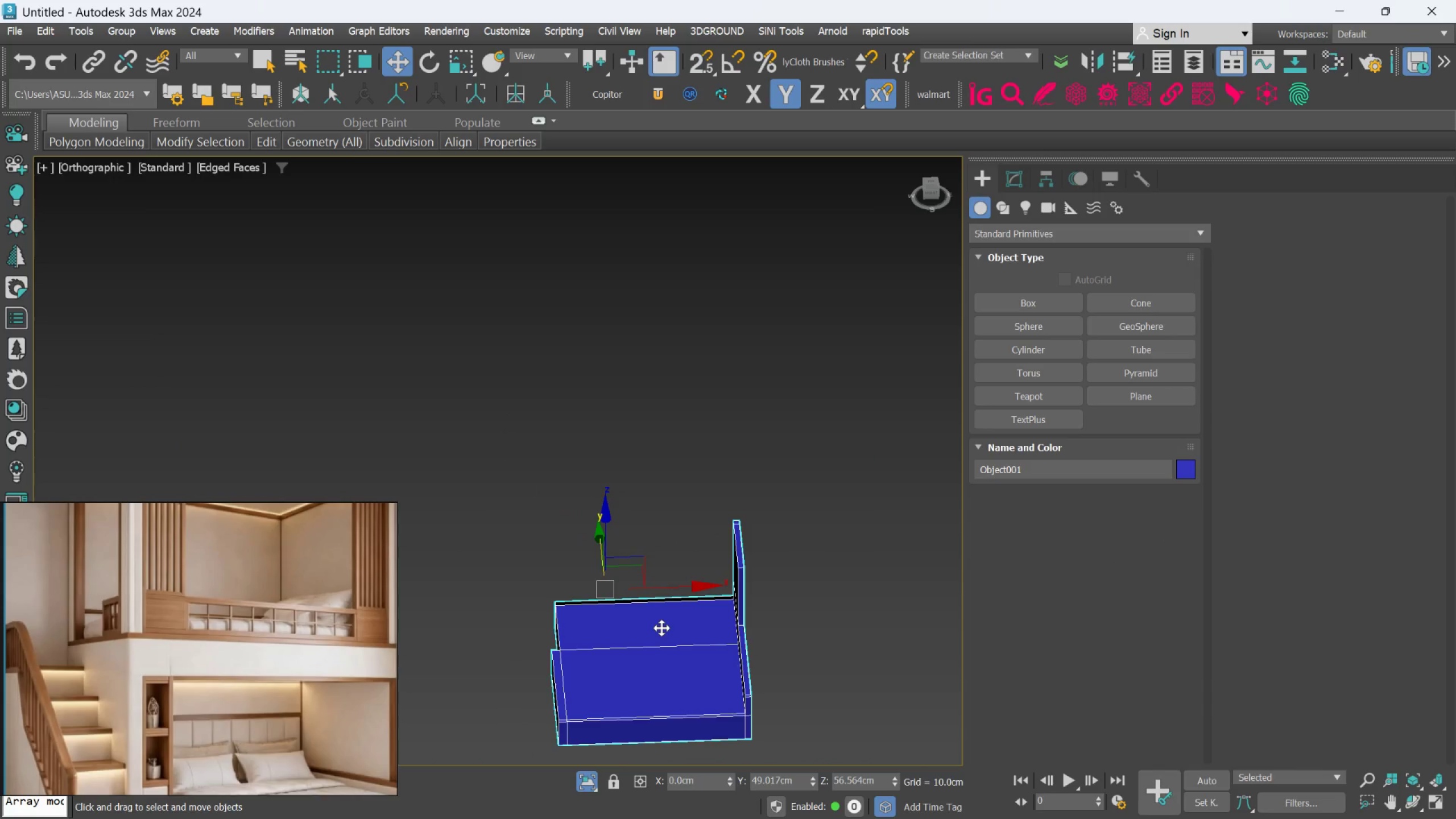 
hold_key(key=AltLeft, duration=0.78)
 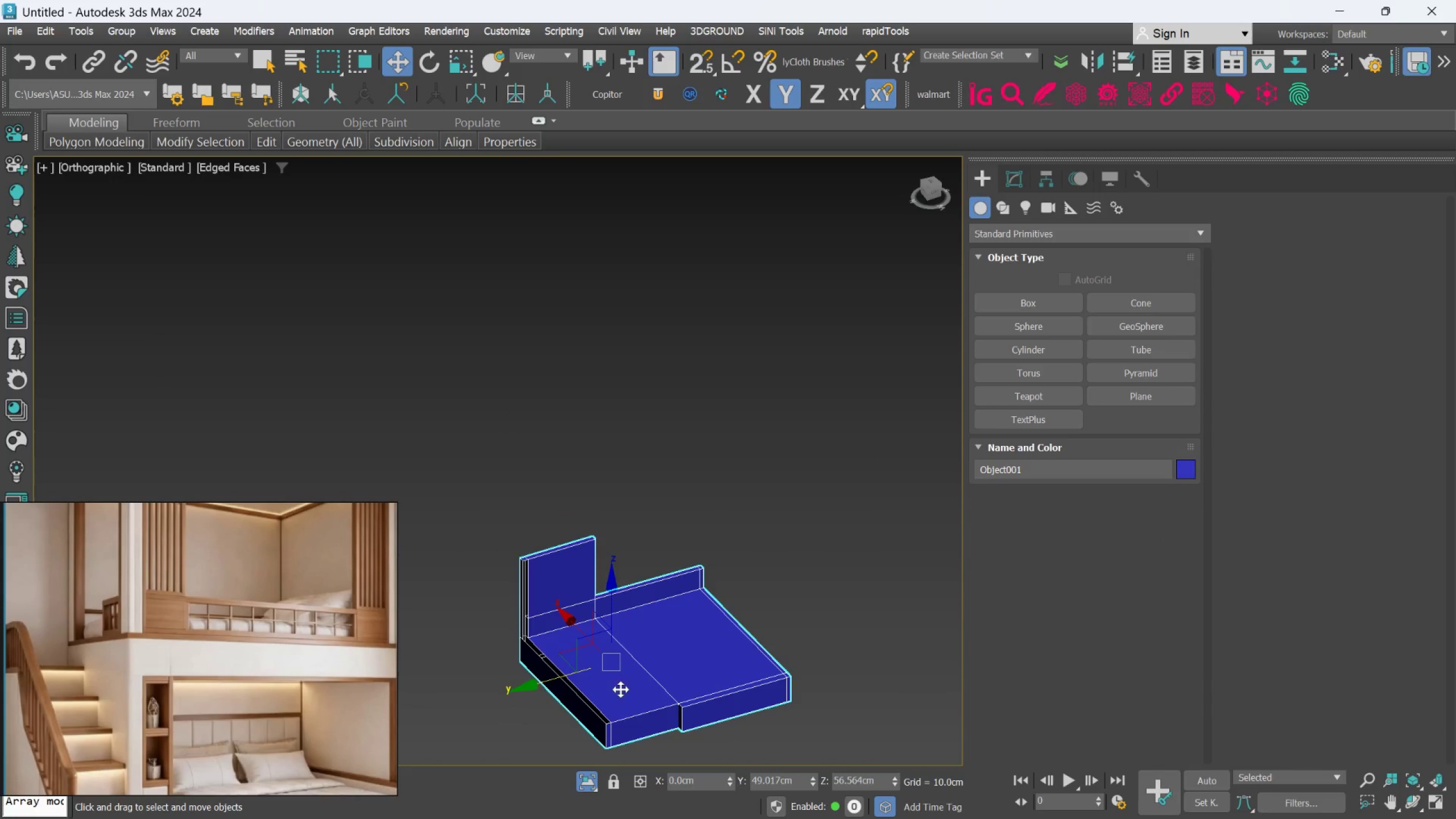 
hold_key(key=AltLeft, duration=0.56)
 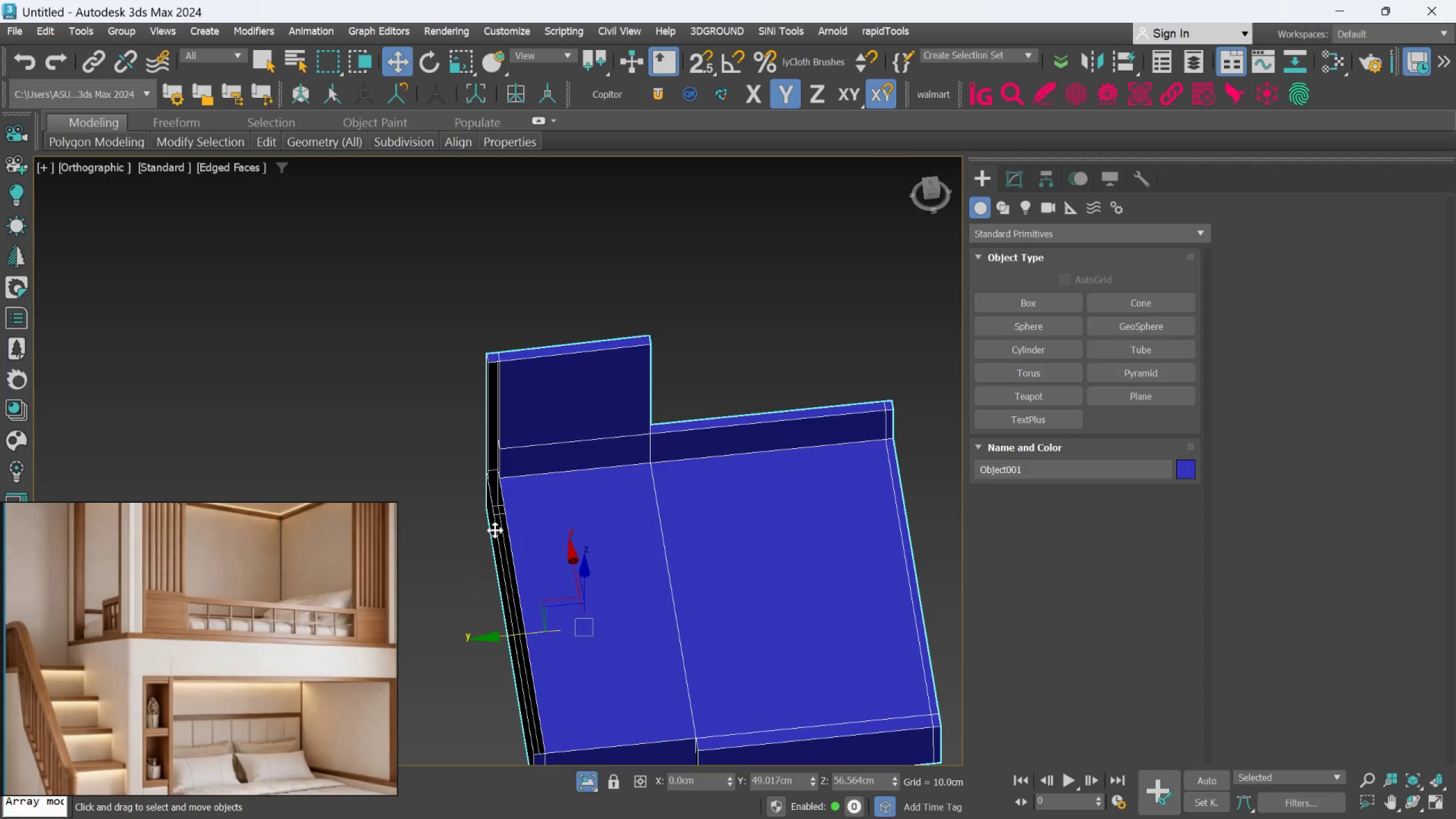 
scroll: coordinate [474, 561], scroll_direction: up, amount: 2.0
 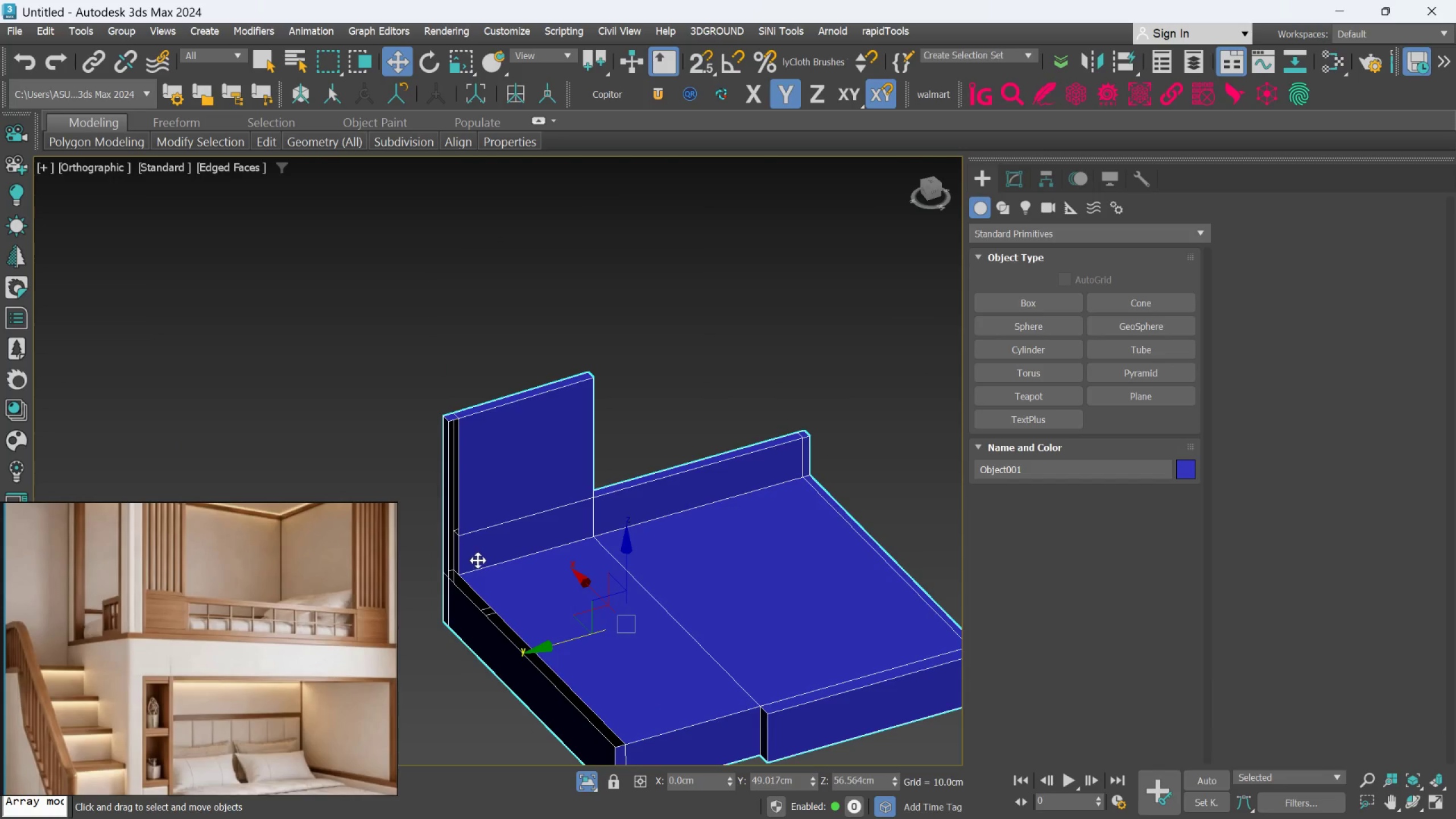 
hold_key(key=AltLeft, duration=0.81)
 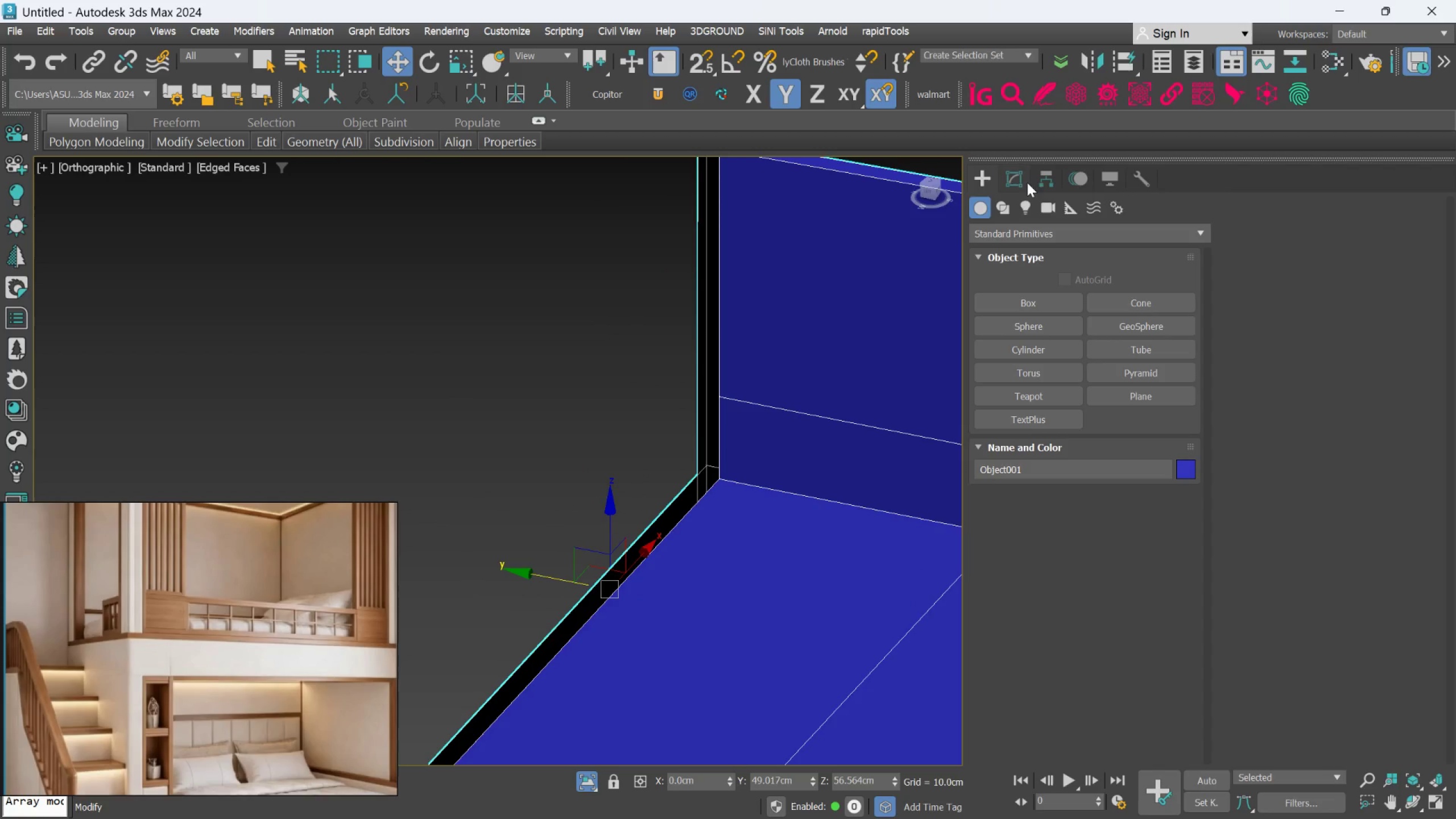 
scroll: coordinate [498, 526], scroll_direction: up, amount: 2.0
 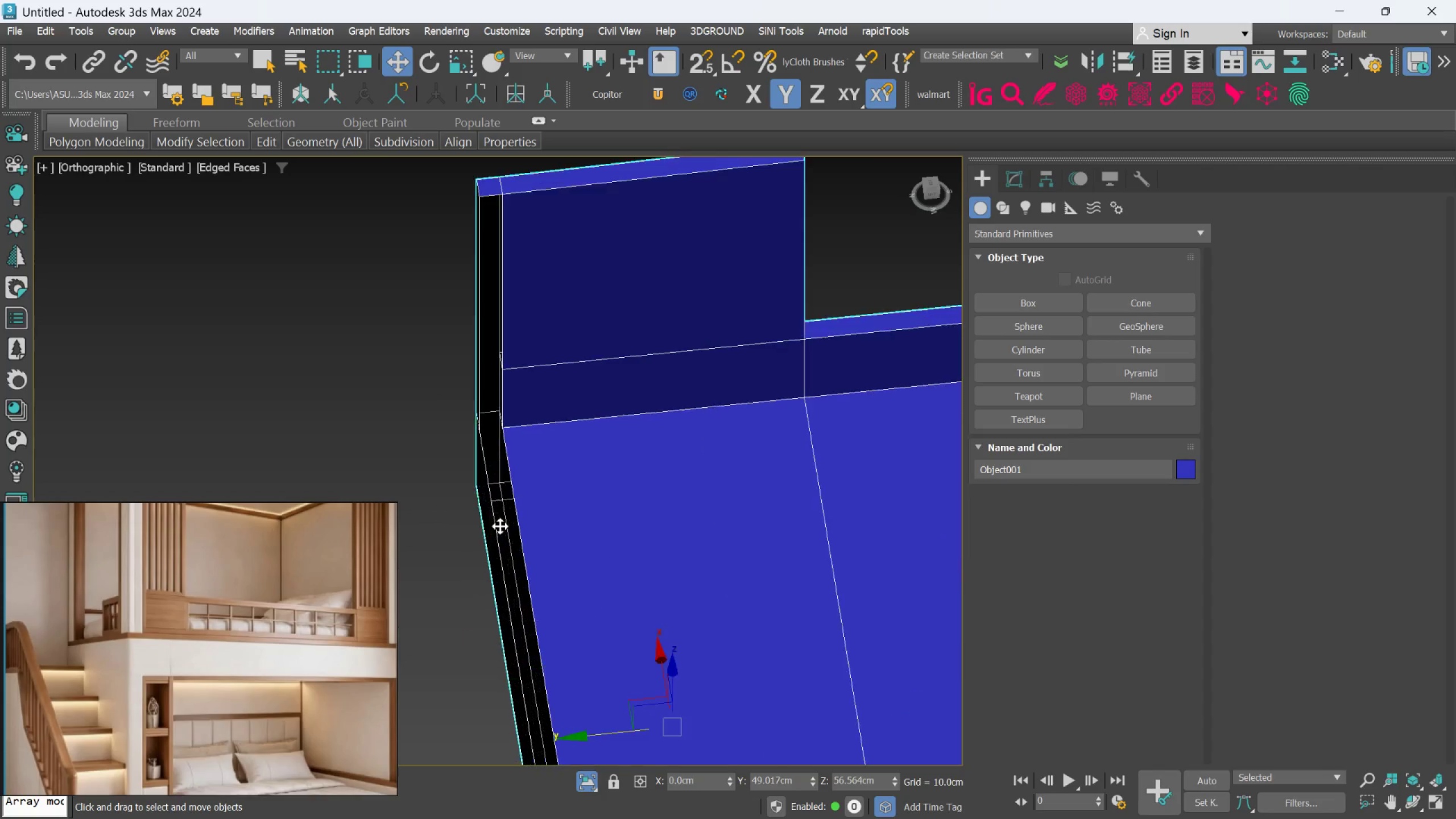 
left_click([1011, 172])
 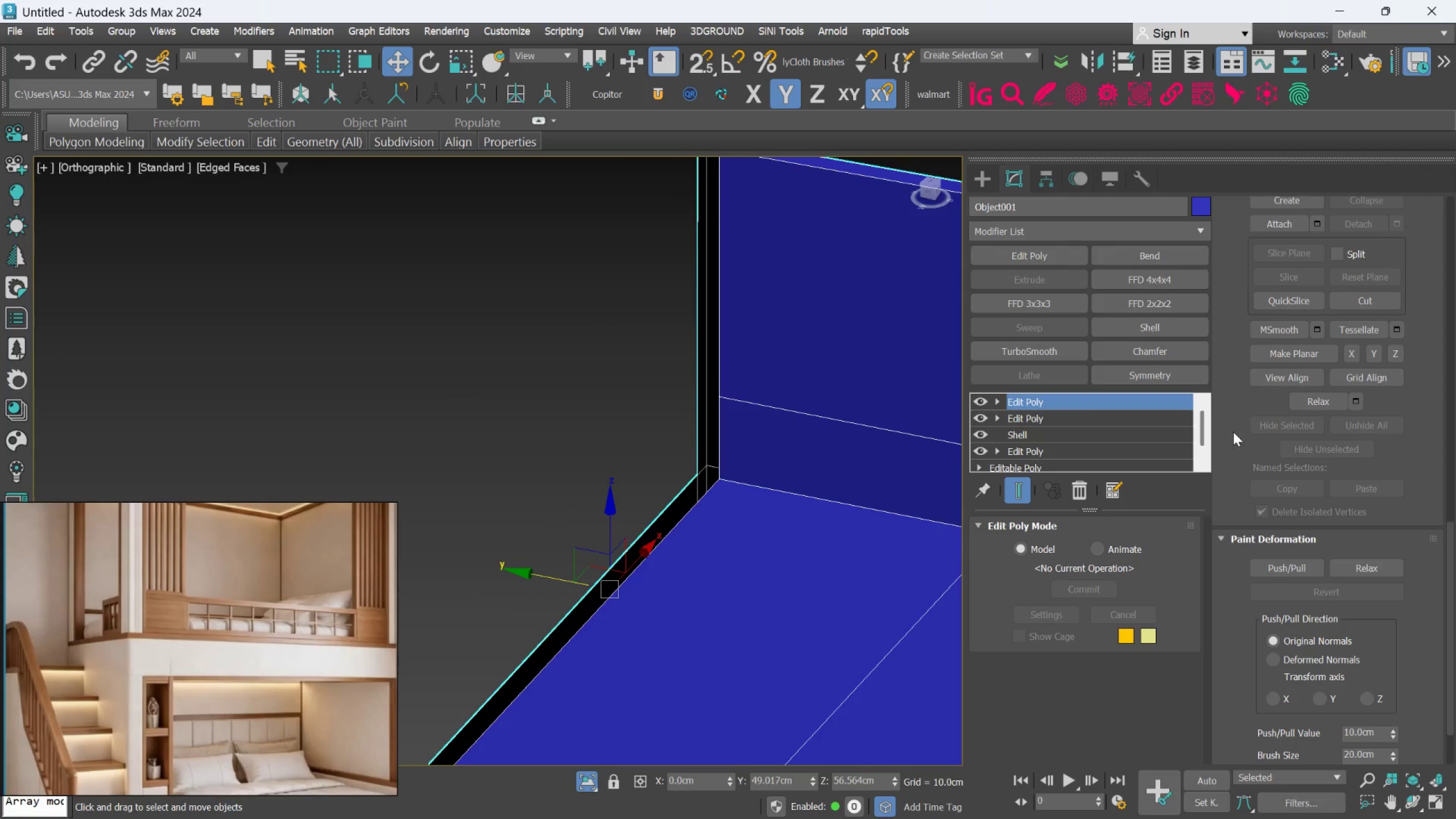 
scroll: coordinate [1345, 386], scroll_direction: up, amount: 59.0
 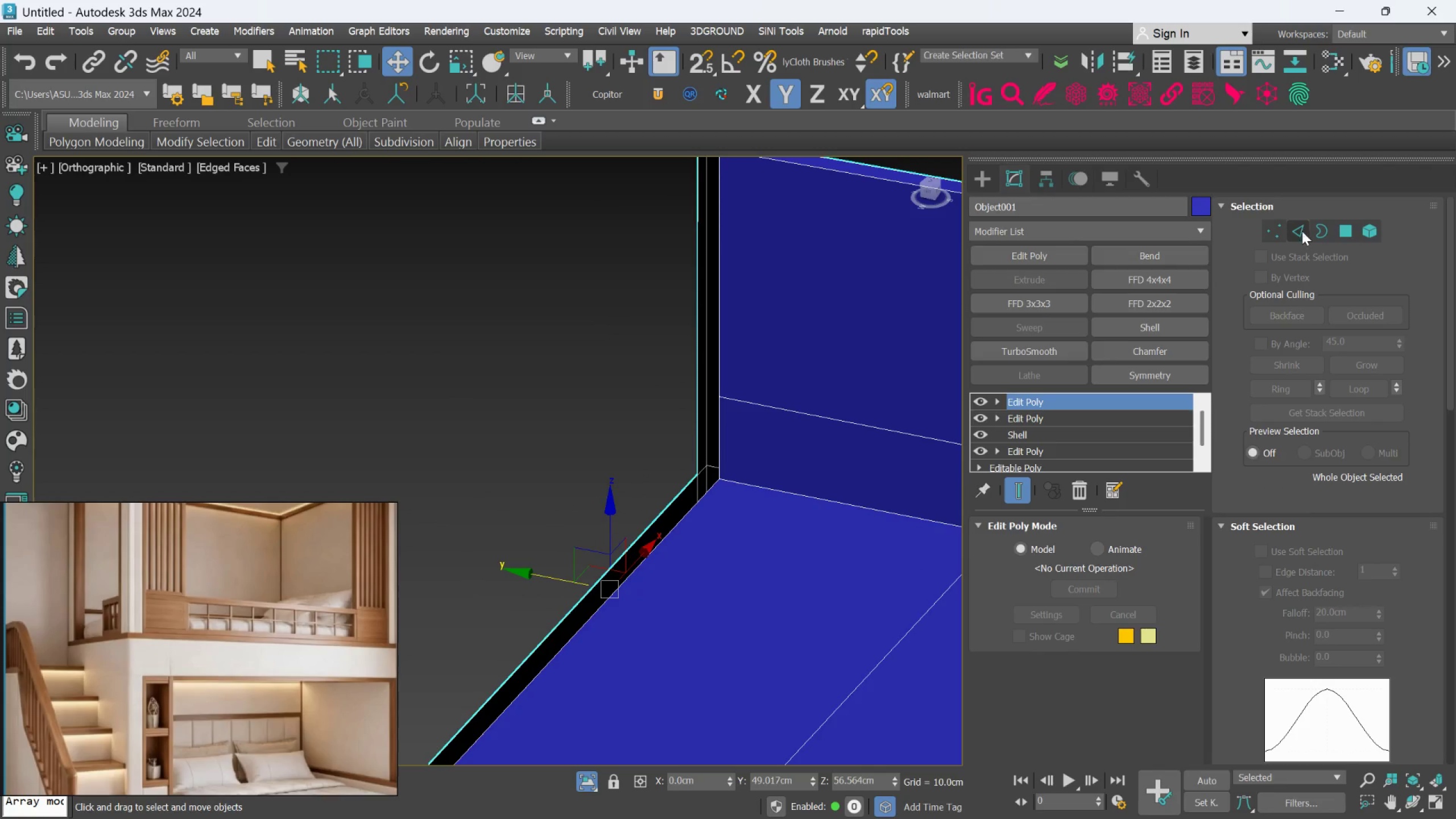 
left_click([1302, 231])
 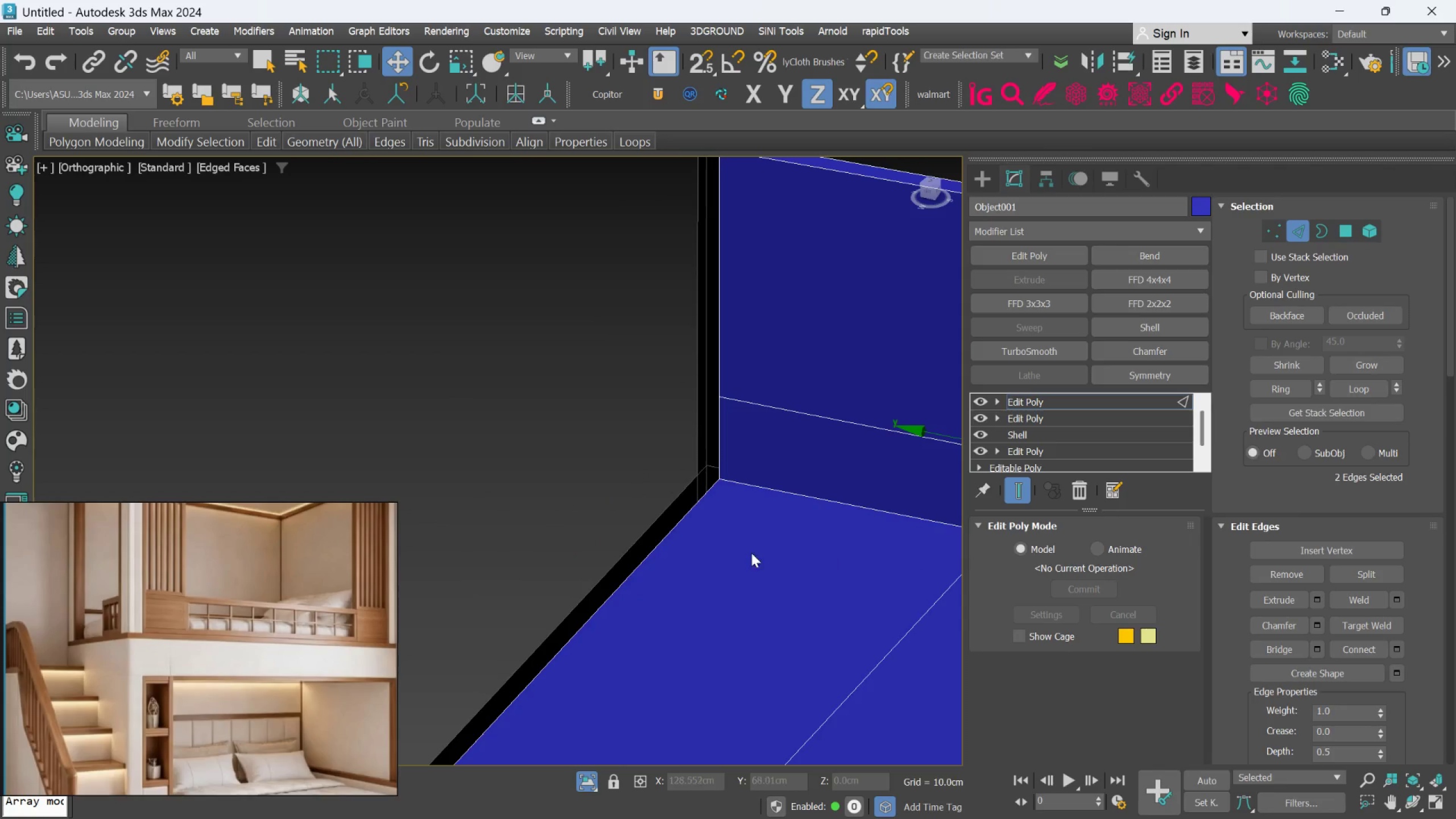 
scroll: coordinate [721, 539], scroll_direction: up, amount: 2.0
 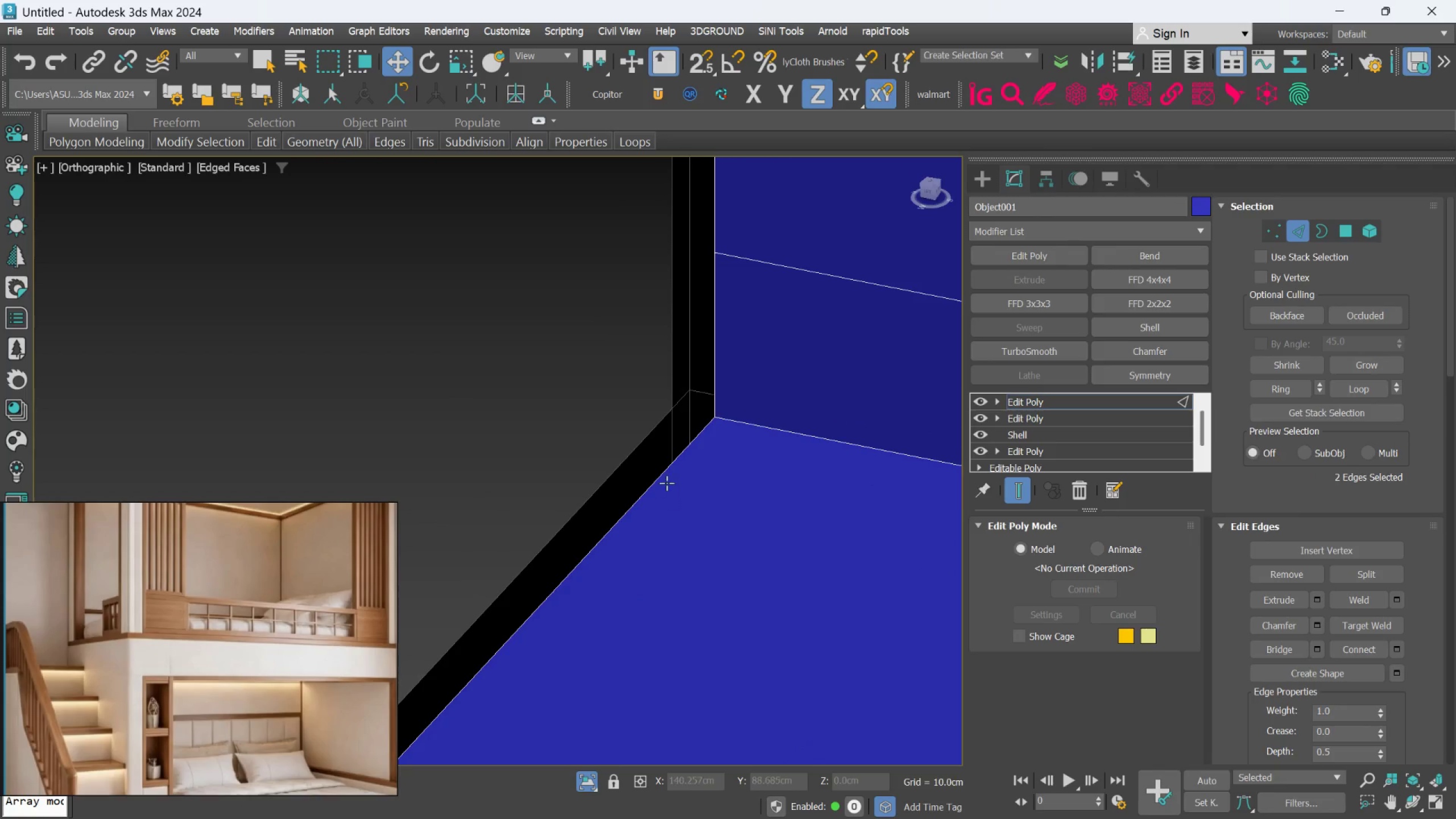 
left_click([665, 481])
 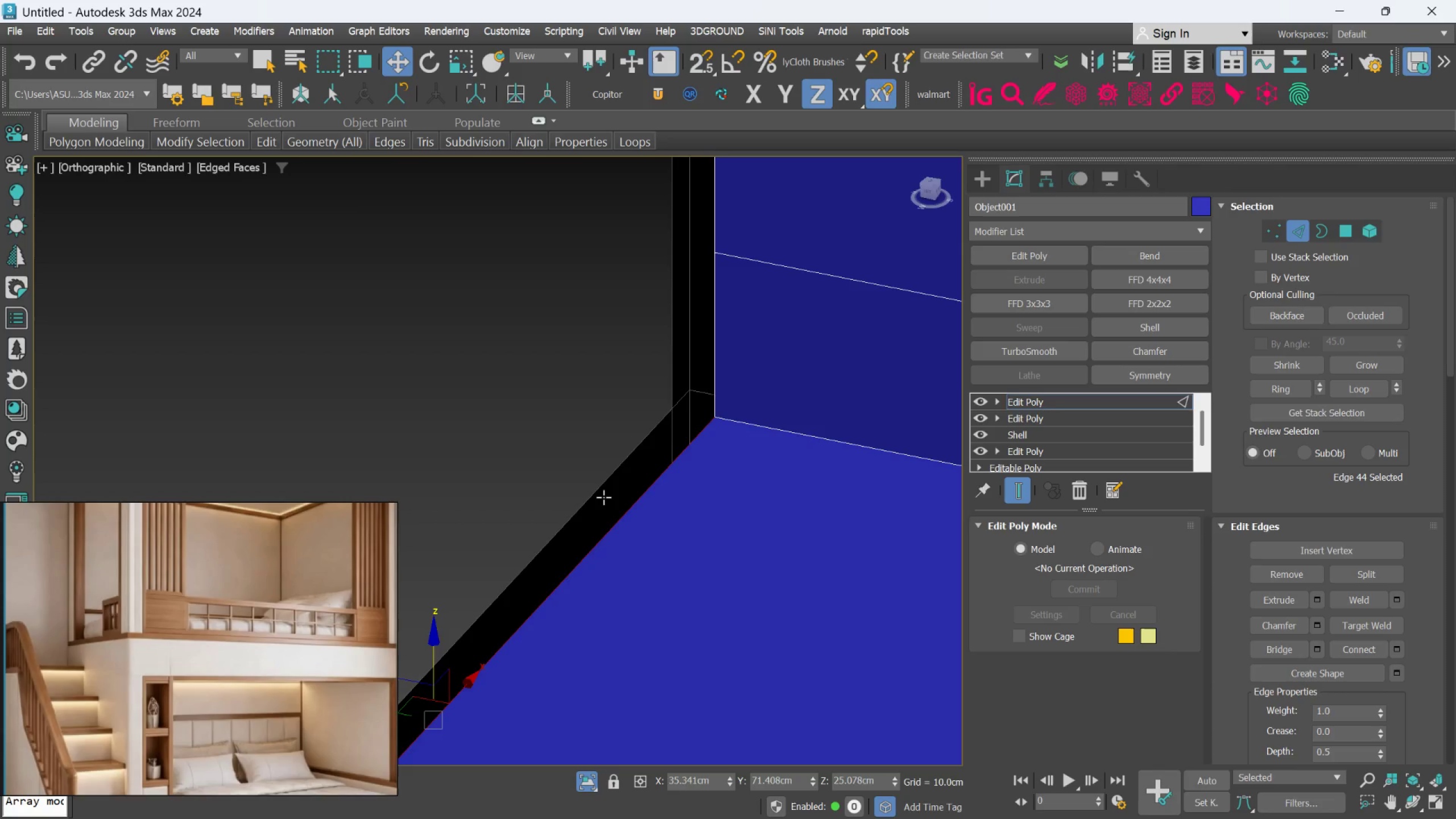 
hold_key(key=ControlLeft, duration=0.56)
left_click([595, 497])
 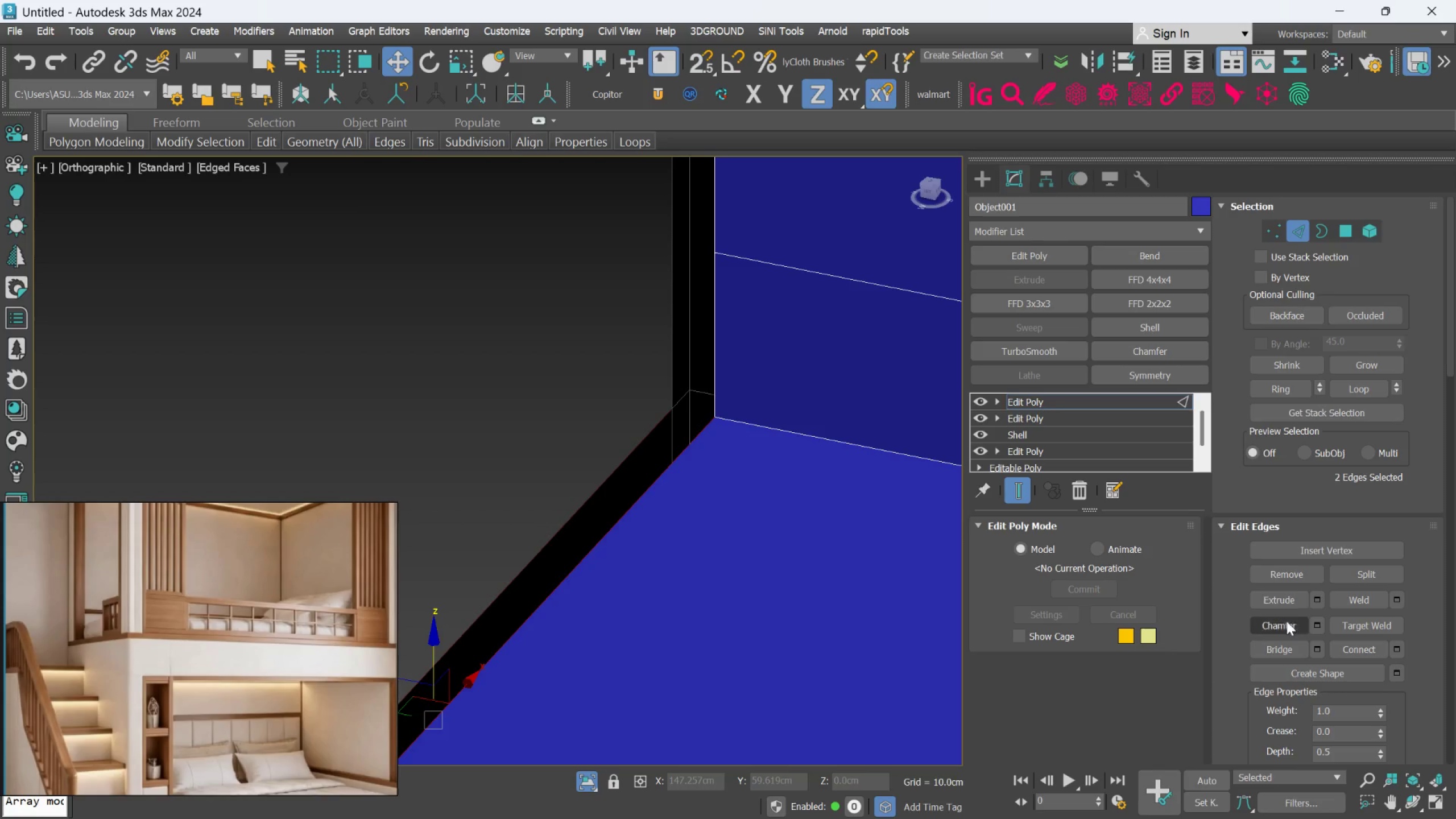 
left_click([1281, 646])
 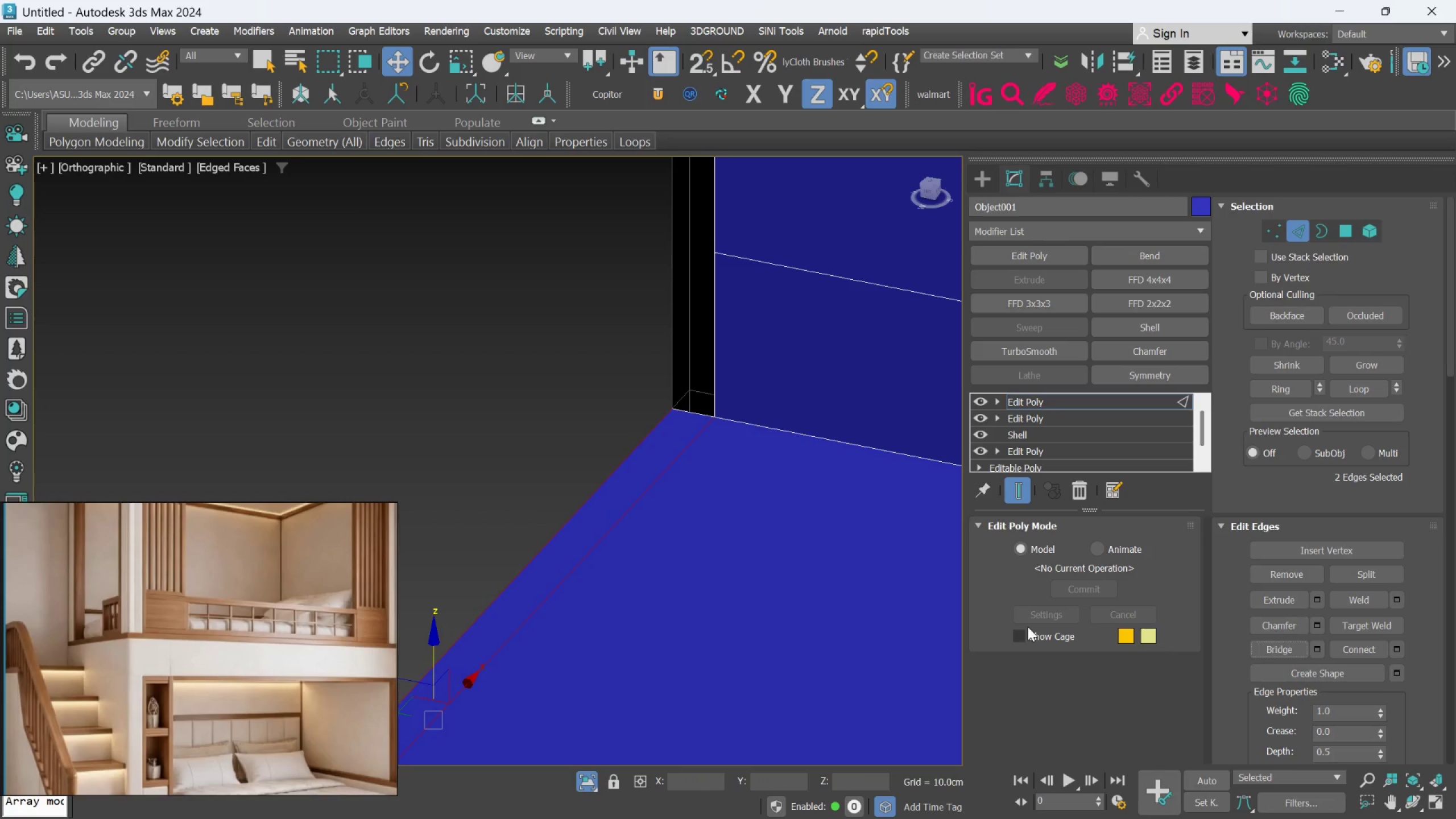 
scroll: coordinate [785, 573], scroll_direction: down, amount: 3.0
 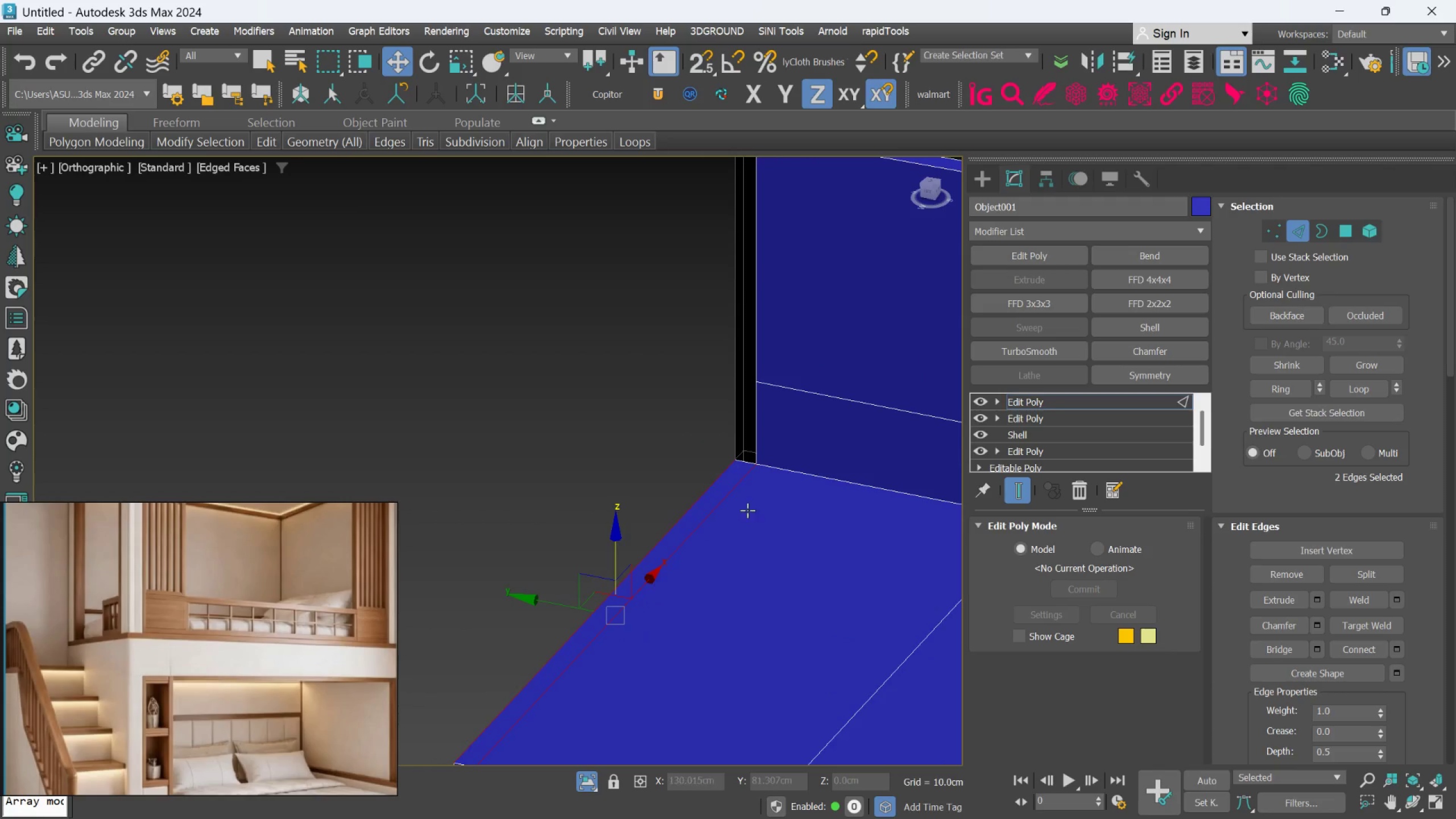 
hold_key(key=AltLeft, duration=0.79)
 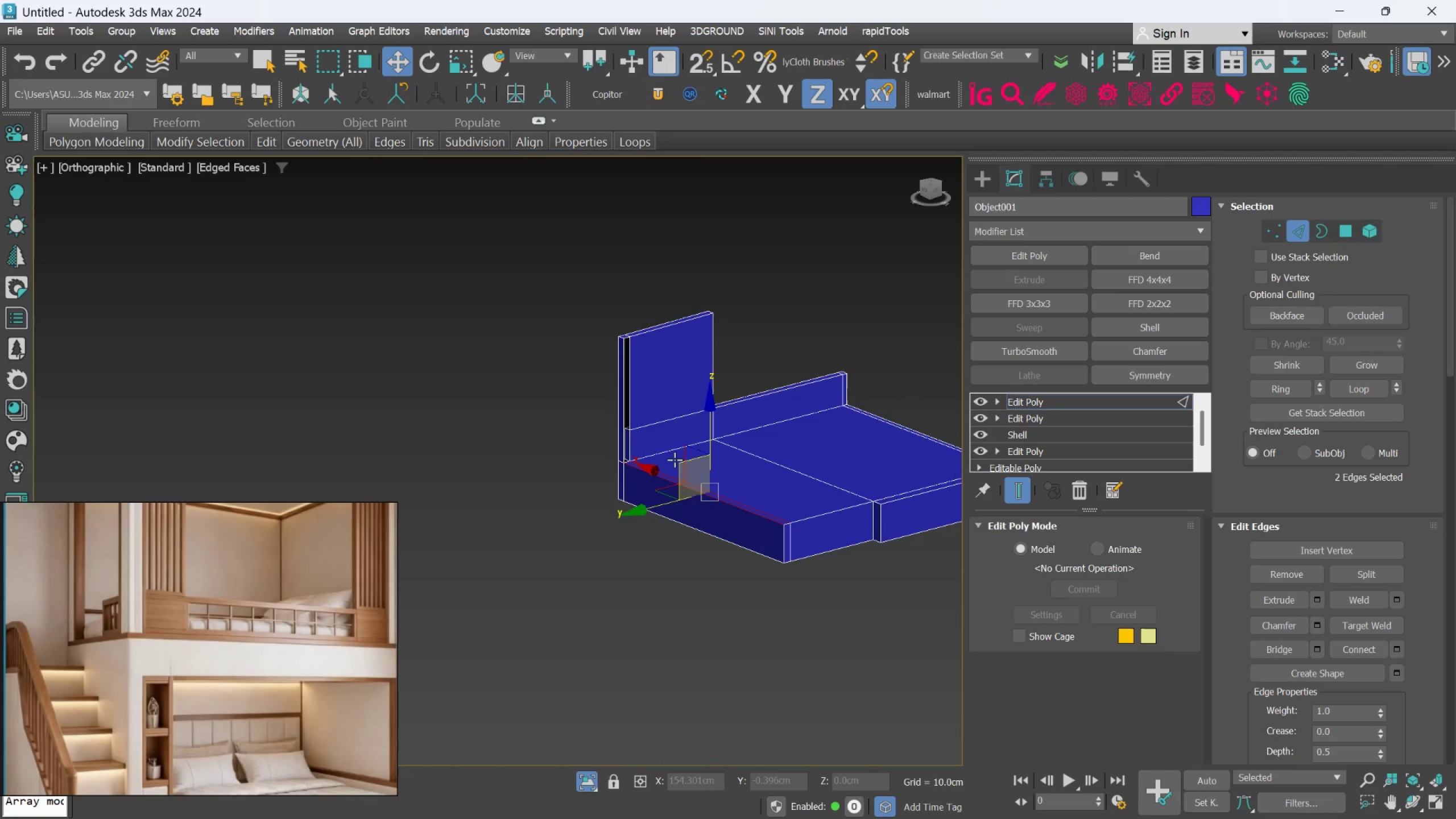 
scroll: coordinate [760, 430], scroll_direction: down, amount: 3.0
 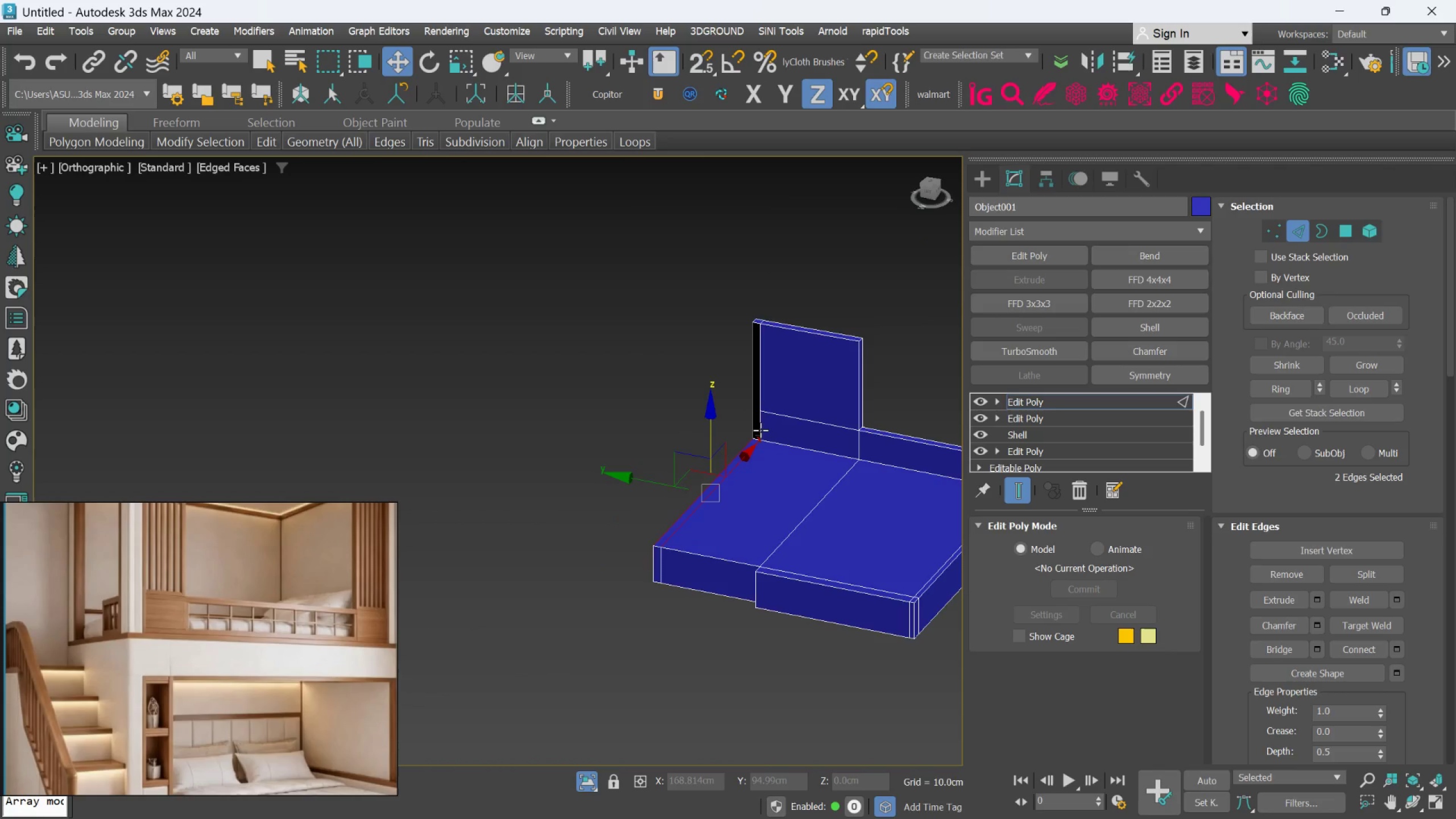 
scroll: coordinate [576, 405], scroll_direction: up, amount: 6.0
 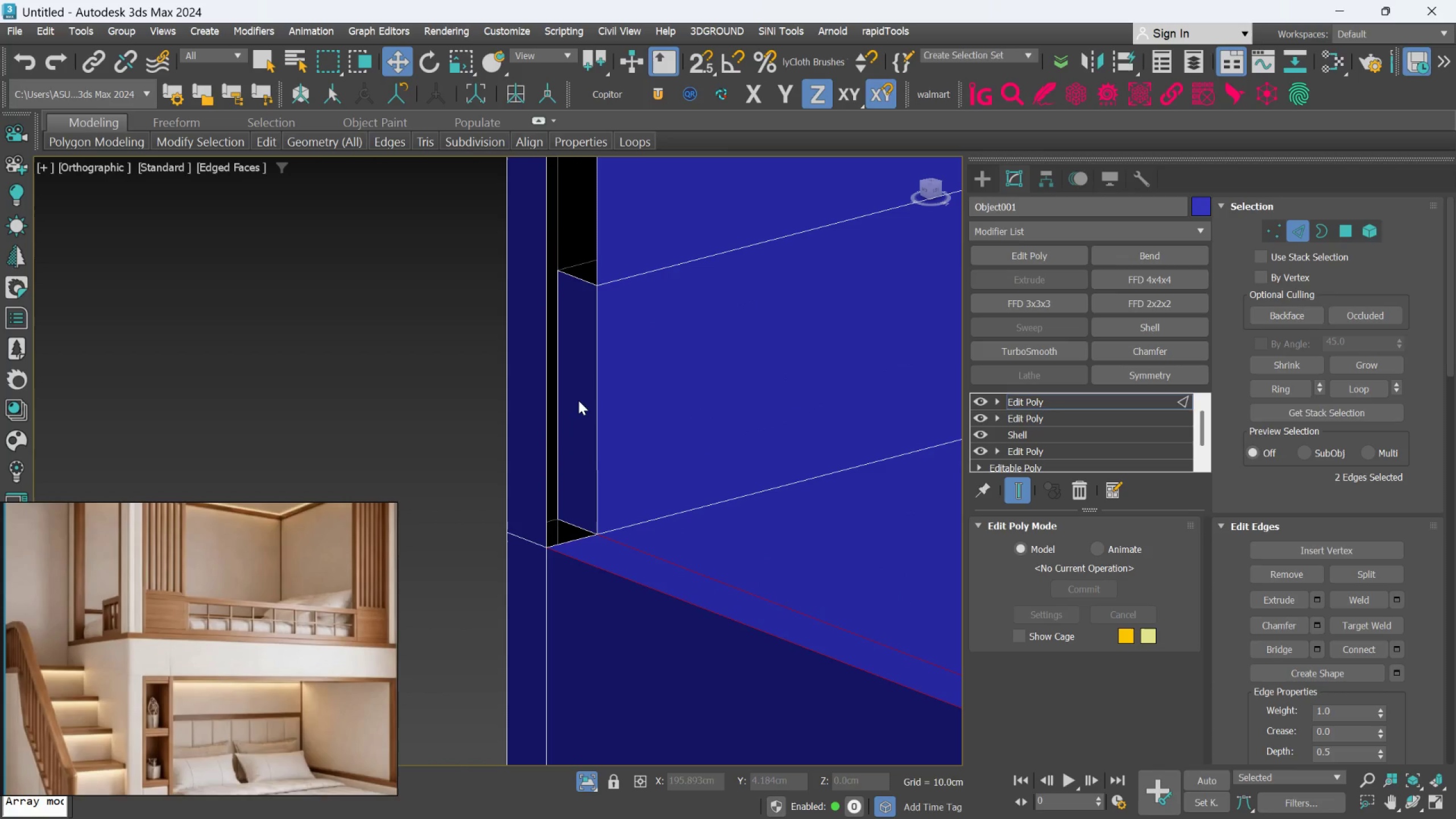 
hold_key(key=AltLeft, duration=0.56)
 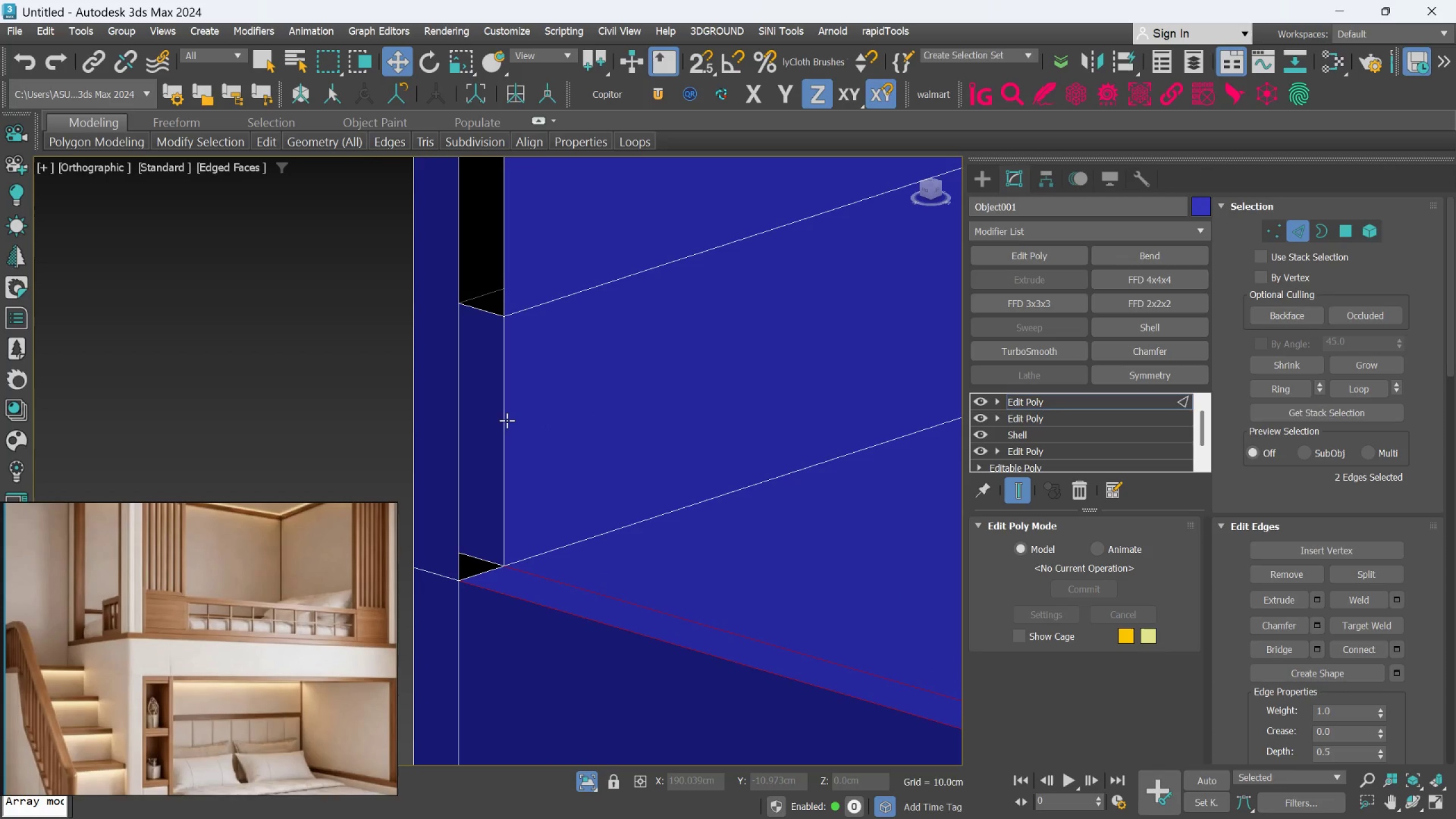 
left_click([503, 421])
 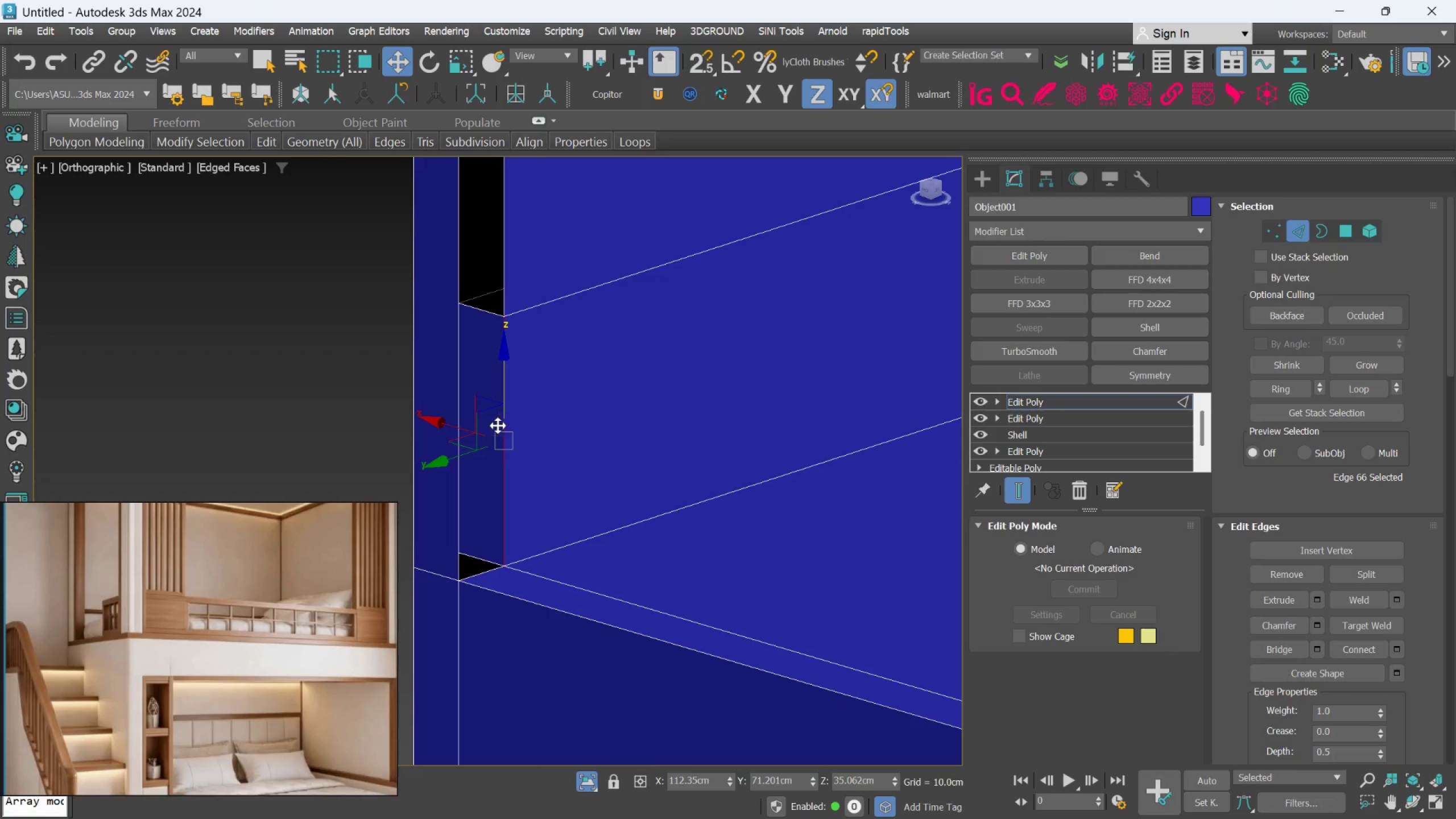 
hold_key(key=ControlLeft, duration=1.51)
left_click([459, 421])
 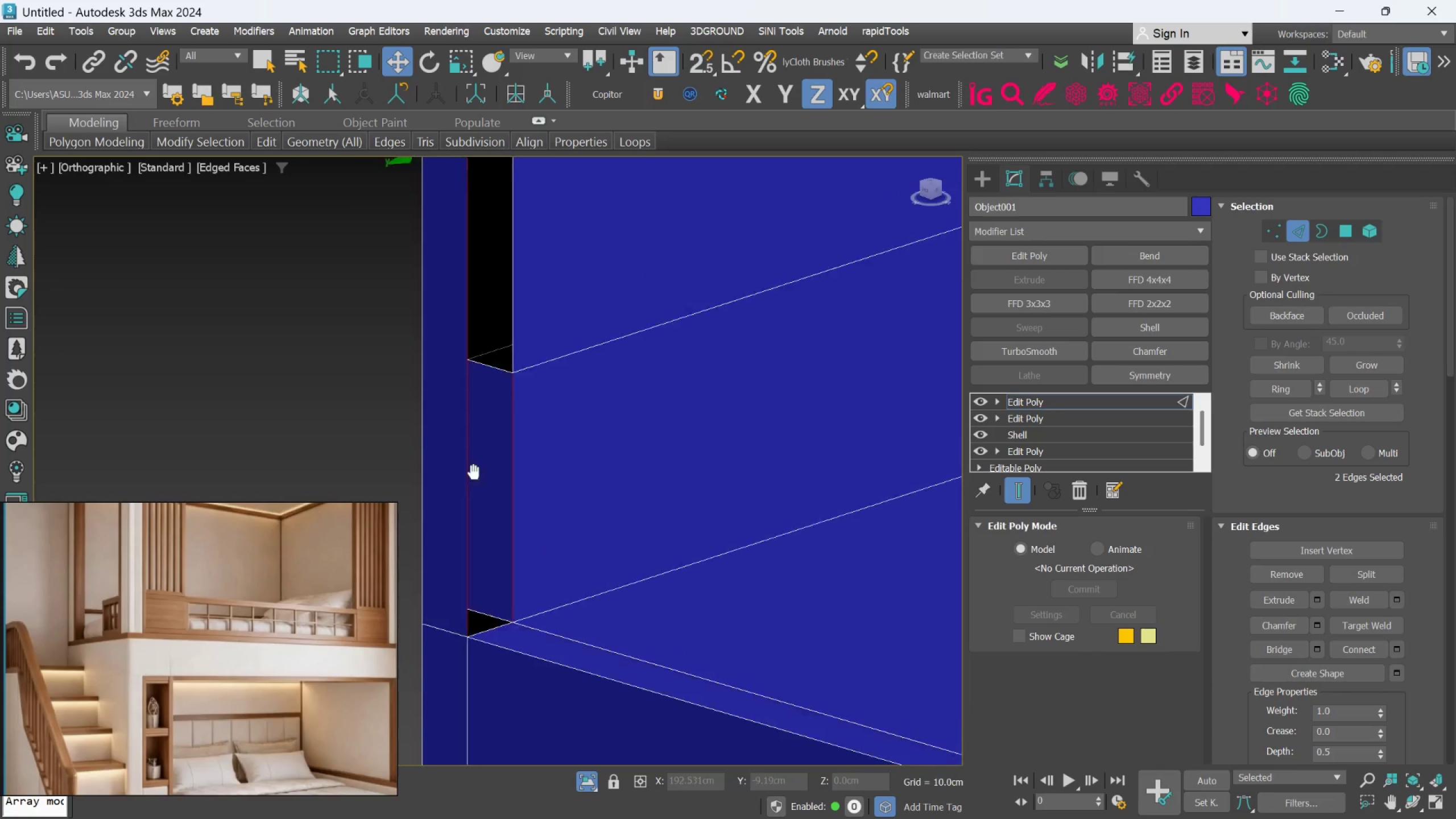 
hold_key(key=ControlLeft, duration=0.96)
left_click([524, 366])
 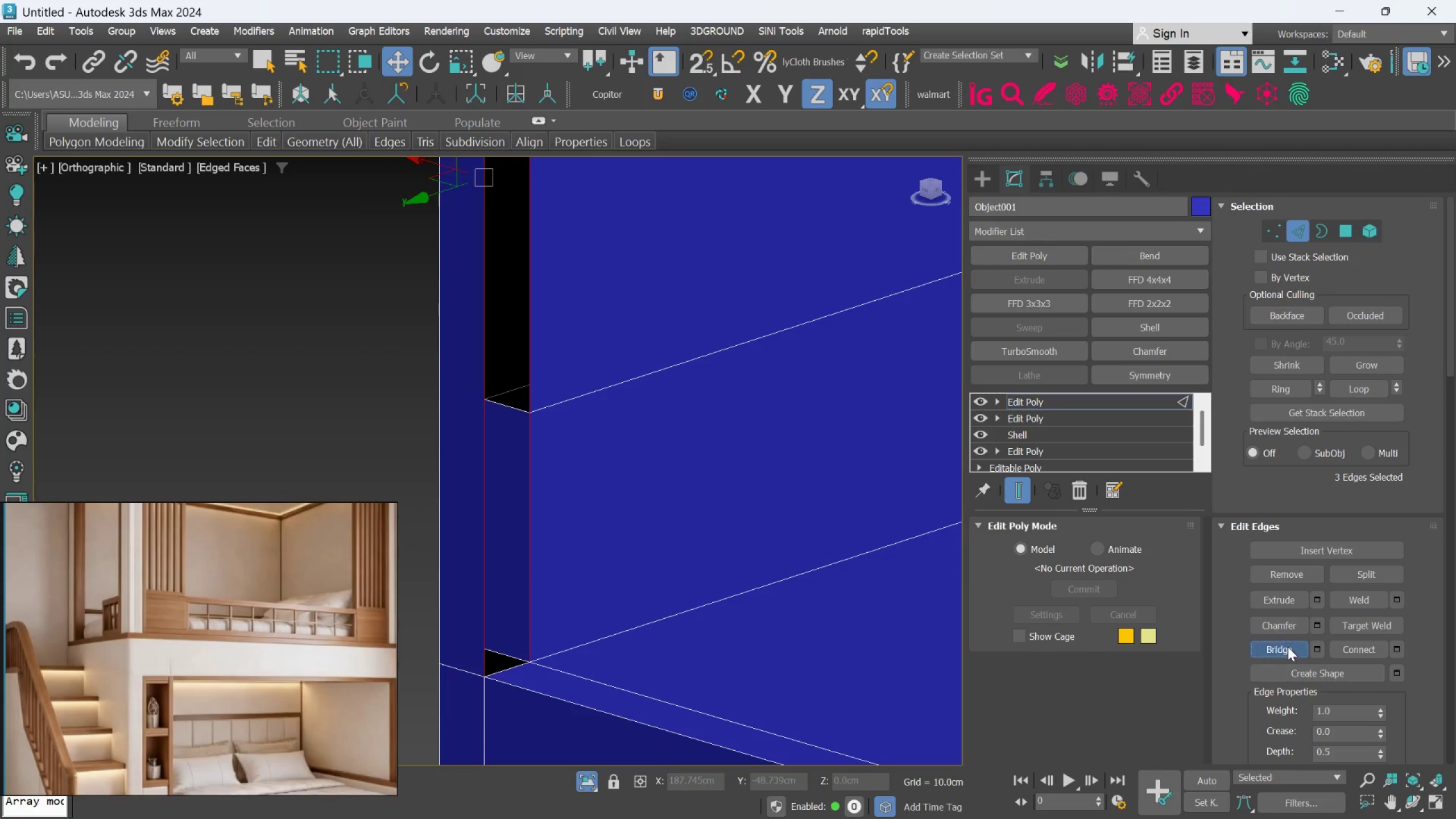 
hold_key(key=MetaLeft, duration=0.5)
 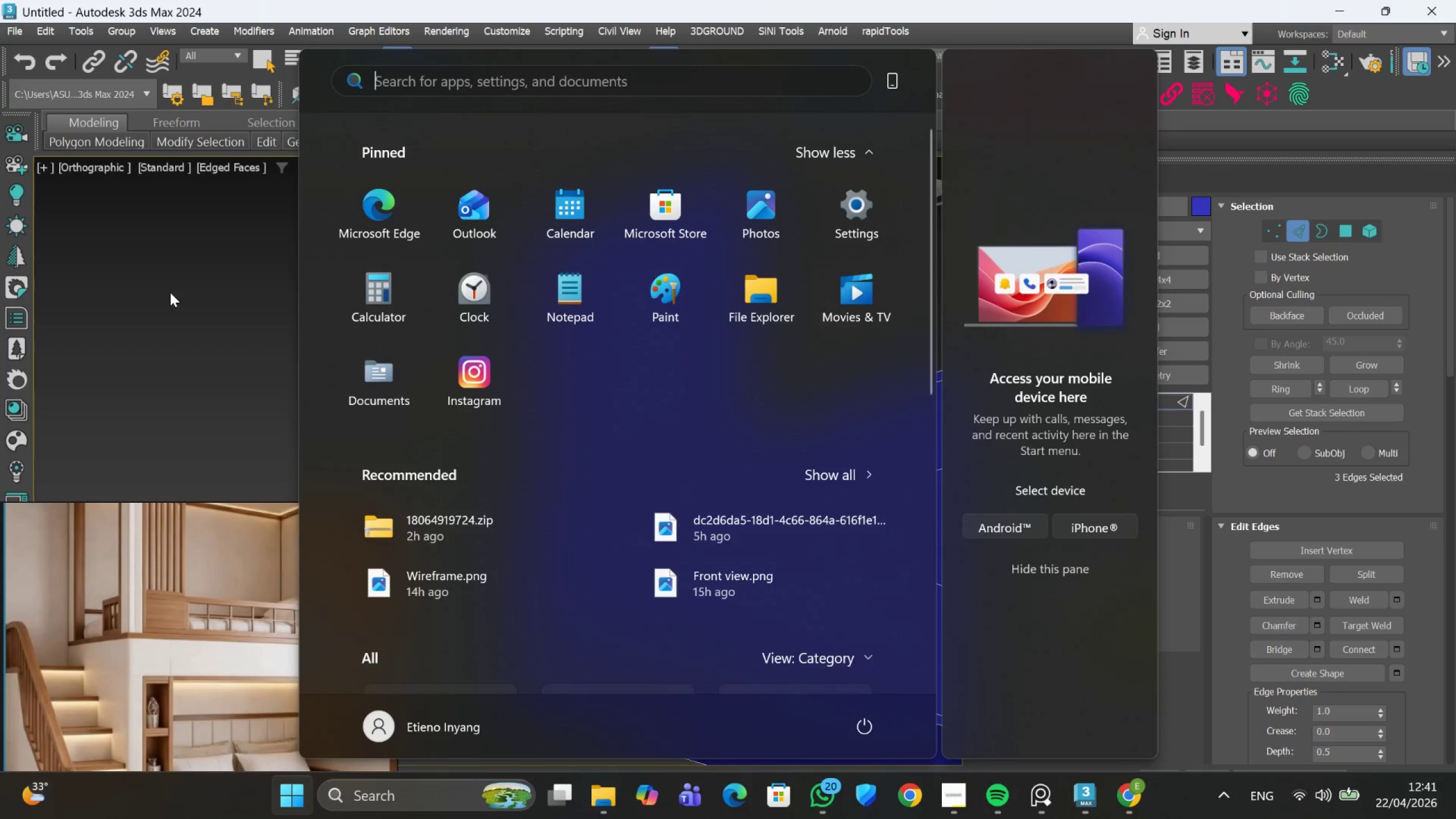 
scroll: coordinate [685, 525], scroll_direction: down, amount: 3.0
 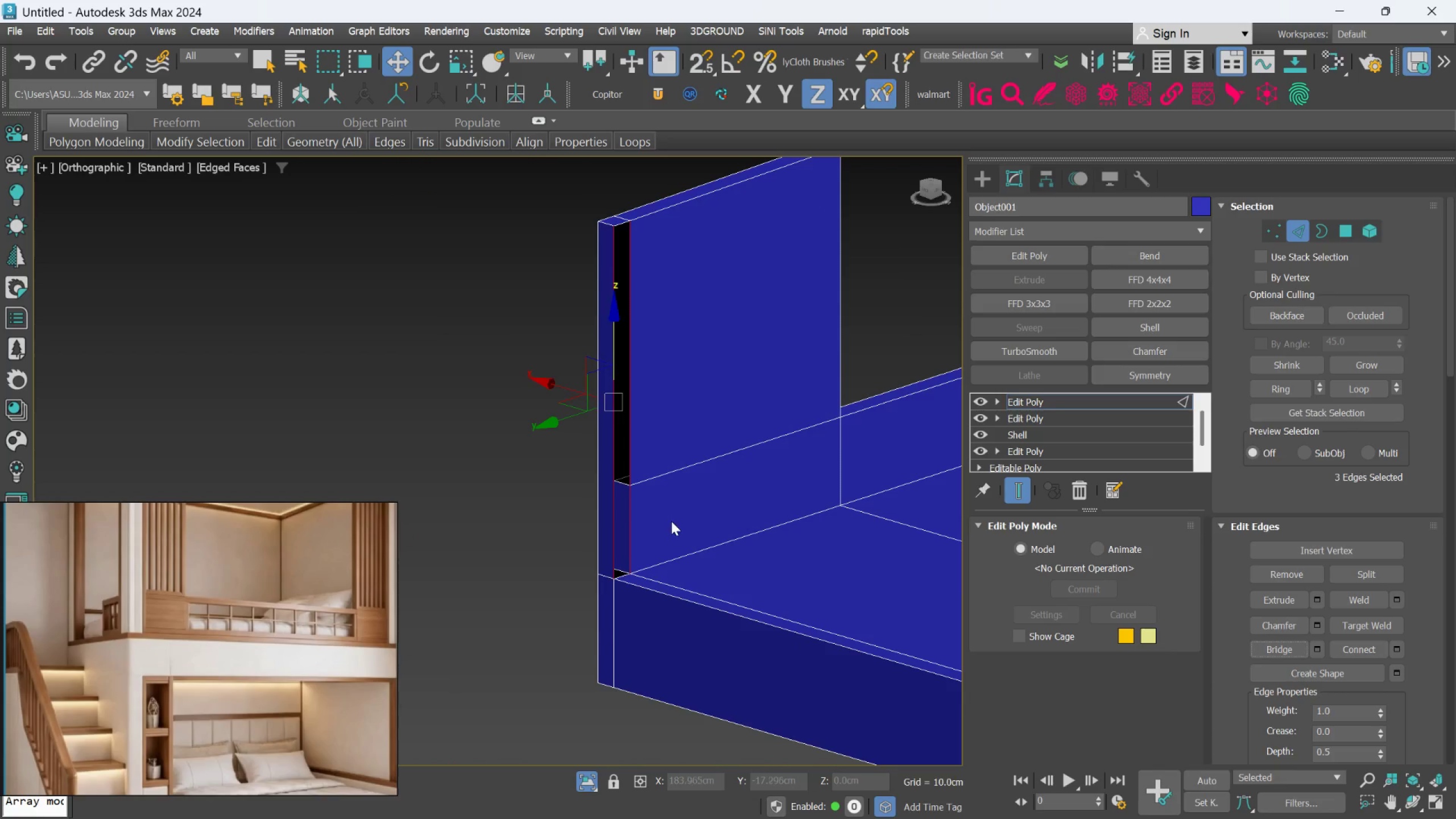 
left_click([150, 286])
 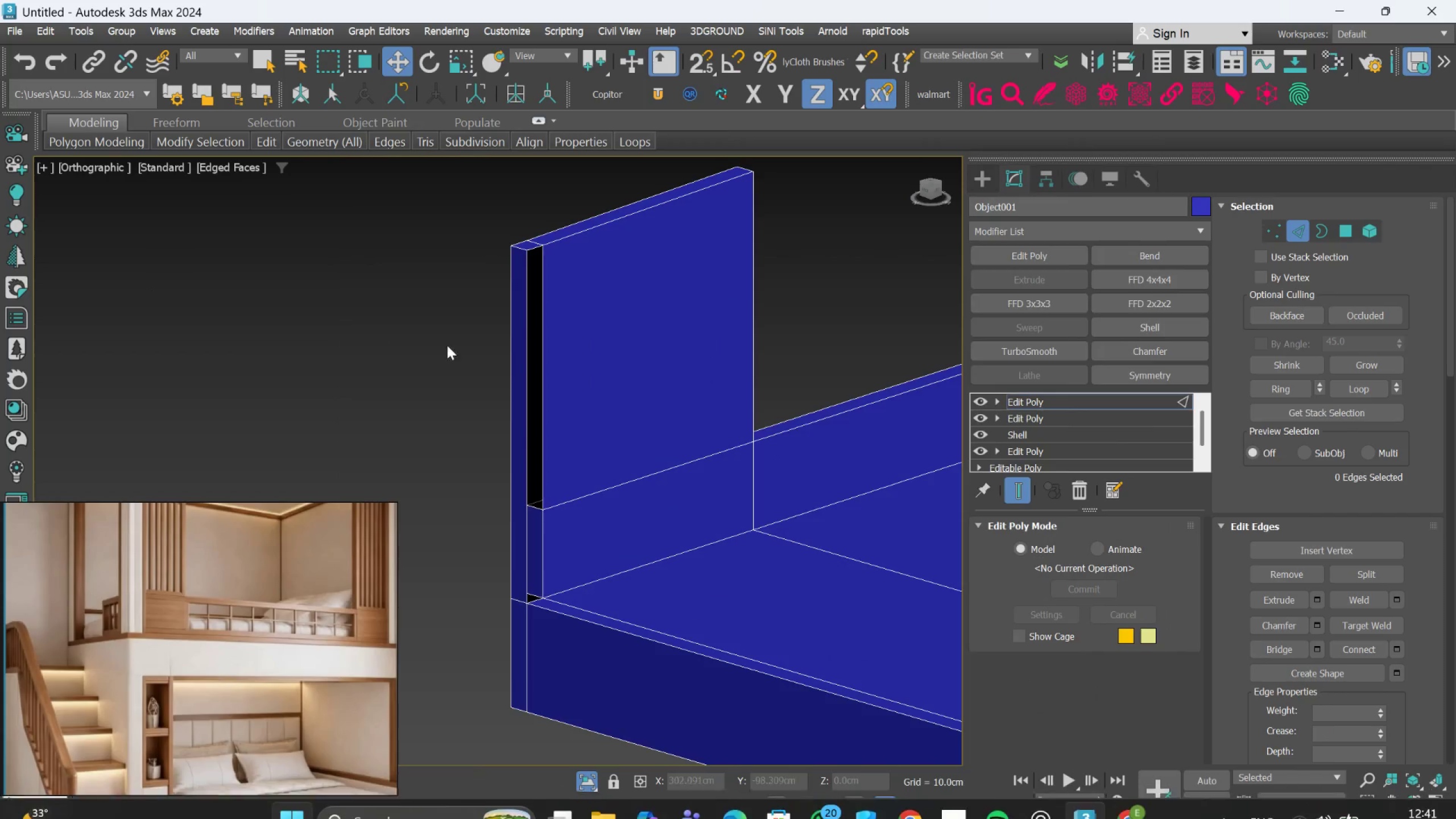 
scroll: coordinate [530, 423], scroll_direction: up, amount: 3.0
 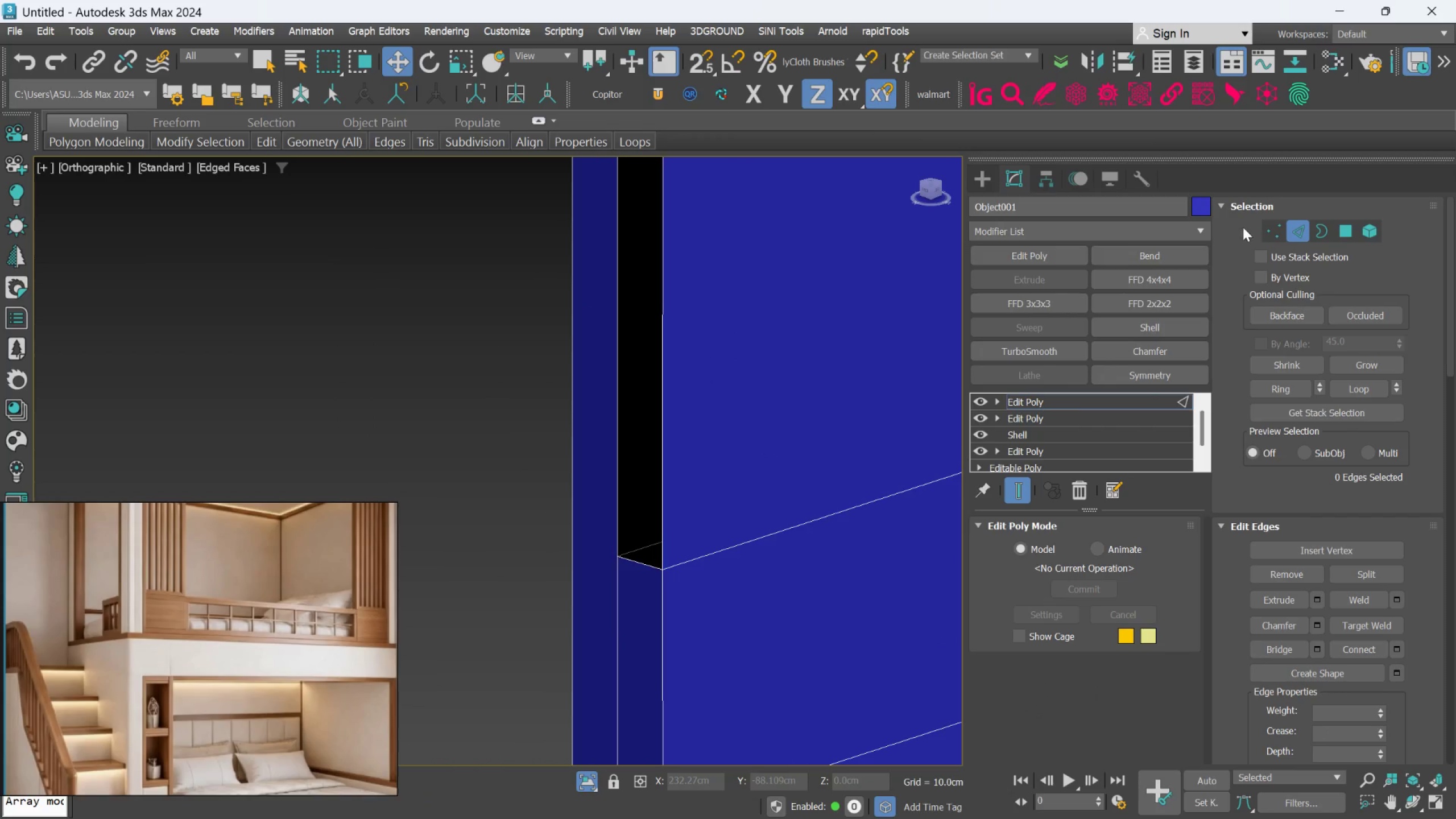 
scroll: coordinate [623, 564], scroll_direction: down, amount: 4.0
 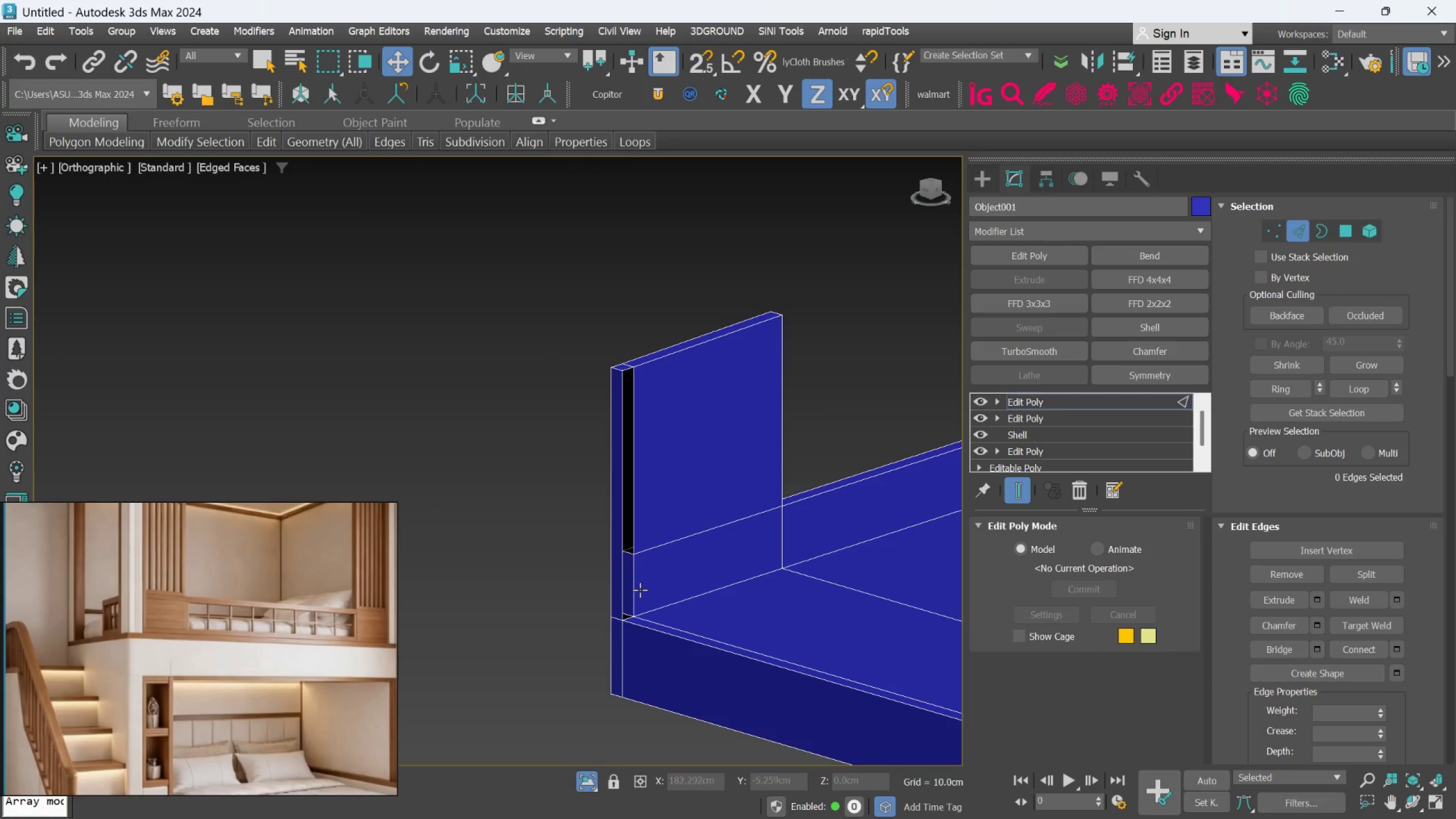 
hold_key(key=AltLeft, duration=1.16)
 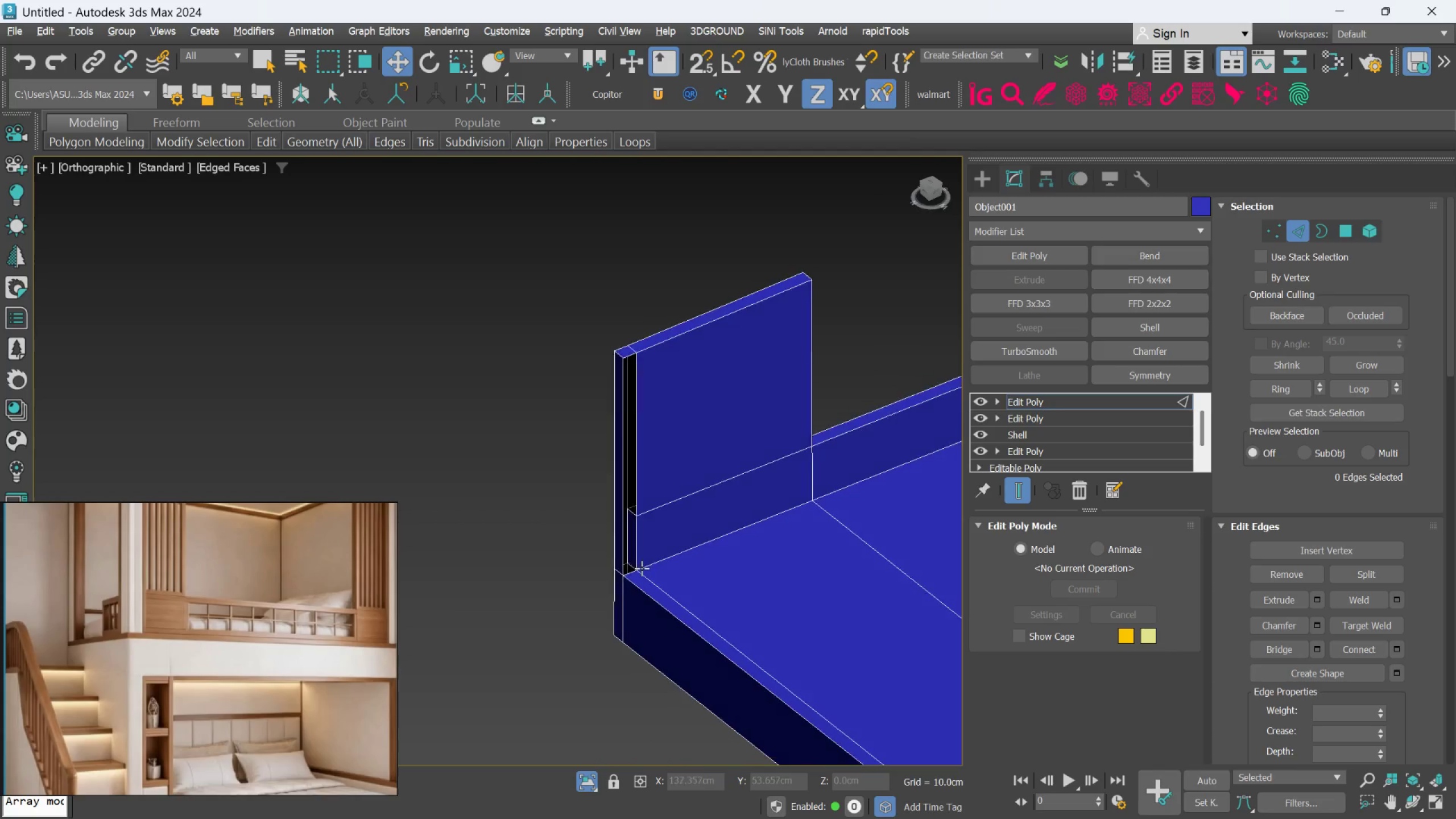 
scroll: coordinate [630, 535], scroll_direction: up, amount: 5.0
 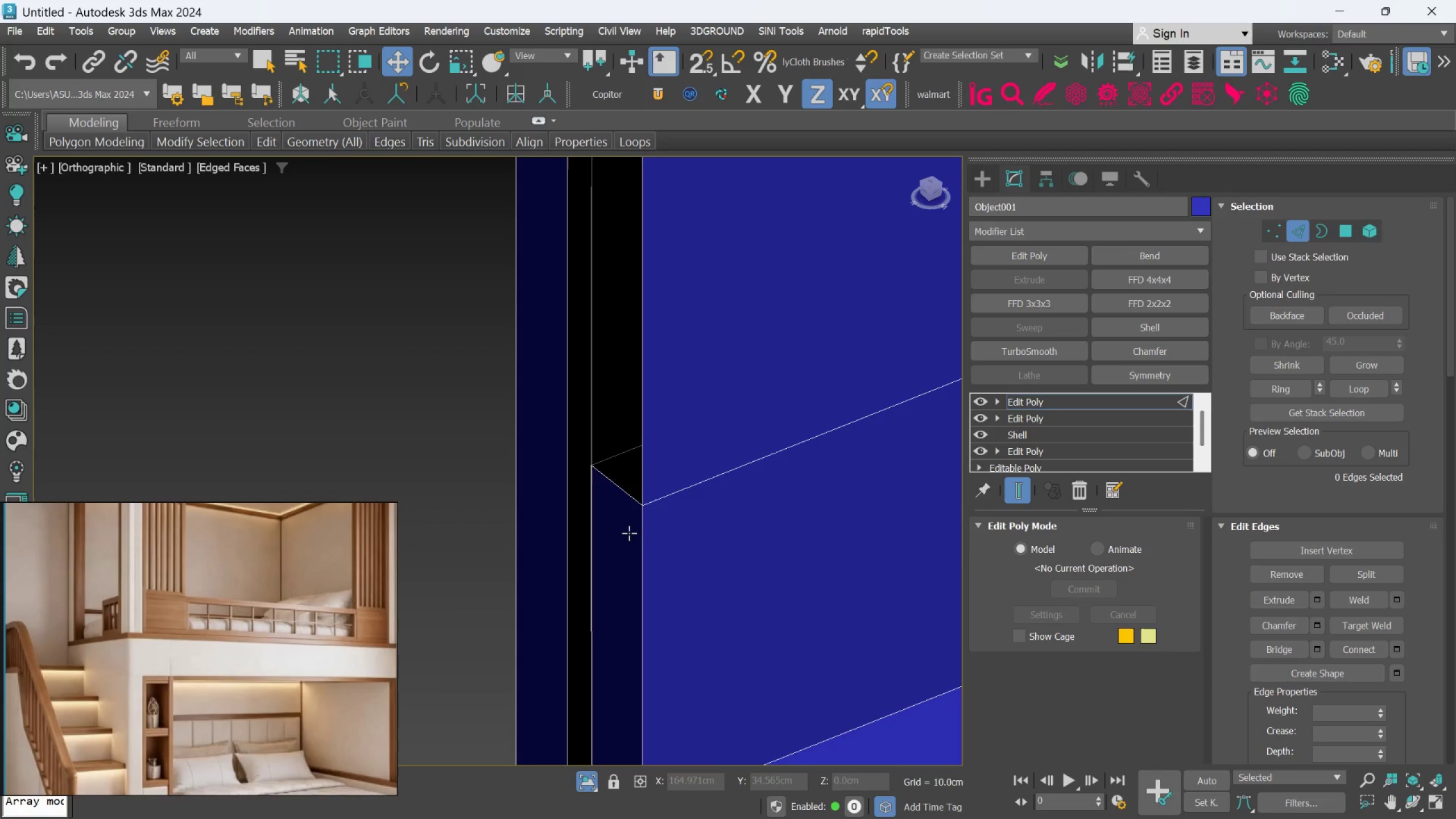 
scroll: coordinate [629, 532], scroll_direction: down, amount: 2.0
 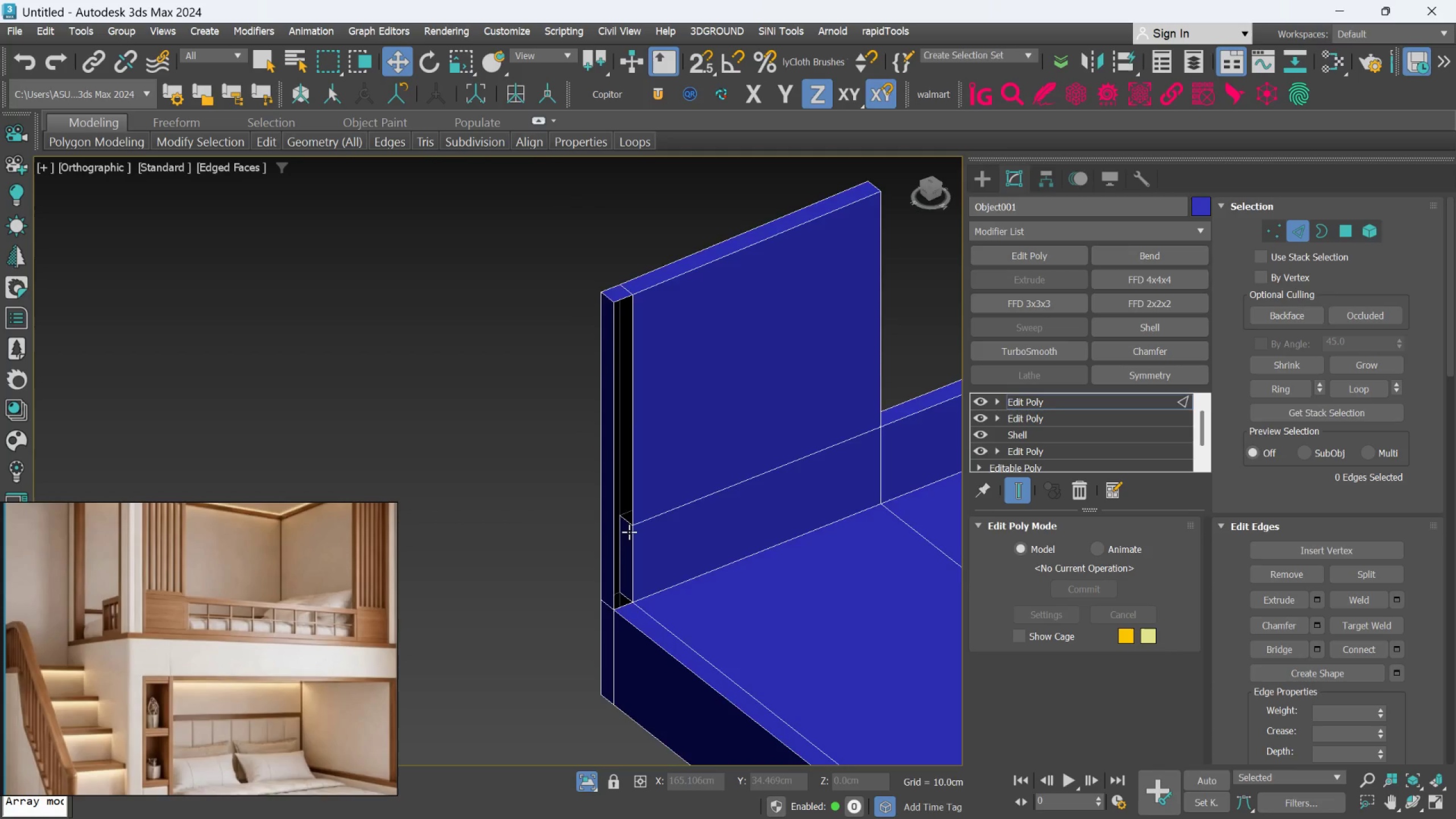 
hold_key(key=AltLeft, duration=0.62)
 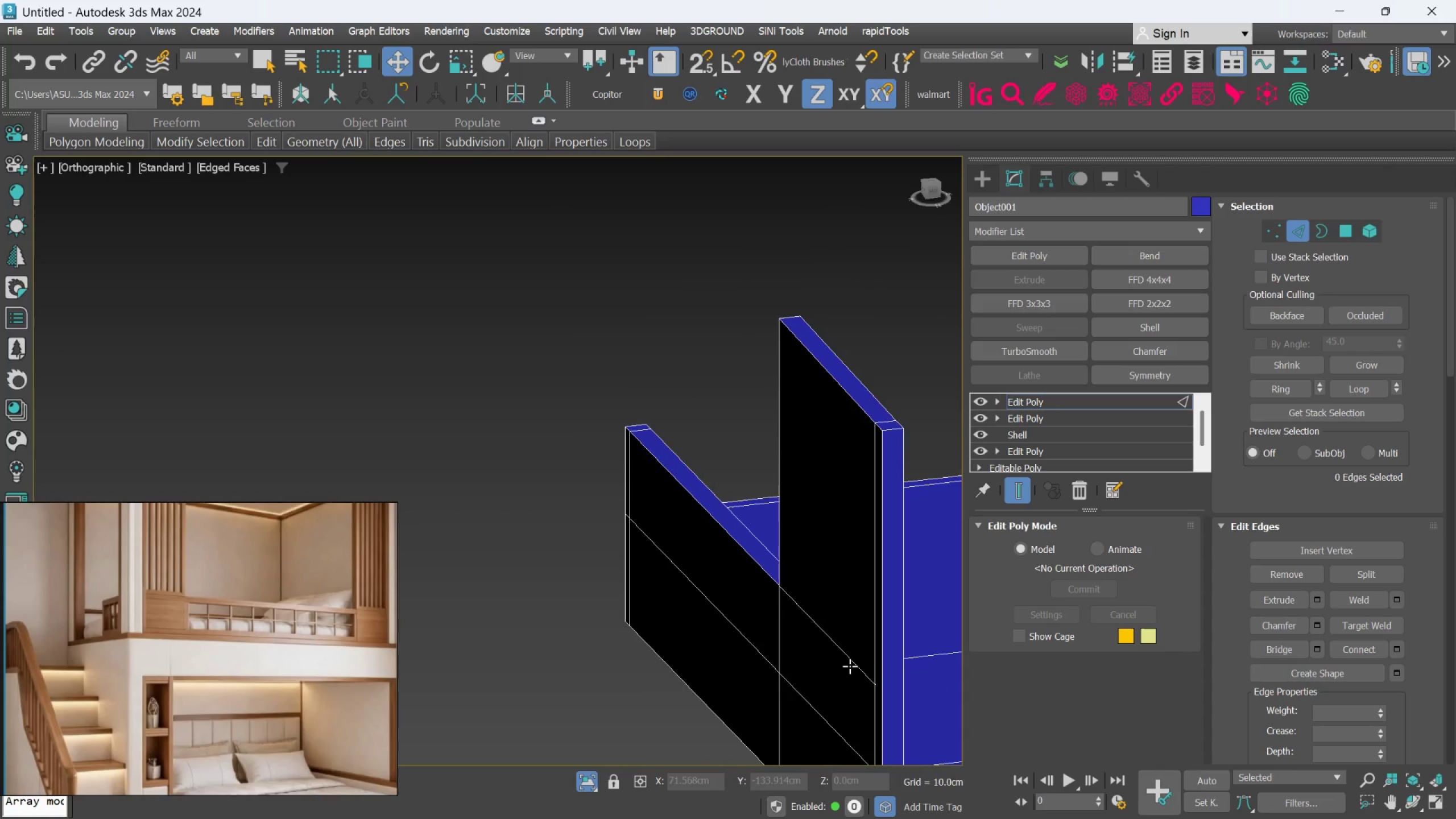 
scroll: coordinate [849, 655], scroll_direction: up, amount: 2.0
 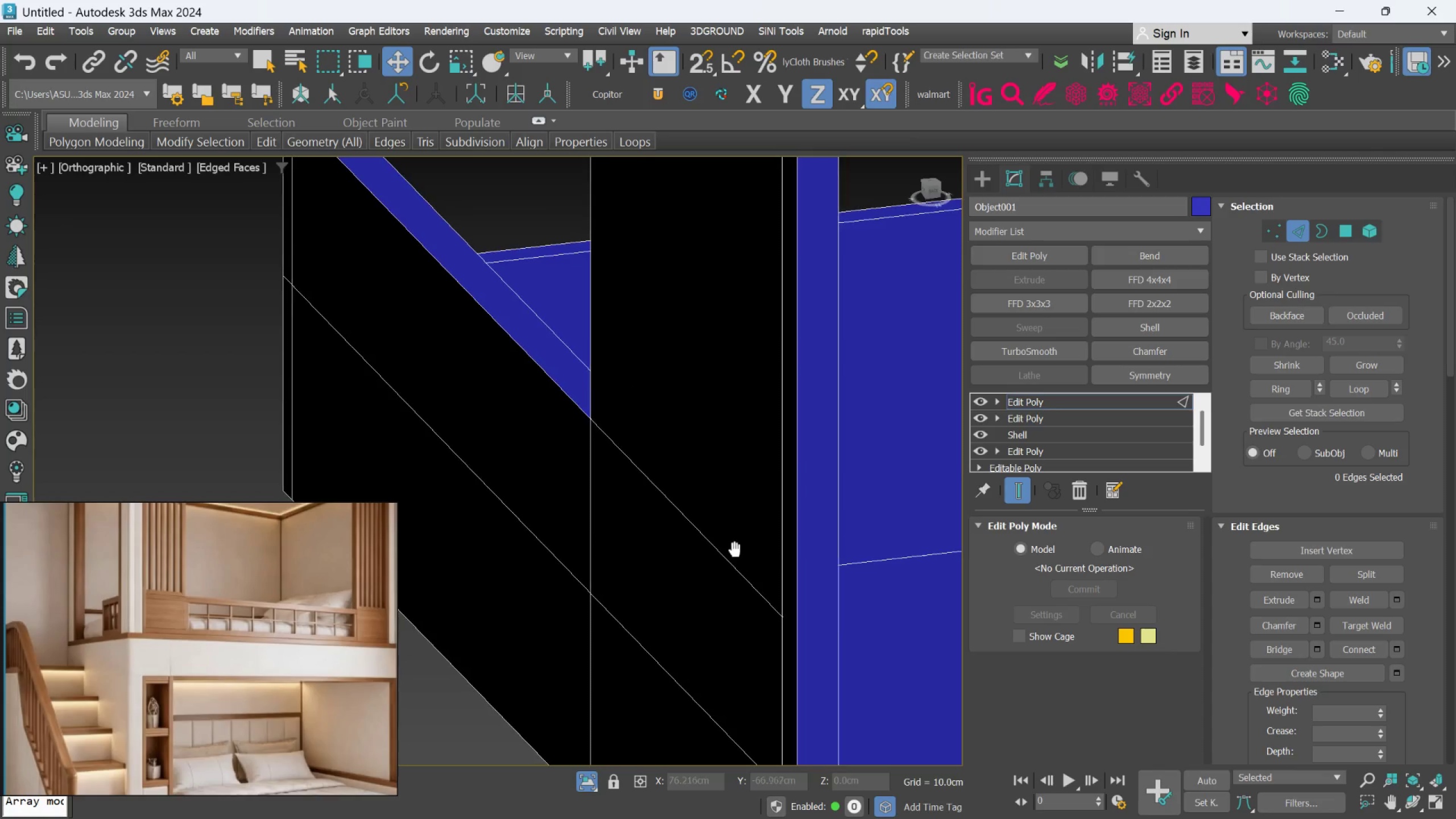 
hold_key(key=AltLeft, duration=0.4)
 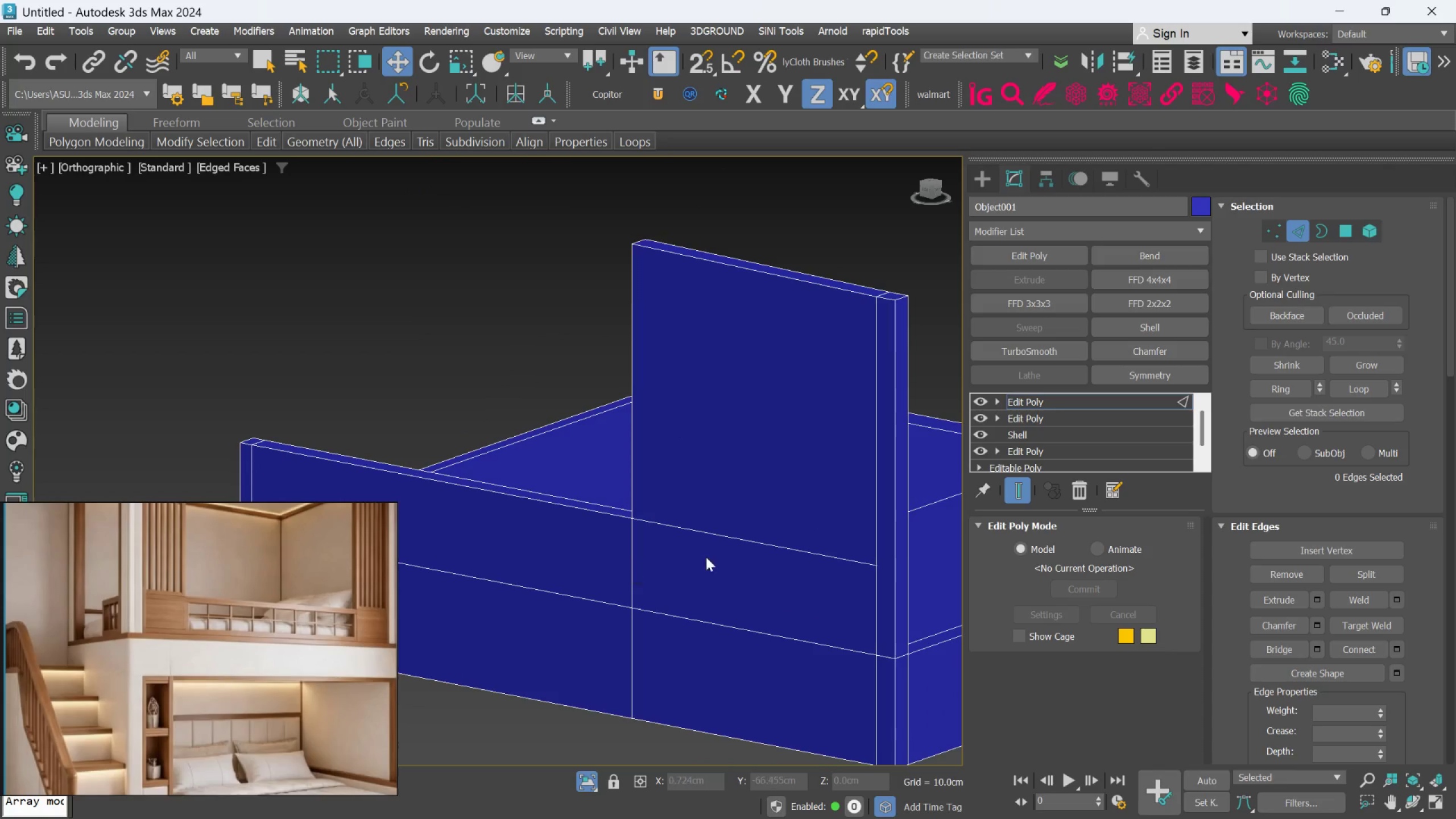 
scroll: coordinate [746, 564], scroll_direction: down, amount: 2.0
 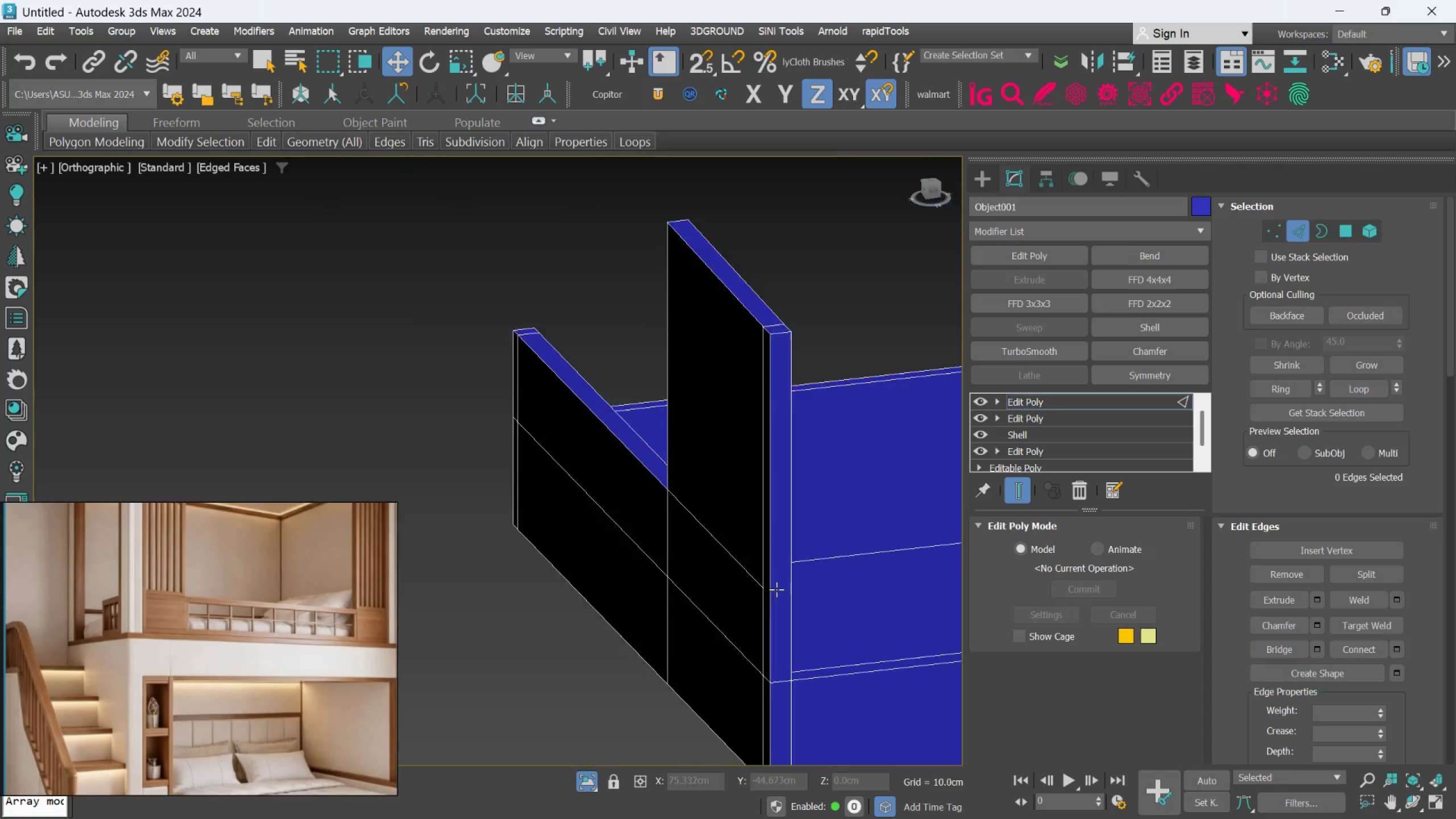 
scroll: coordinate [863, 564], scroll_direction: up, amount: 2.0
 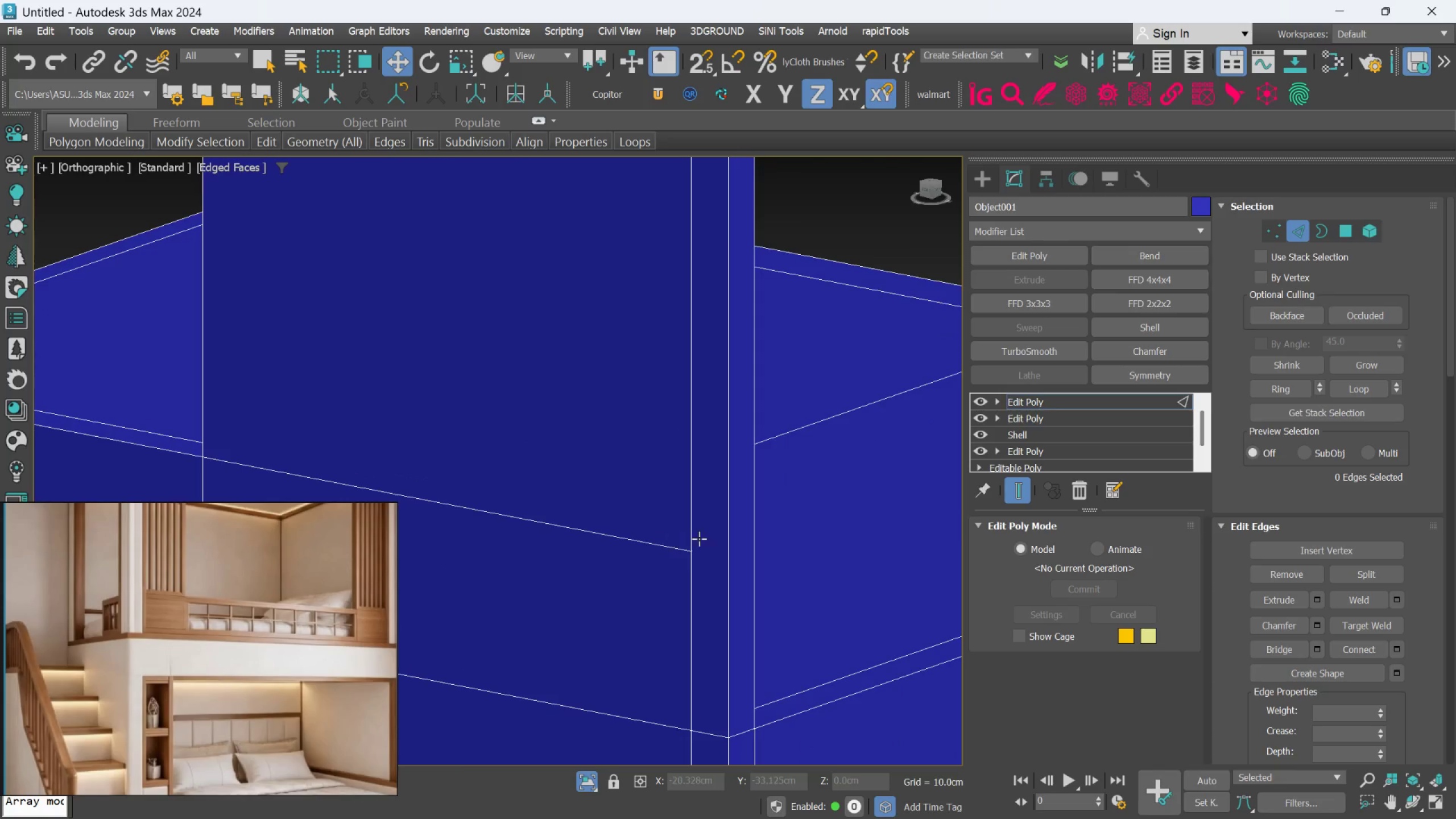 
scroll: coordinate [710, 541], scroll_direction: down, amount: 1.0
 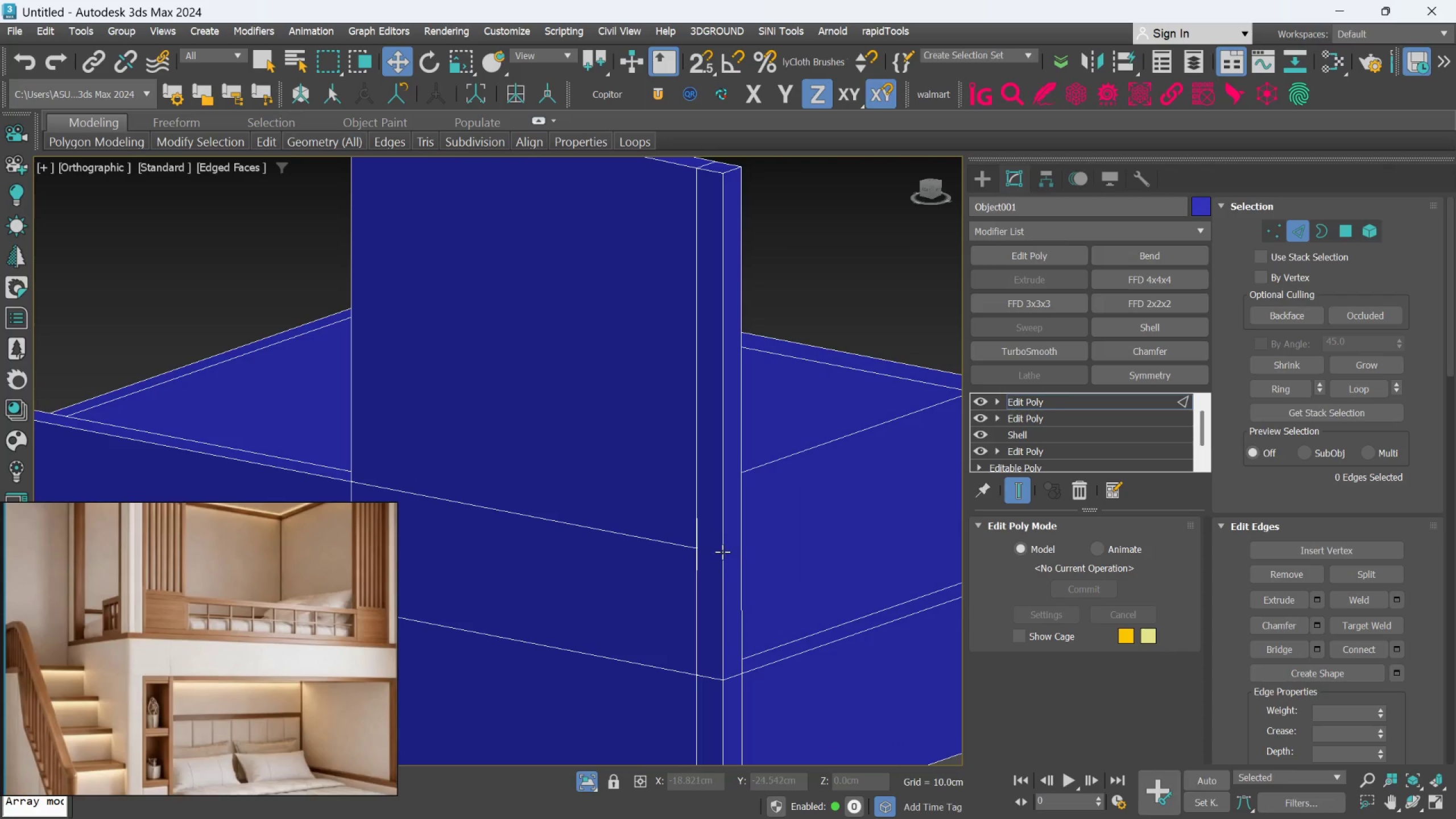 
key(Alt+AltLeft)
 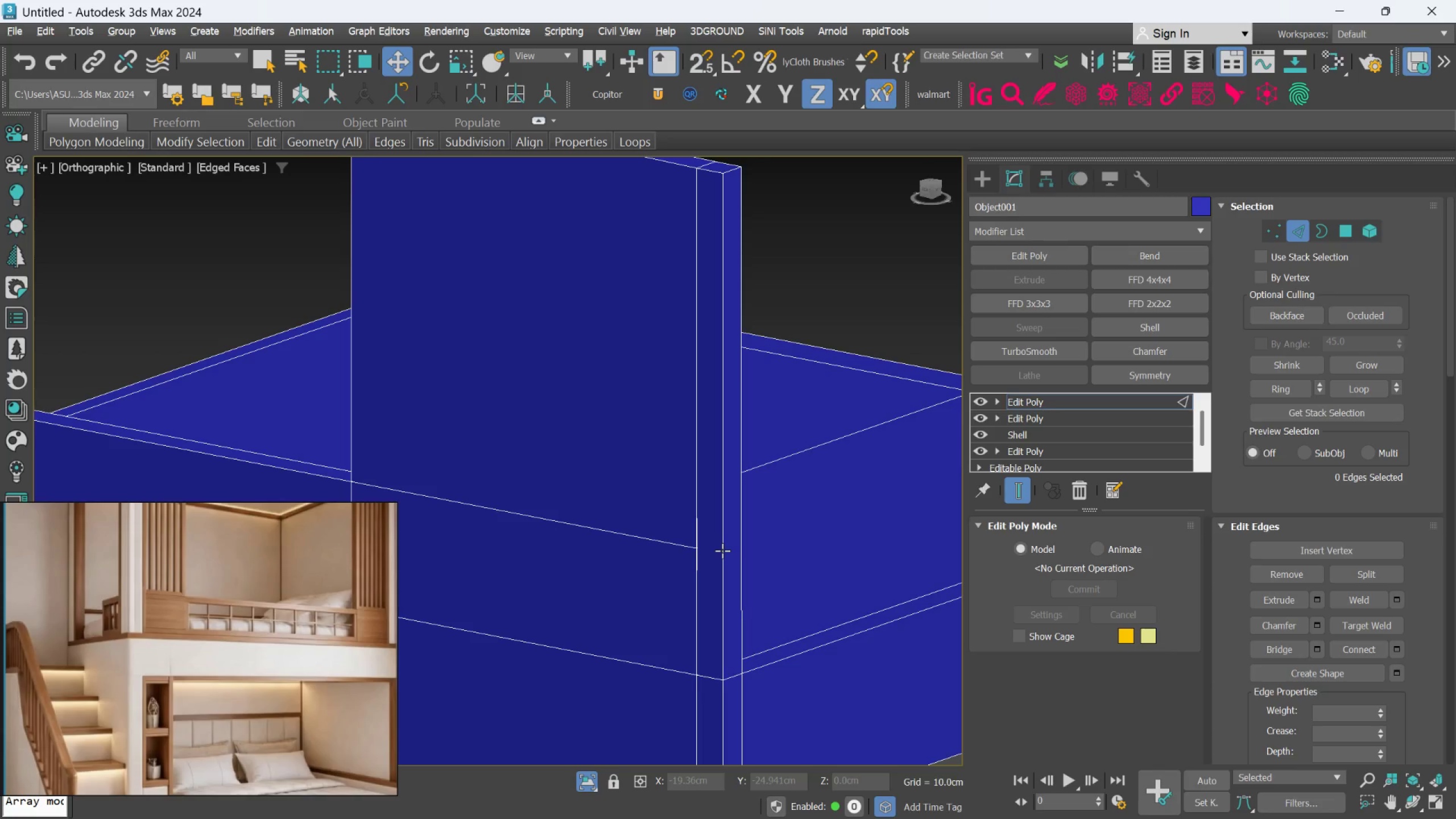 
key(Alt+C)
 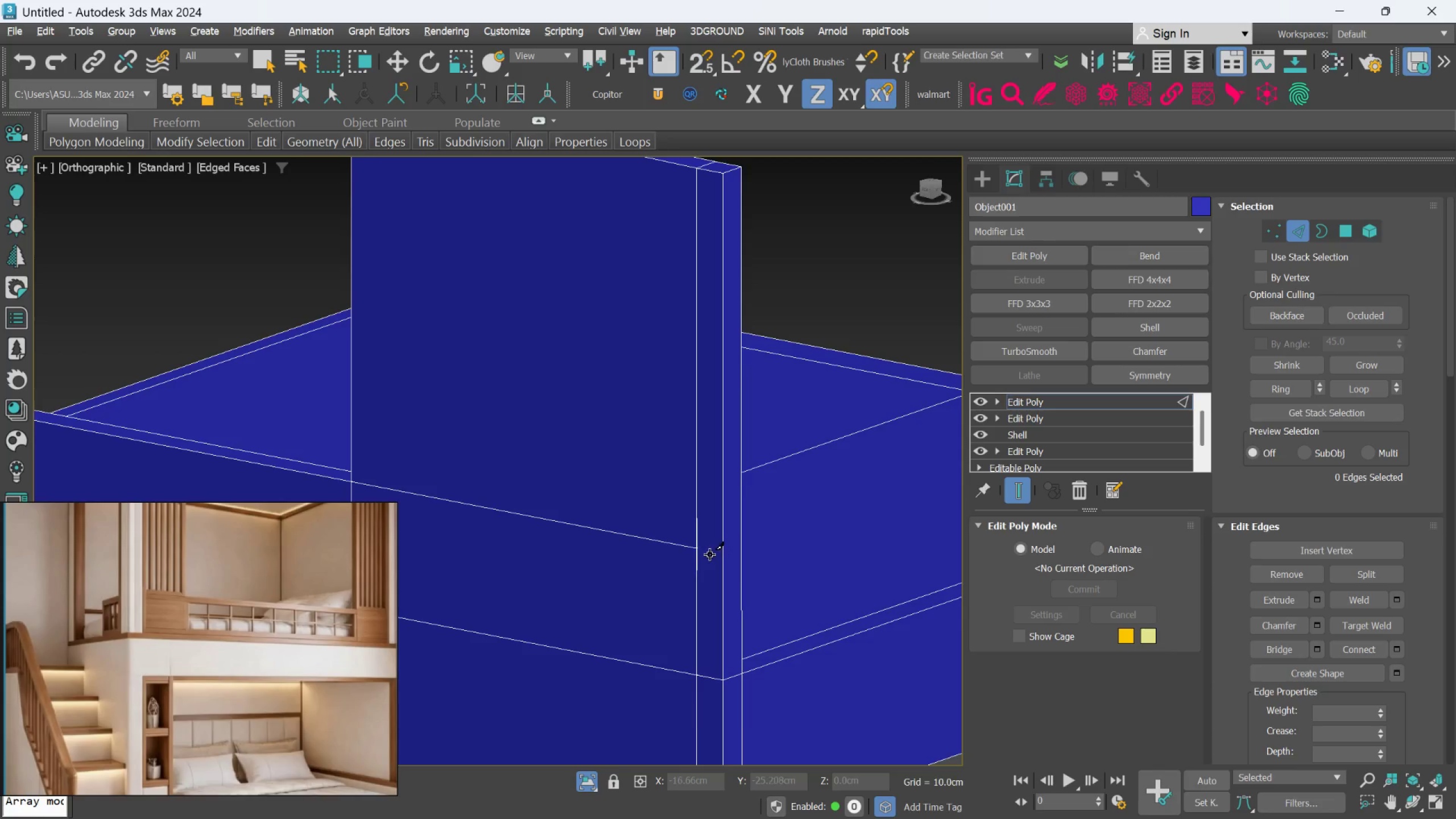 
scroll: coordinate [686, 553], scroll_direction: up, amount: 3.0
 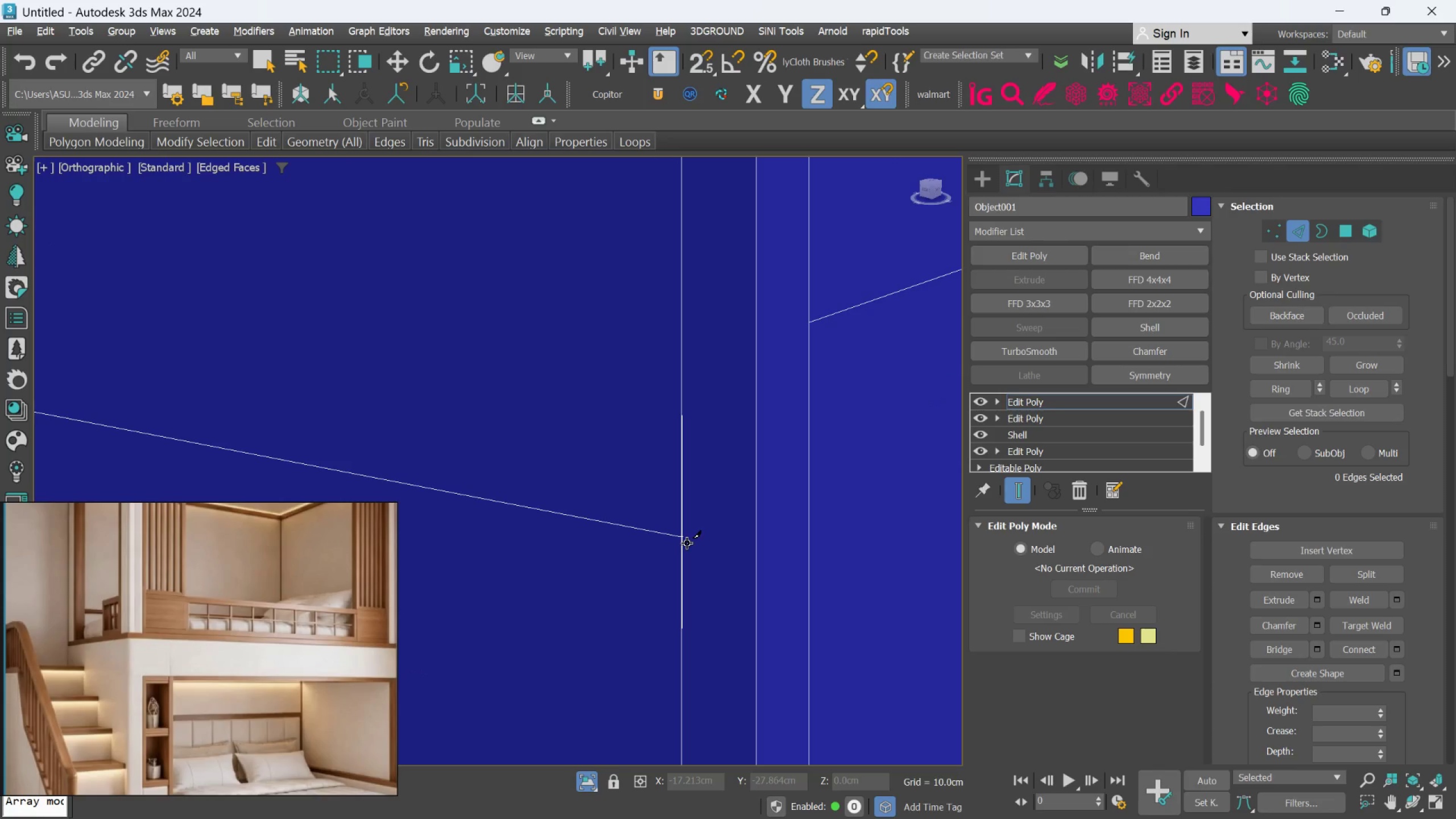 
key(Alt+1)
 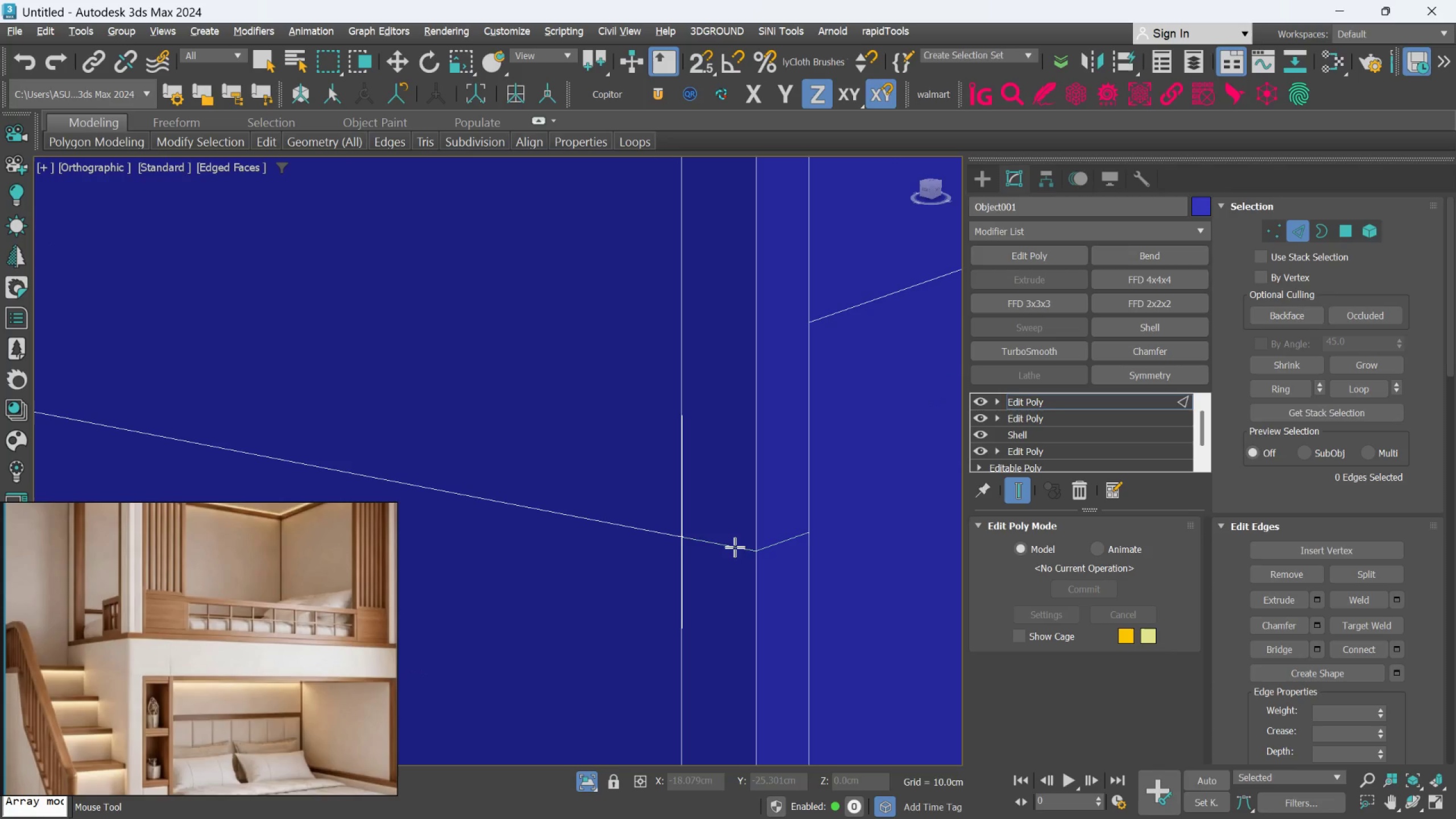 
left_click([735, 547])
 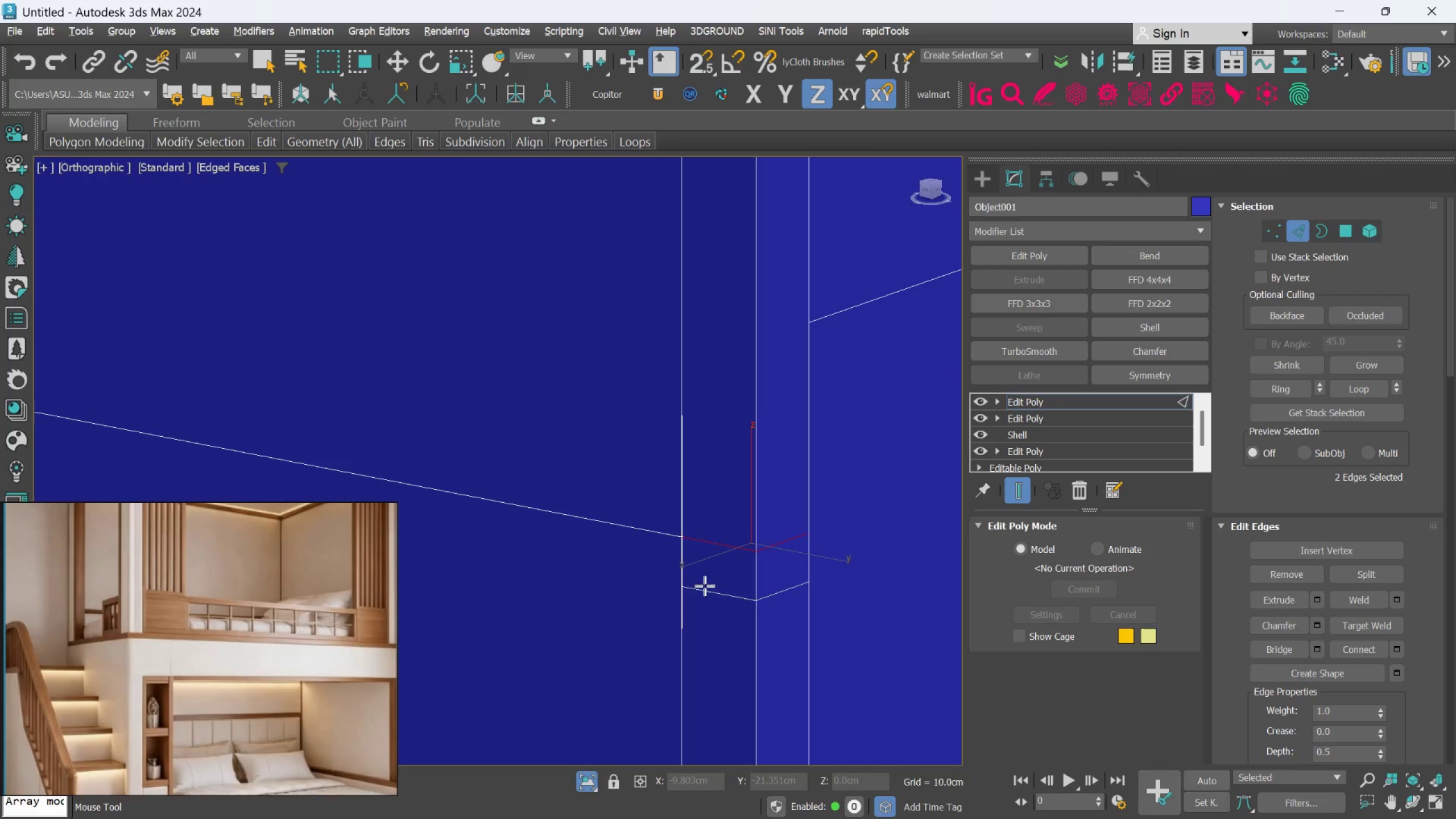 
scroll: coordinate [712, 573], scroll_direction: down, amount: 2.0
 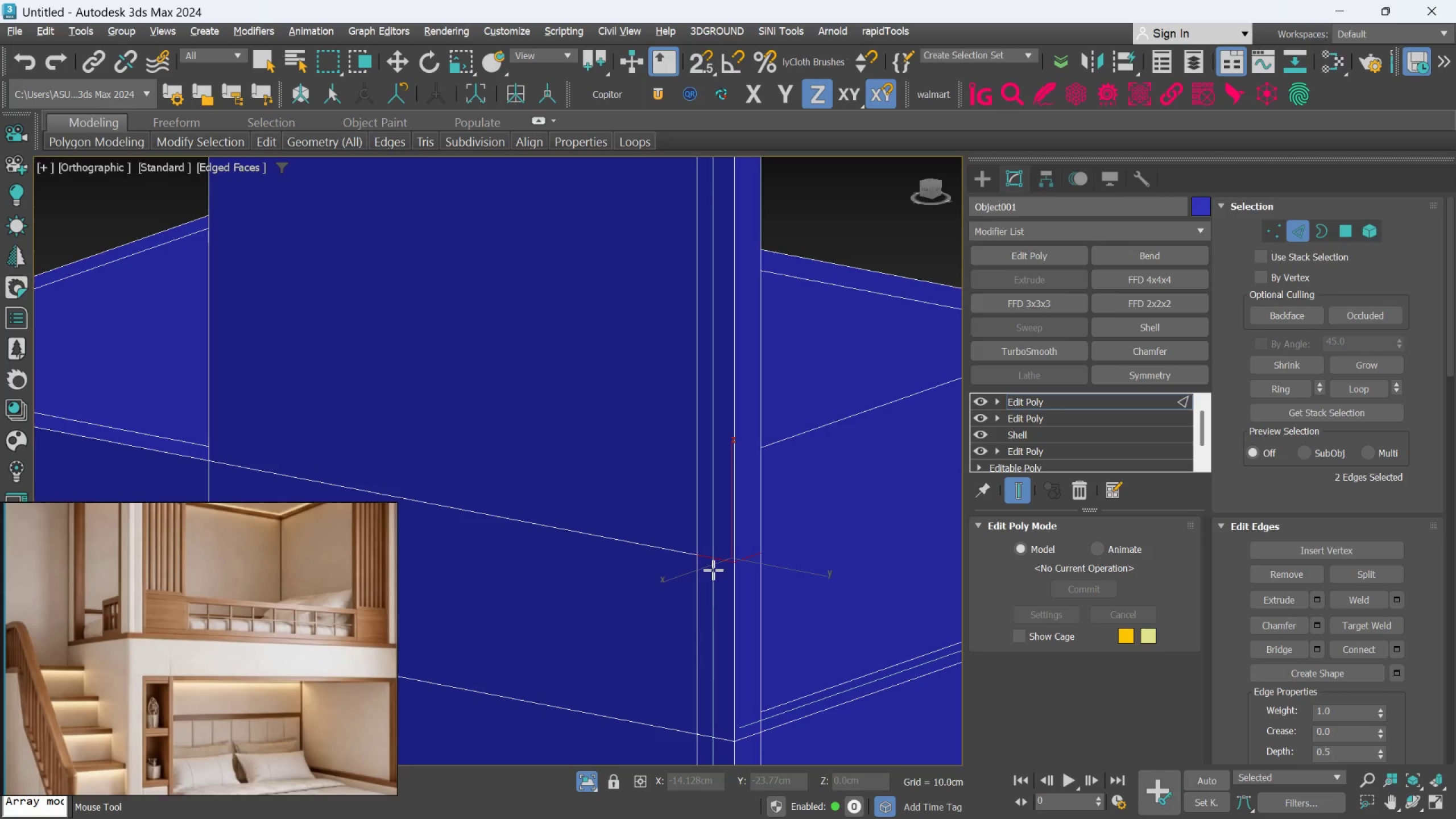 
scroll: coordinate [713, 570], scroll_direction: up, amount: 1.0
 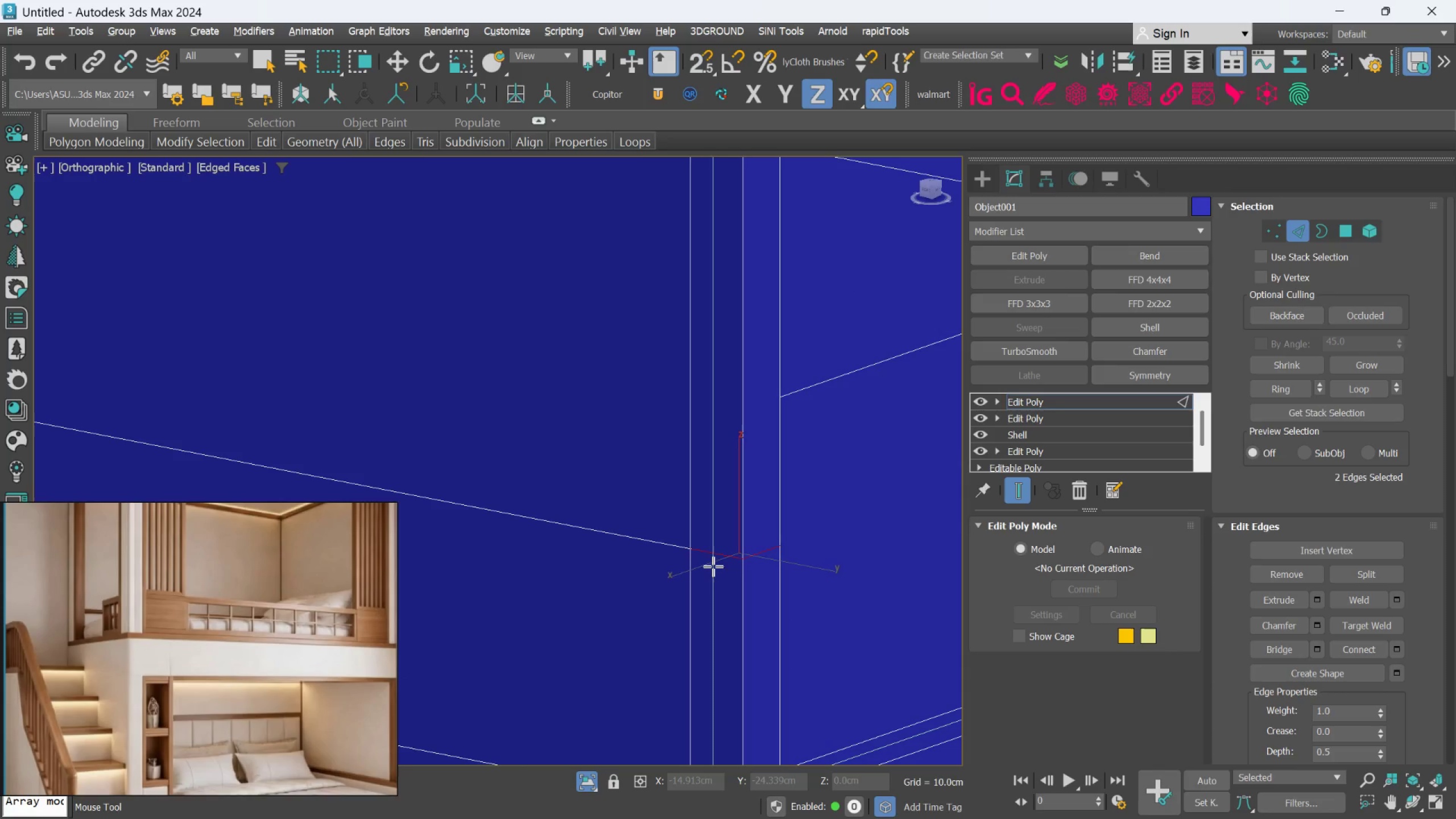 
key(Alt+AltLeft)
 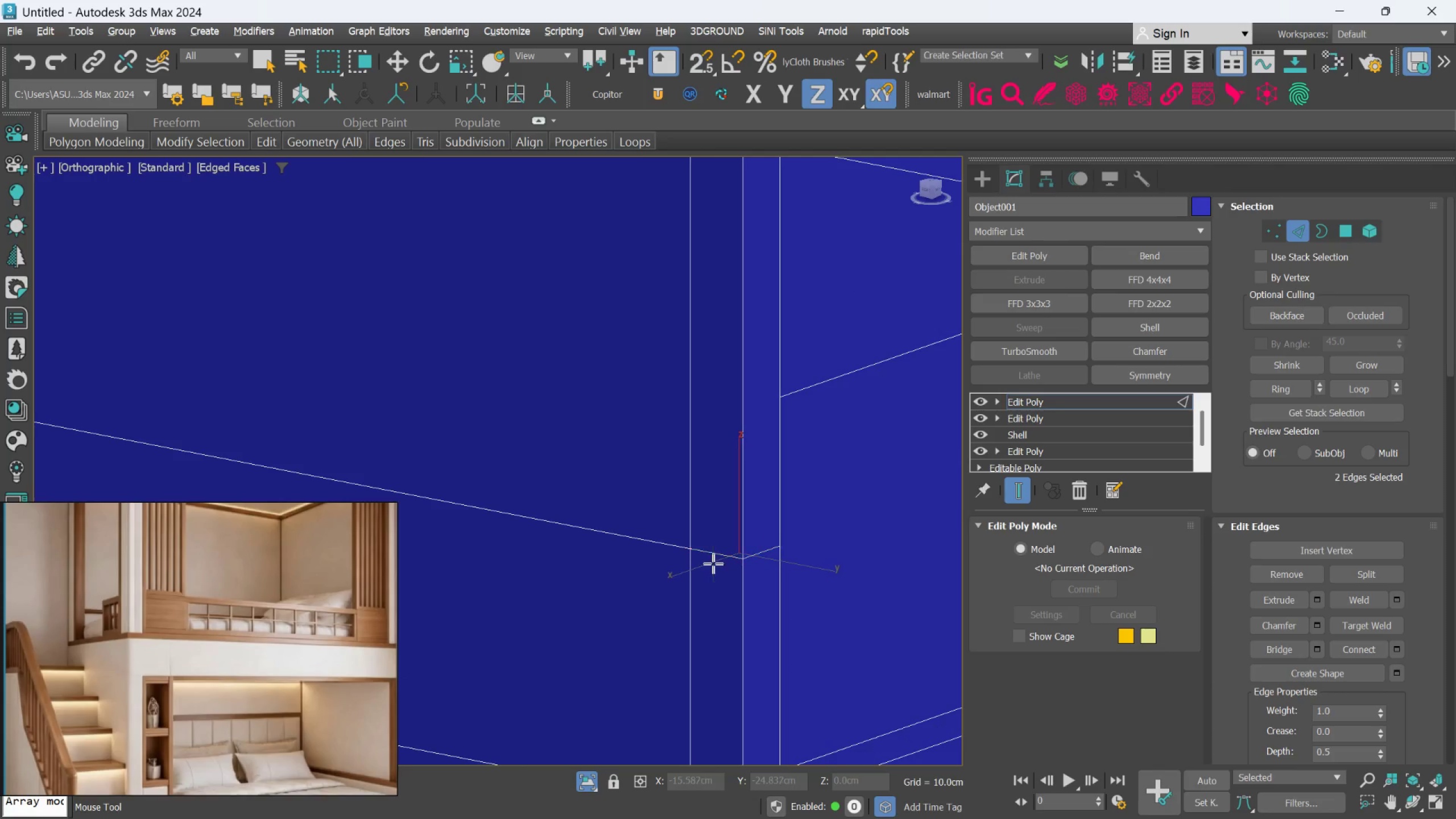 
key(Alt+1)
 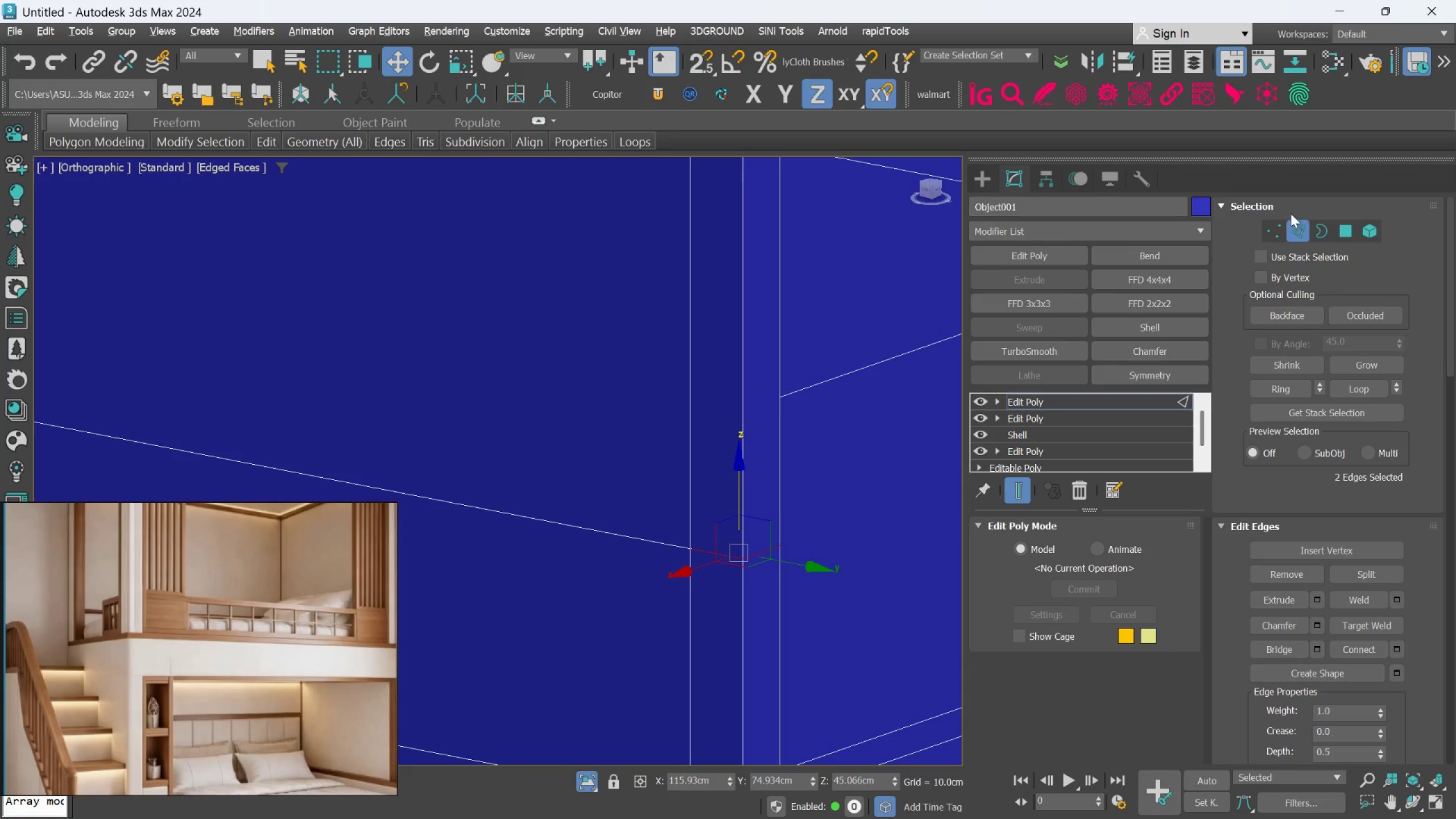 
left_click([1277, 227])
 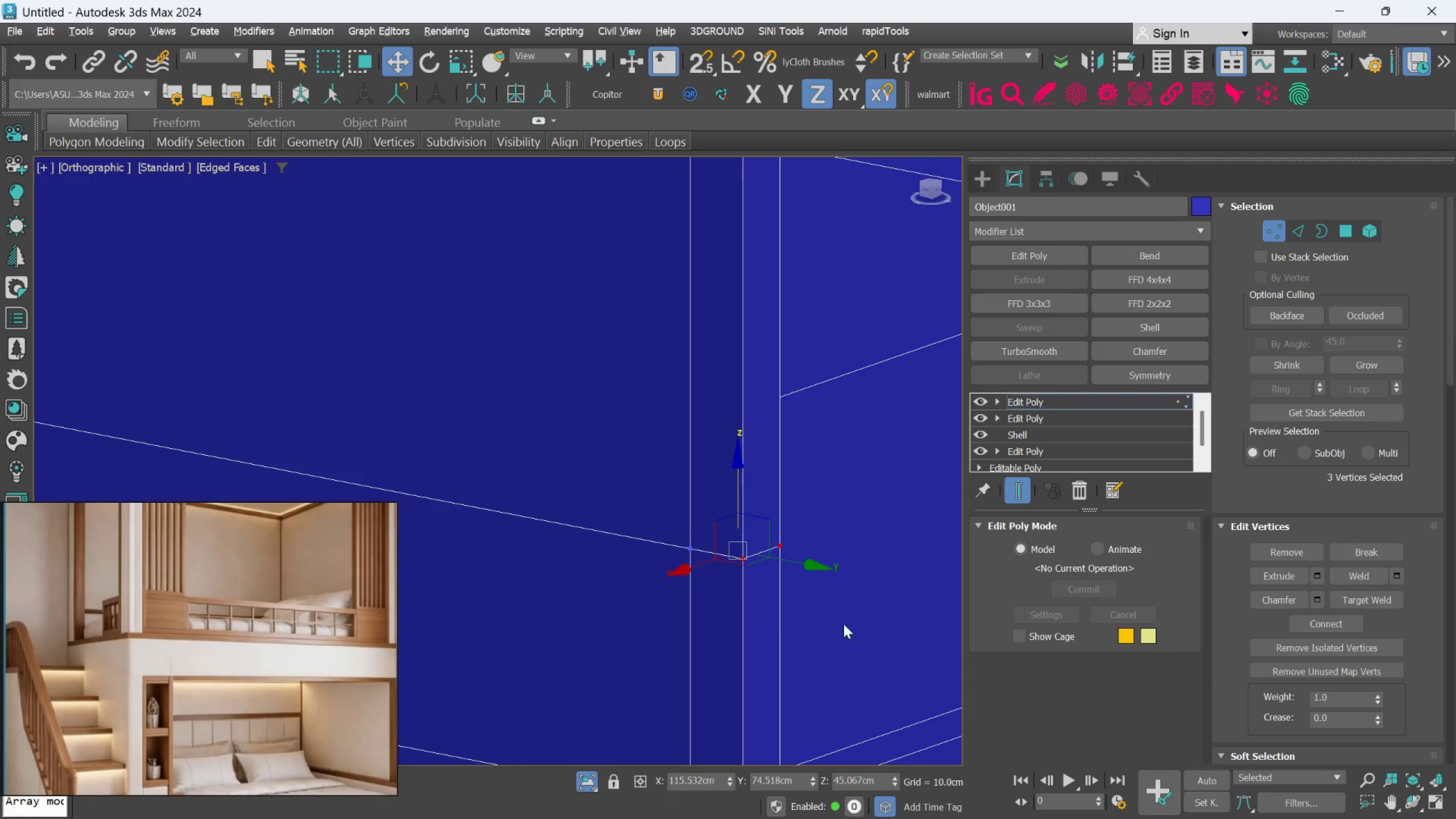 
scroll: coordinate [731, 584], scroll_direction: up, amount: 4.0
 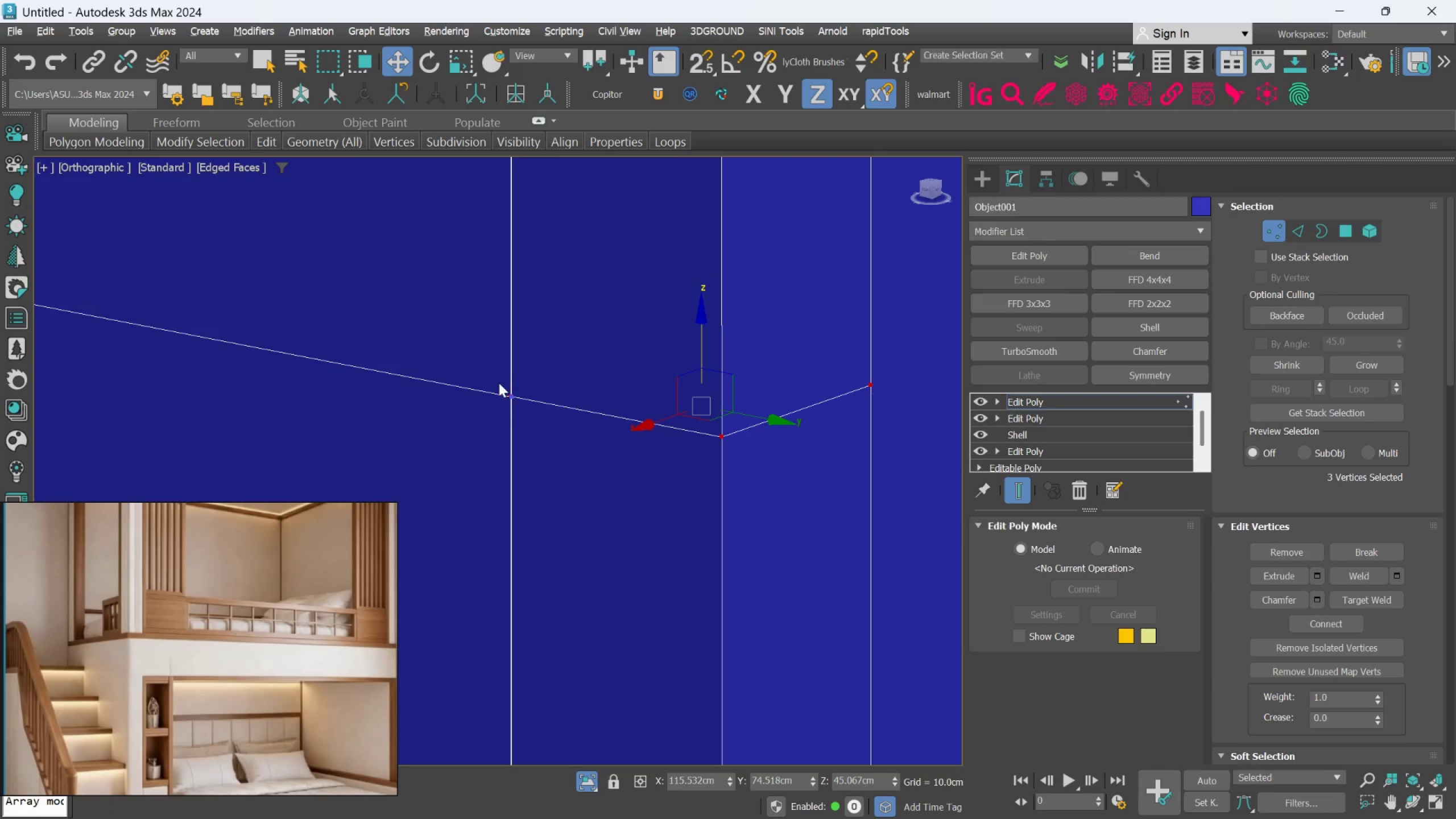 
left_click_drag(start_coordinate=[498, 380], to_coordinate=[519, 410])
 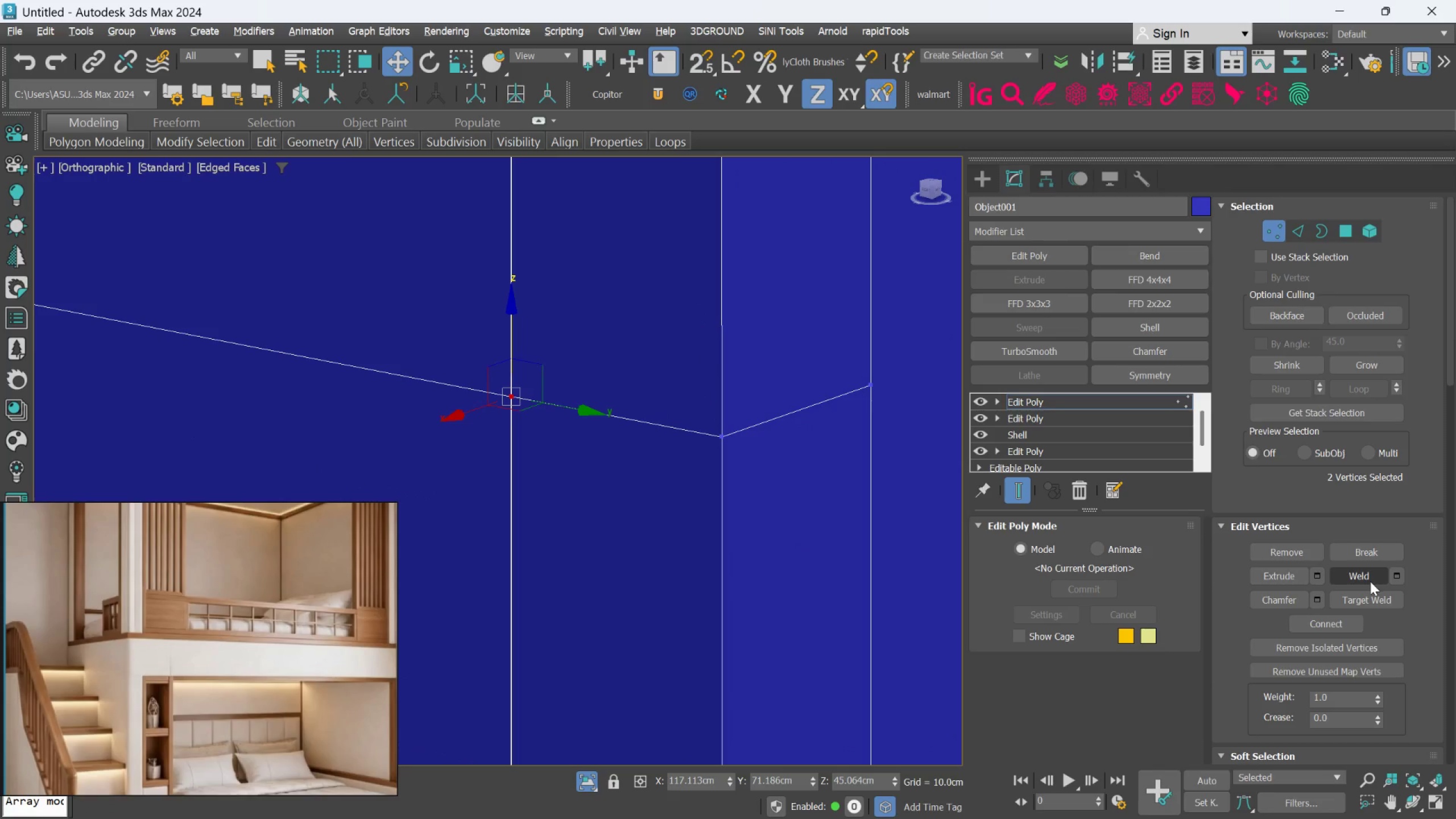 
left_click([1370, 581])
 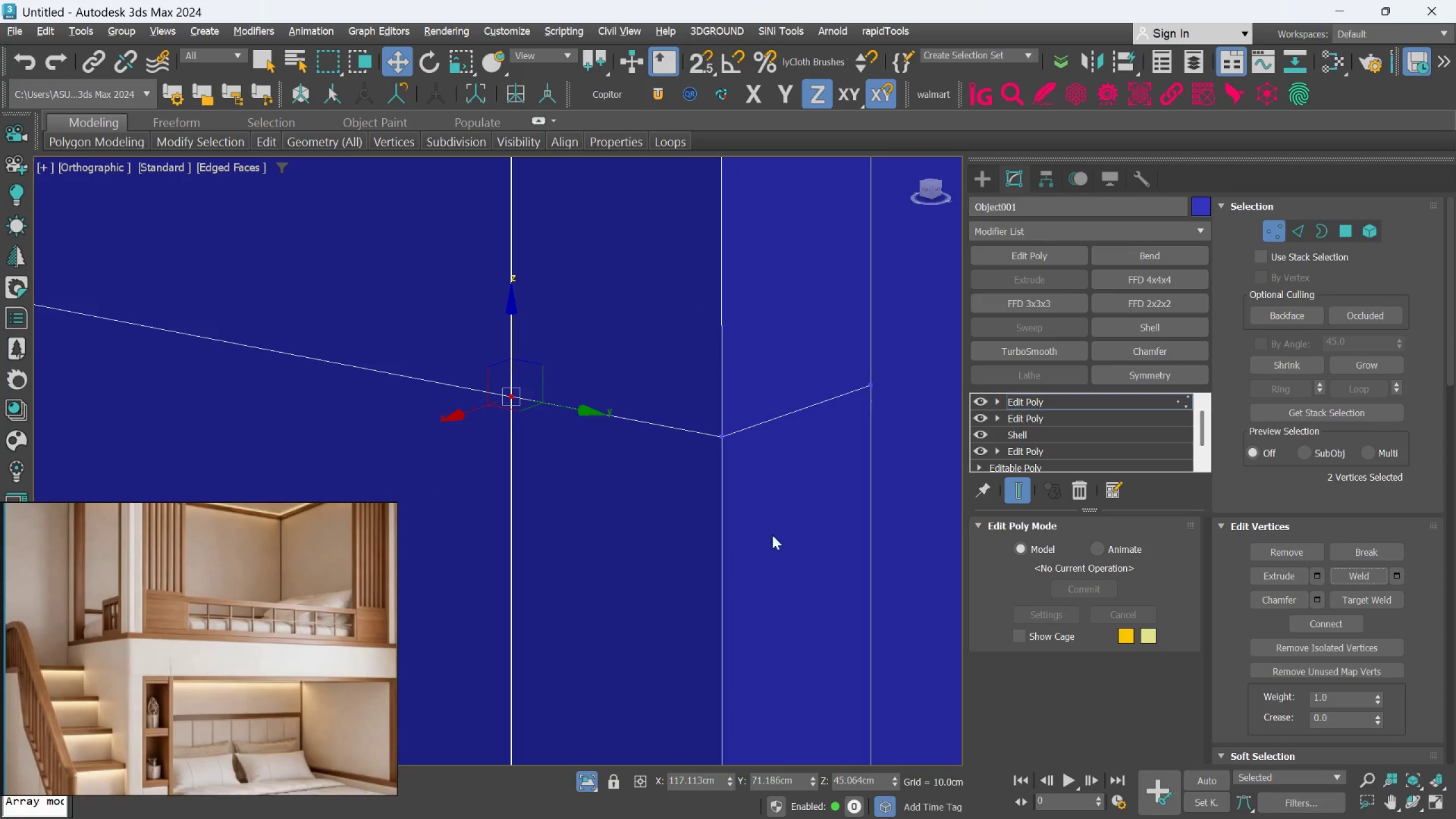 
left_click([641, 509])
 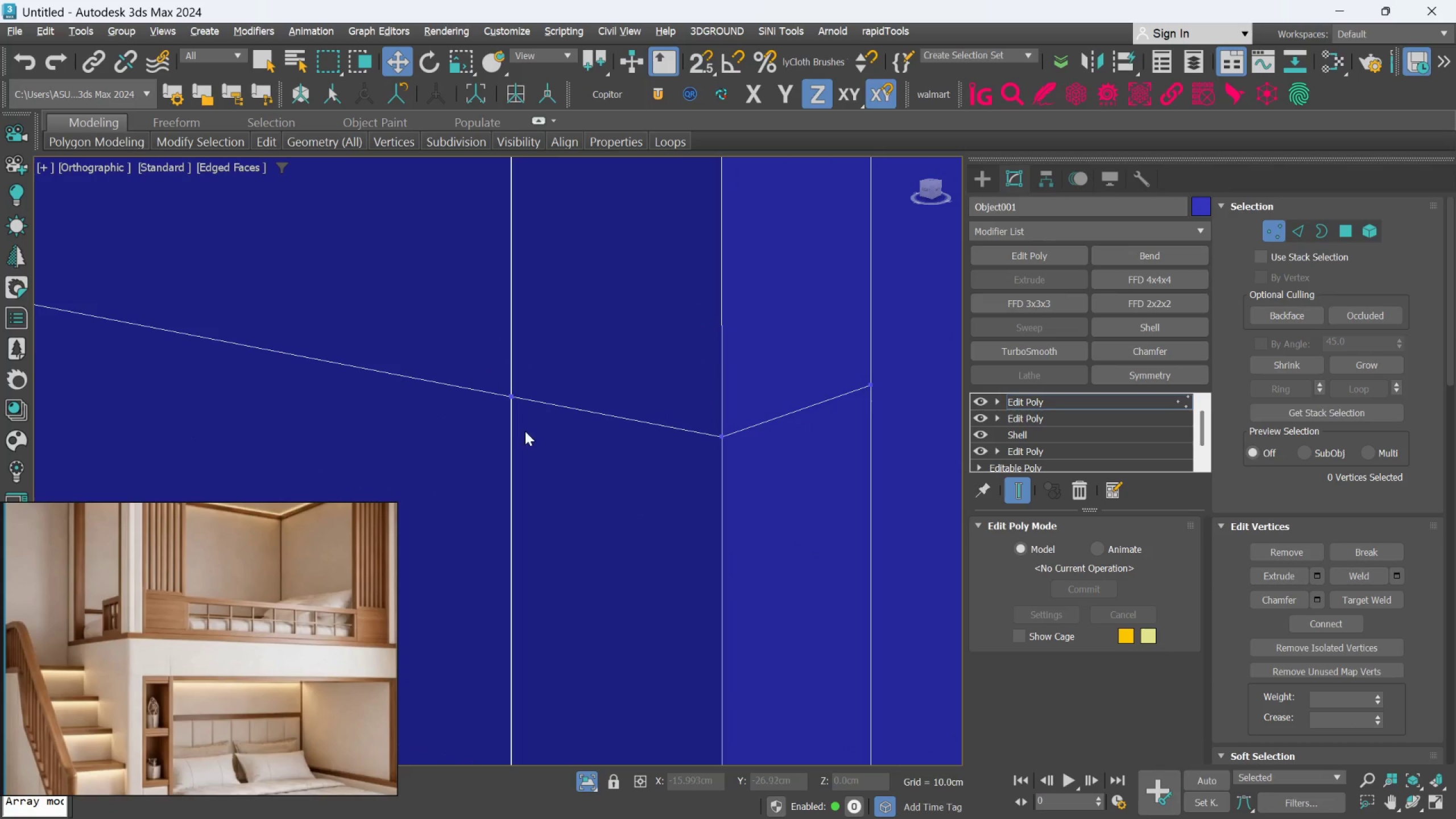 
scroll: coordinate [599, 453], scroll_direction: down, amount: 8.0
 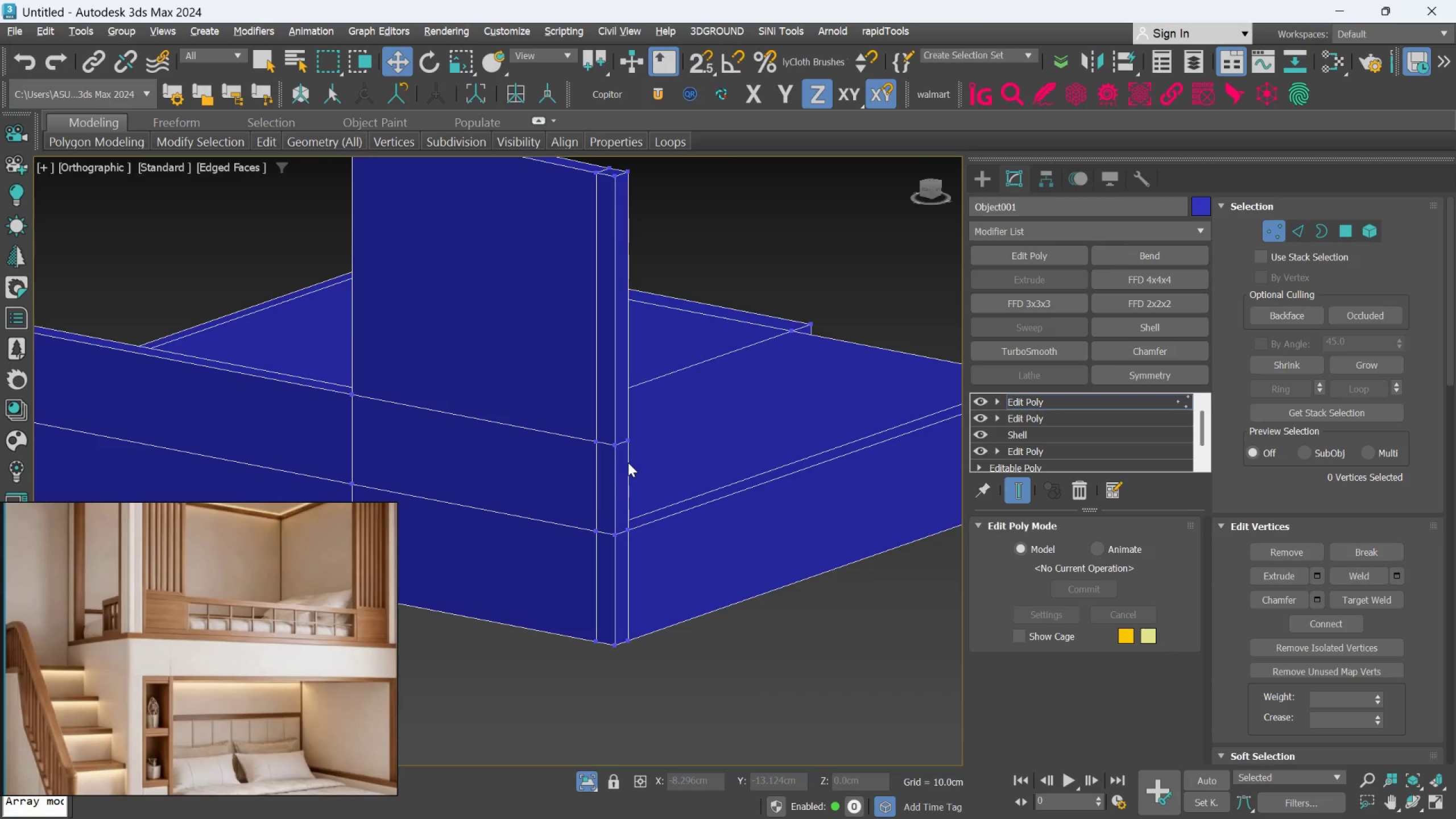 
hold_key(key=AltLeft, duration=0.67)
 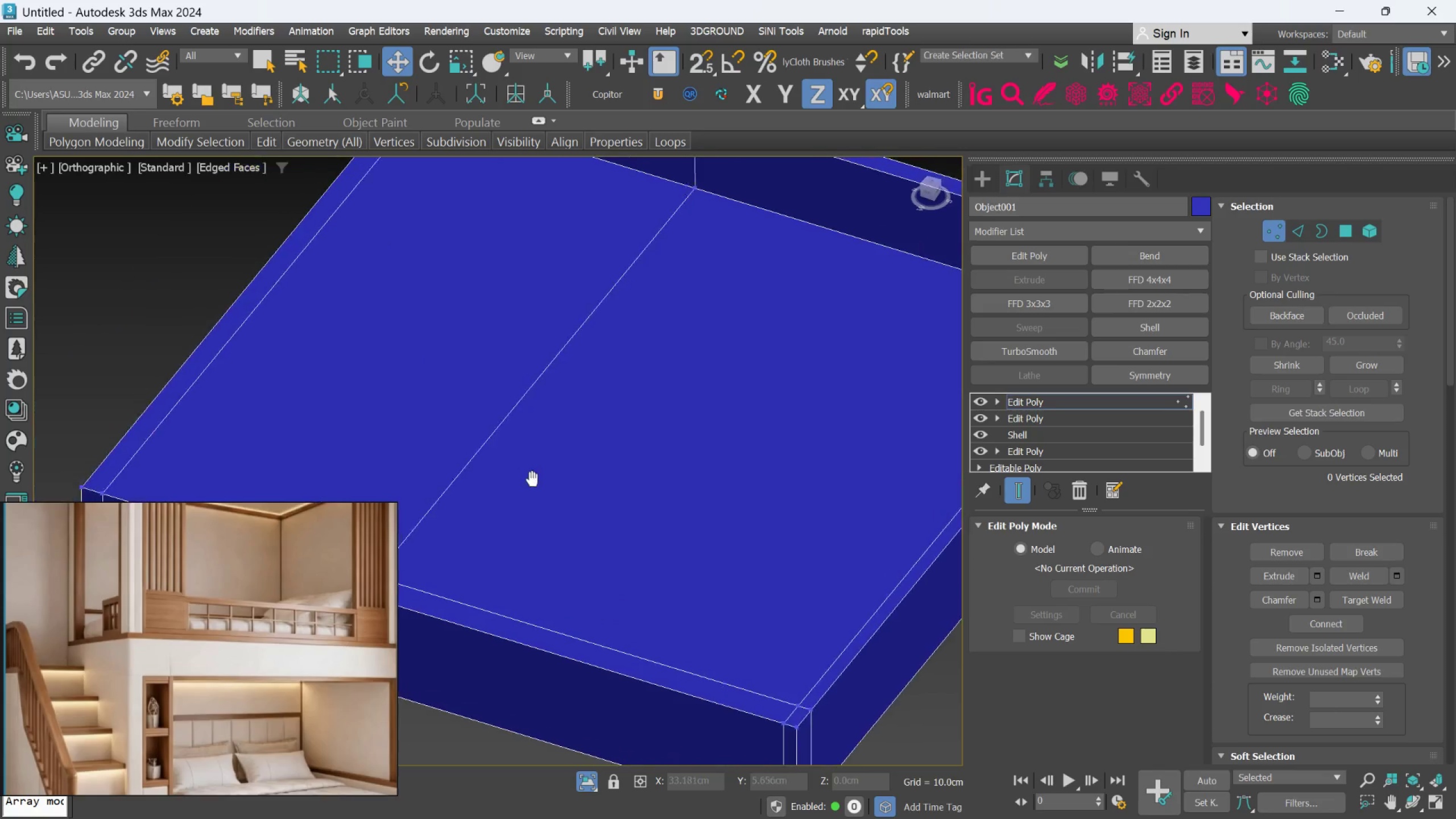 
hold_key(key=AltLeft, duration=0.33)
 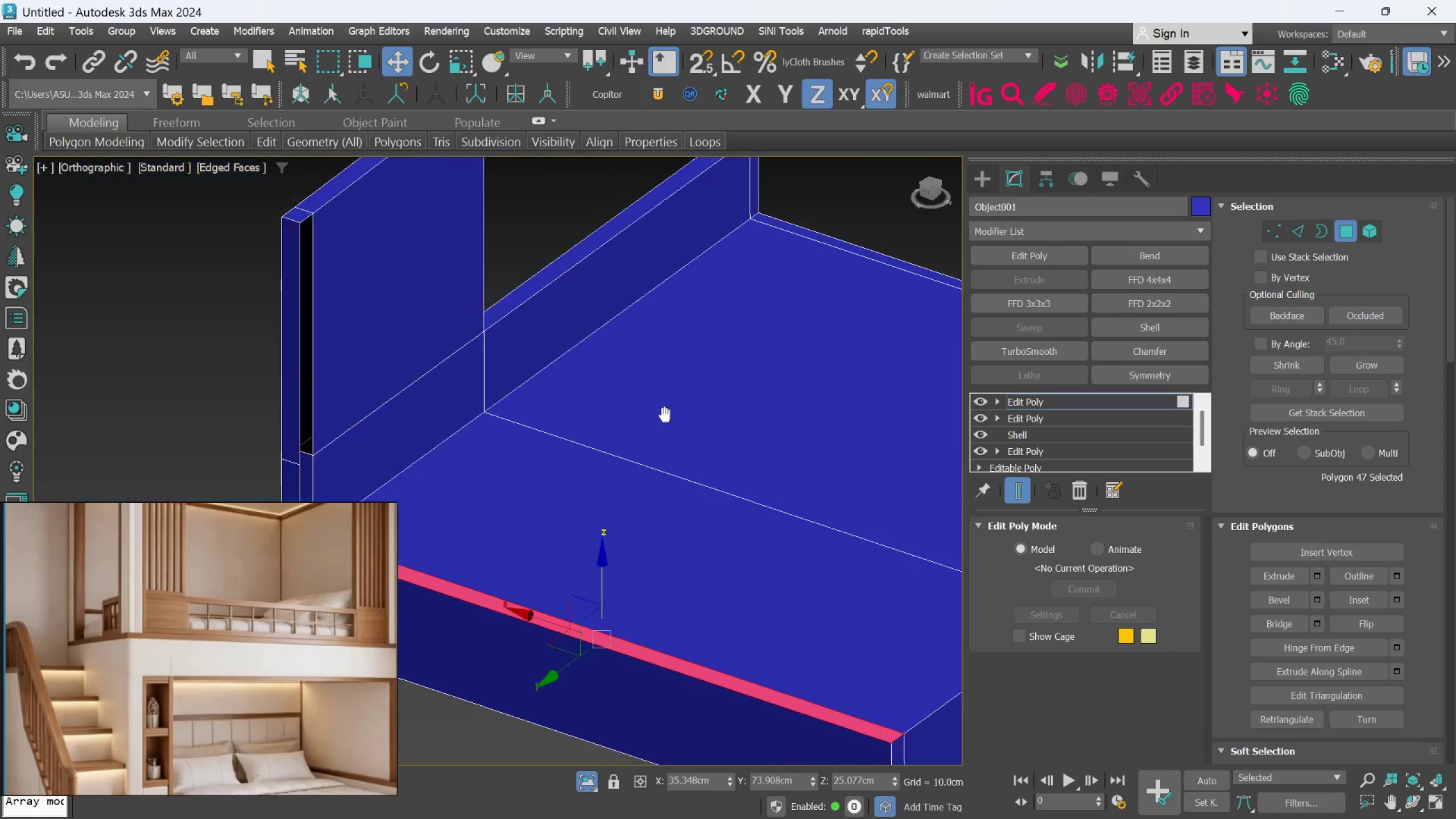 
scroll: coordinate [324, 499], scroll_direction: up, amount: 2.0
 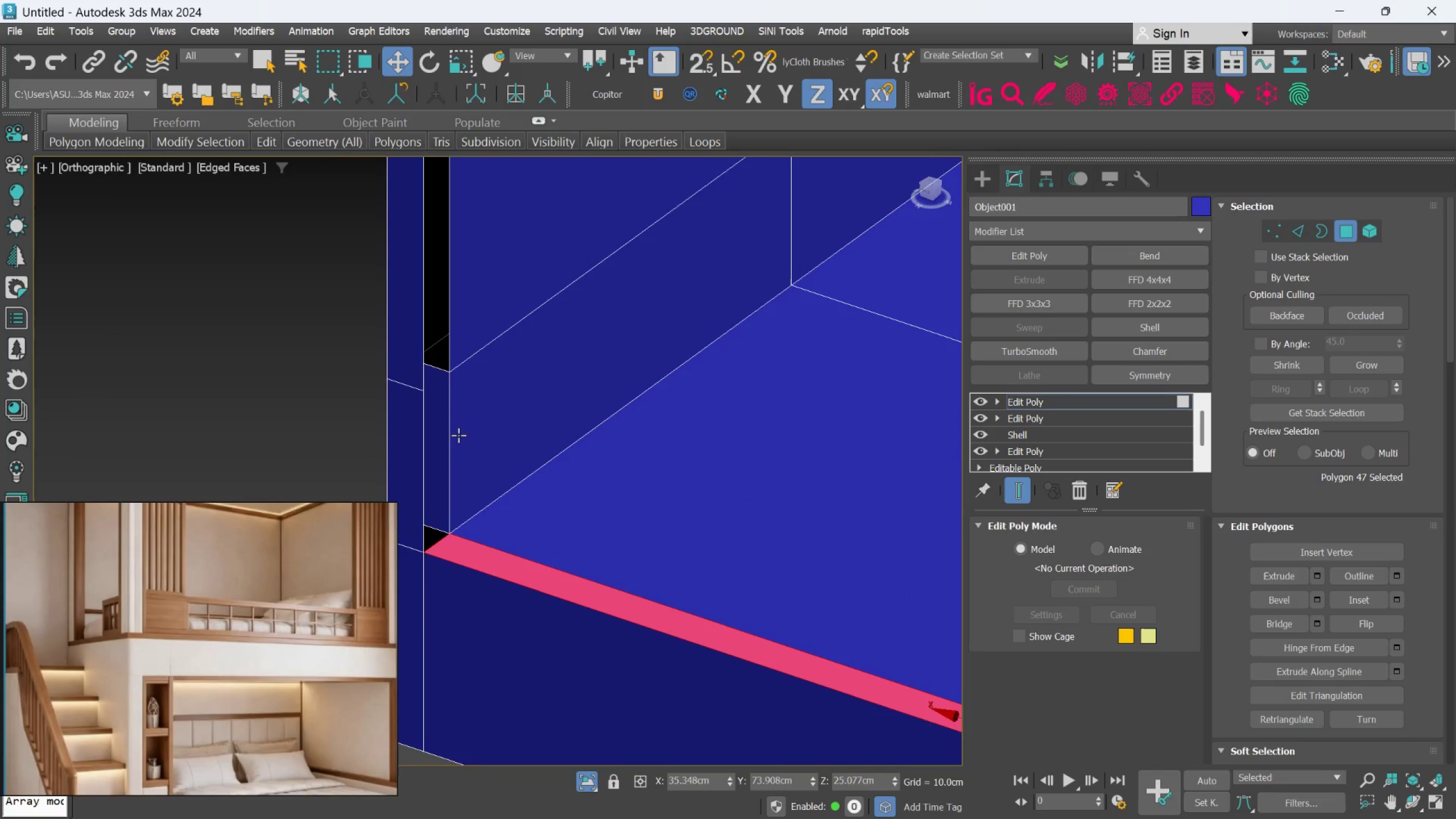 
left_click([441, 434])
 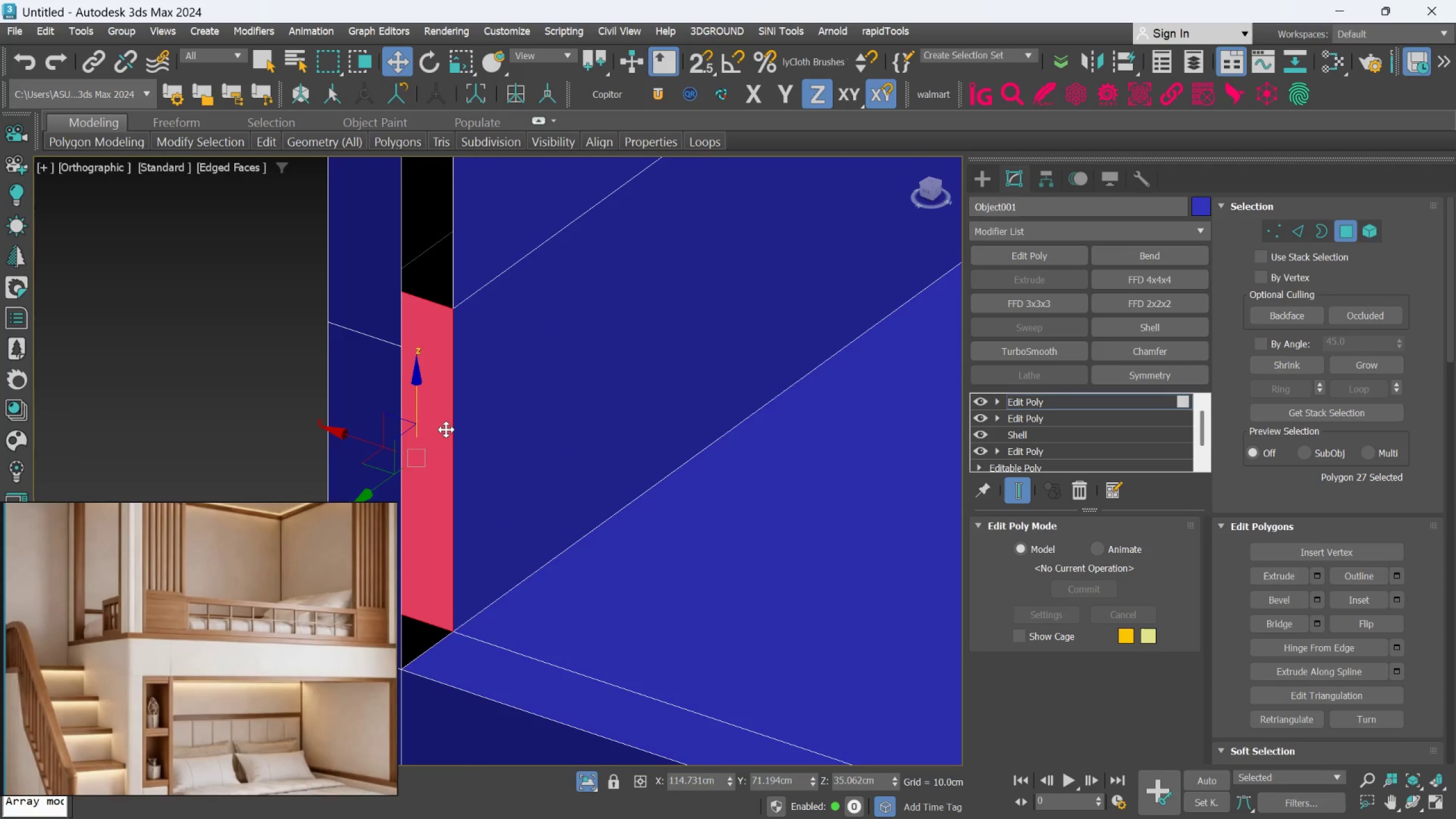 
scroll: coordinate [446, 435], scroll_direction: up, amount: 2.0
 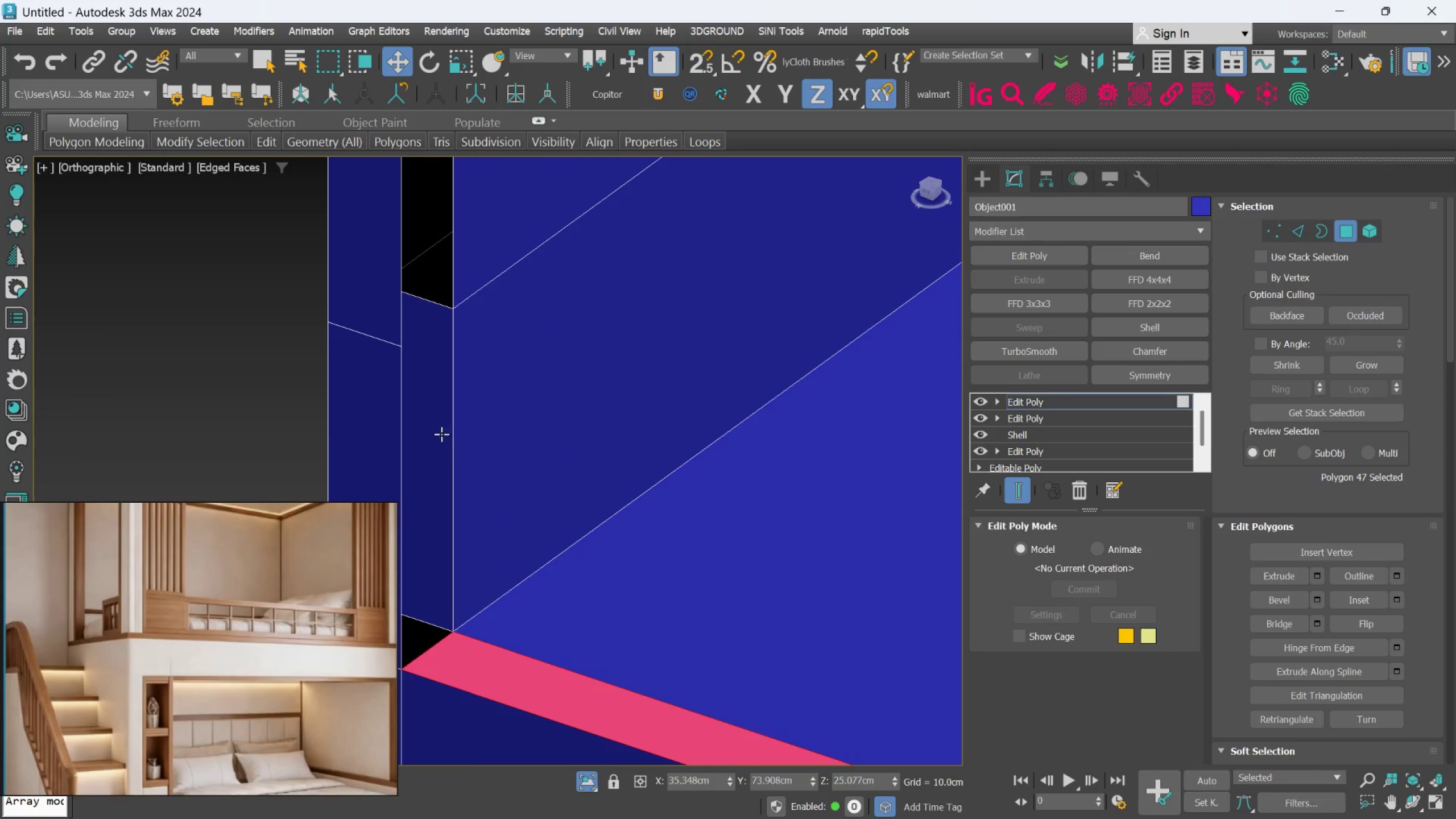 
key(Delete)
 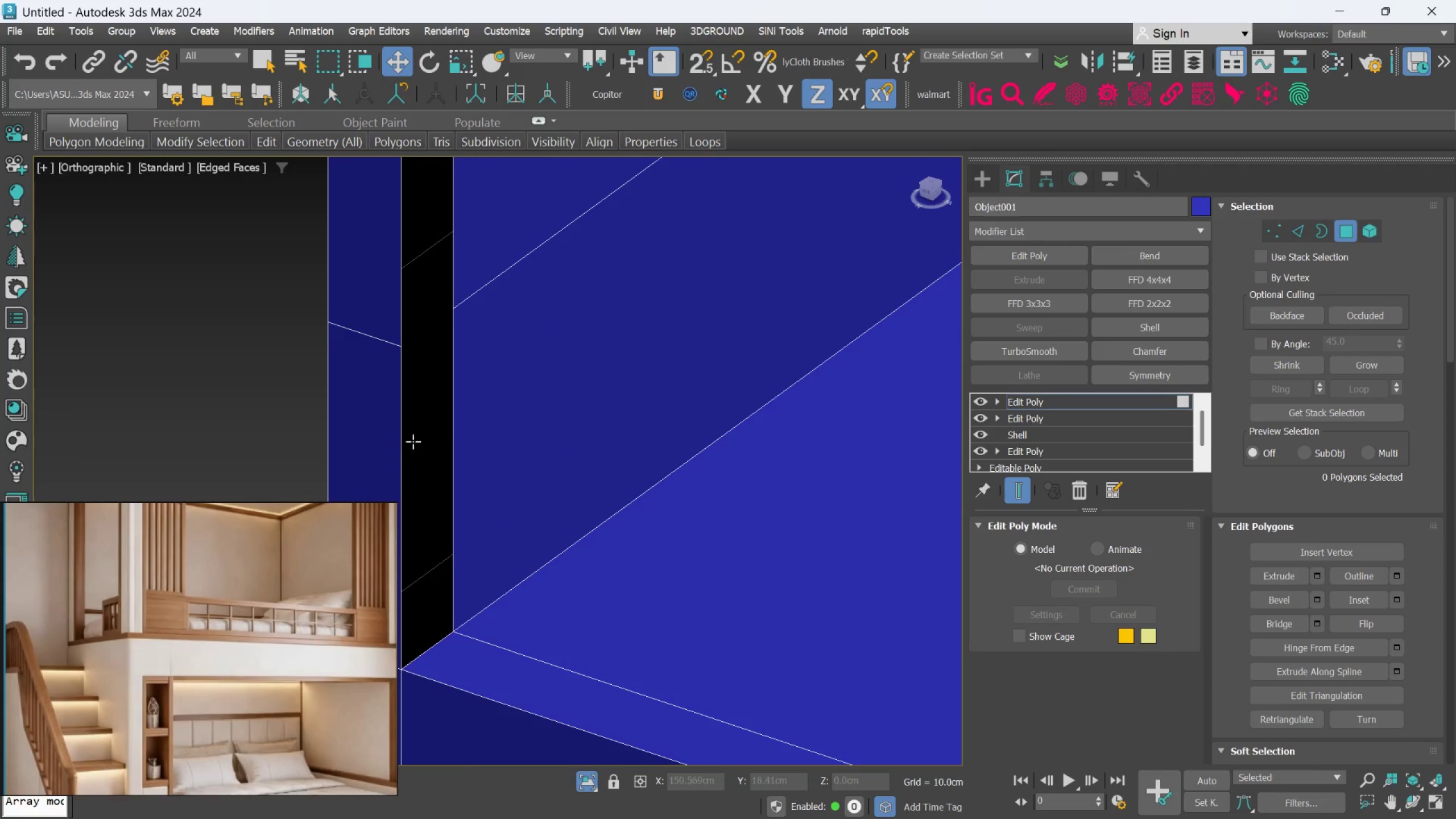 
hold_key(key=AltLeft, duration=0.49)
 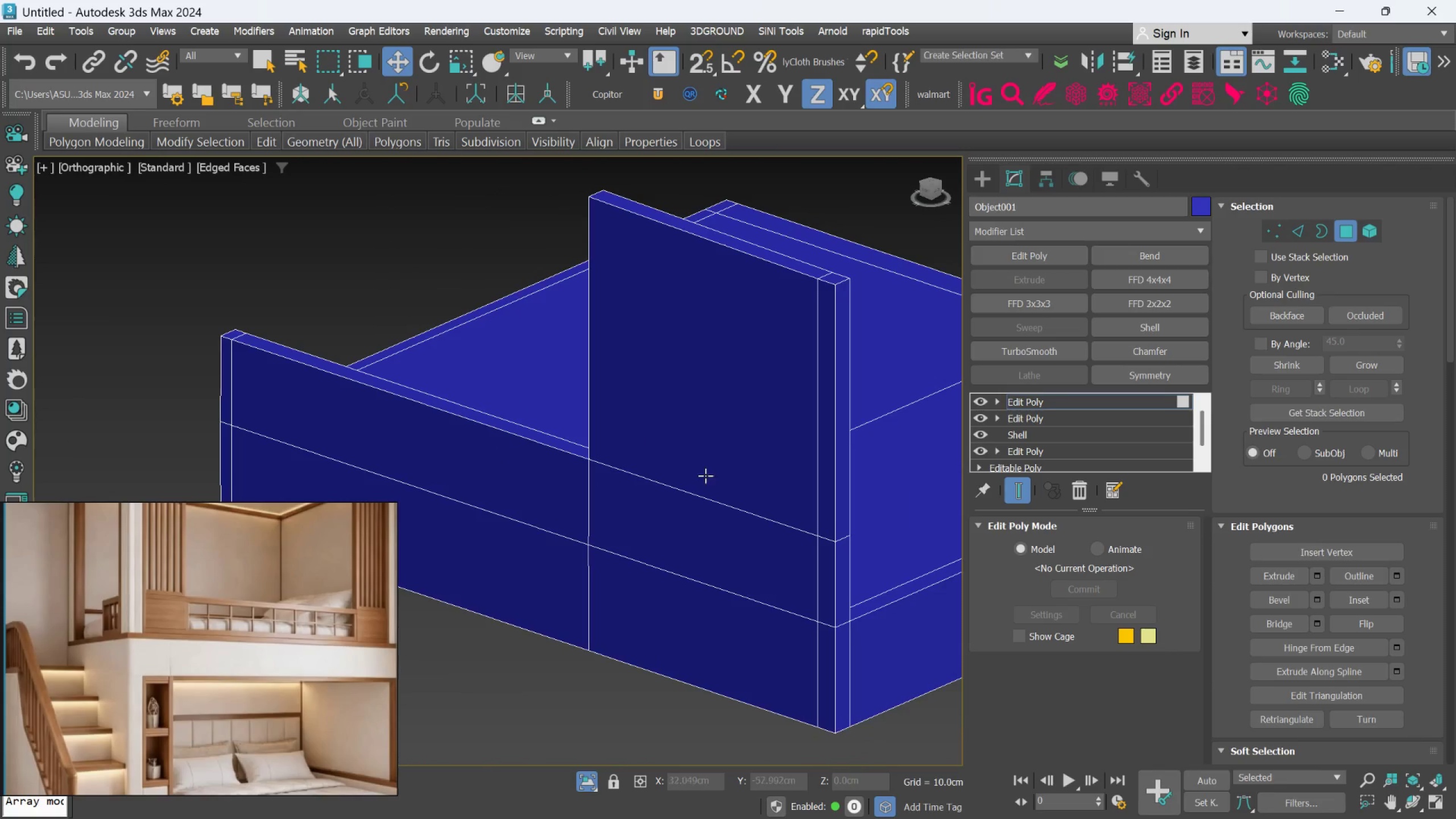 
scroll: coordinate [471, 427], scroll_direction: down, amount: 4.0
 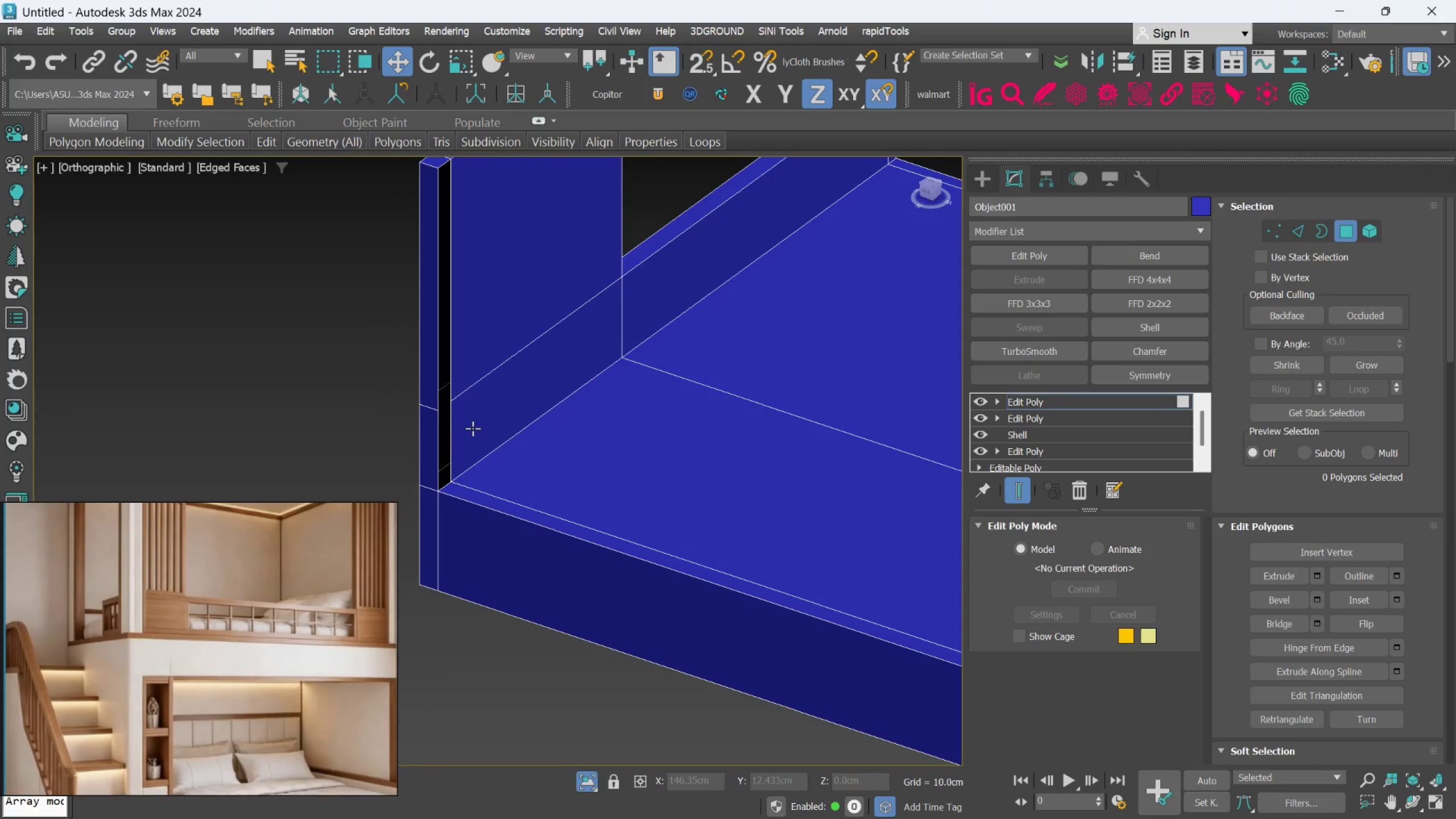 
scroll: coordinate [758, 492], scroll_direction: up, amount: 4.0
 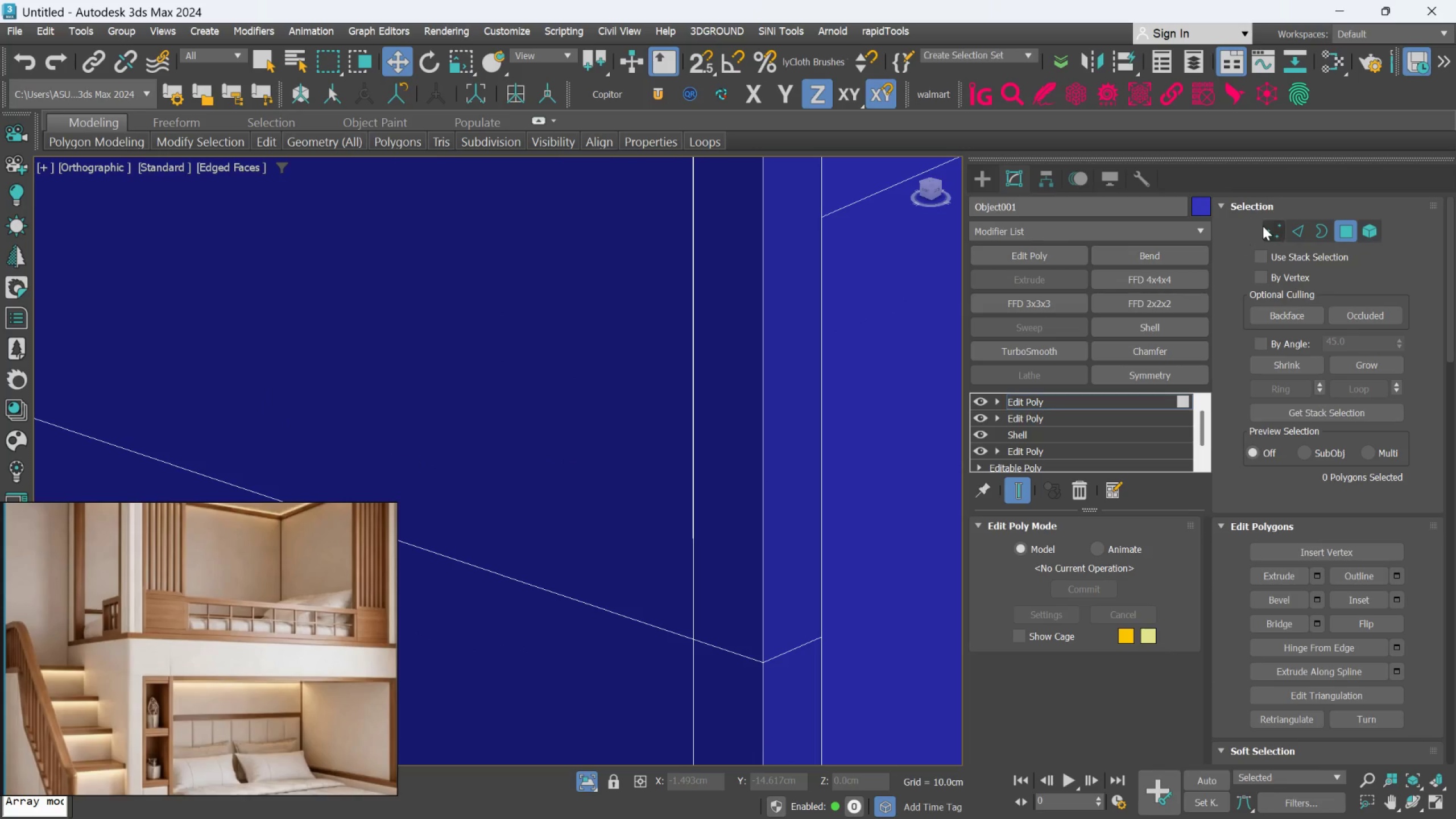 
left_click([1268, 228])
 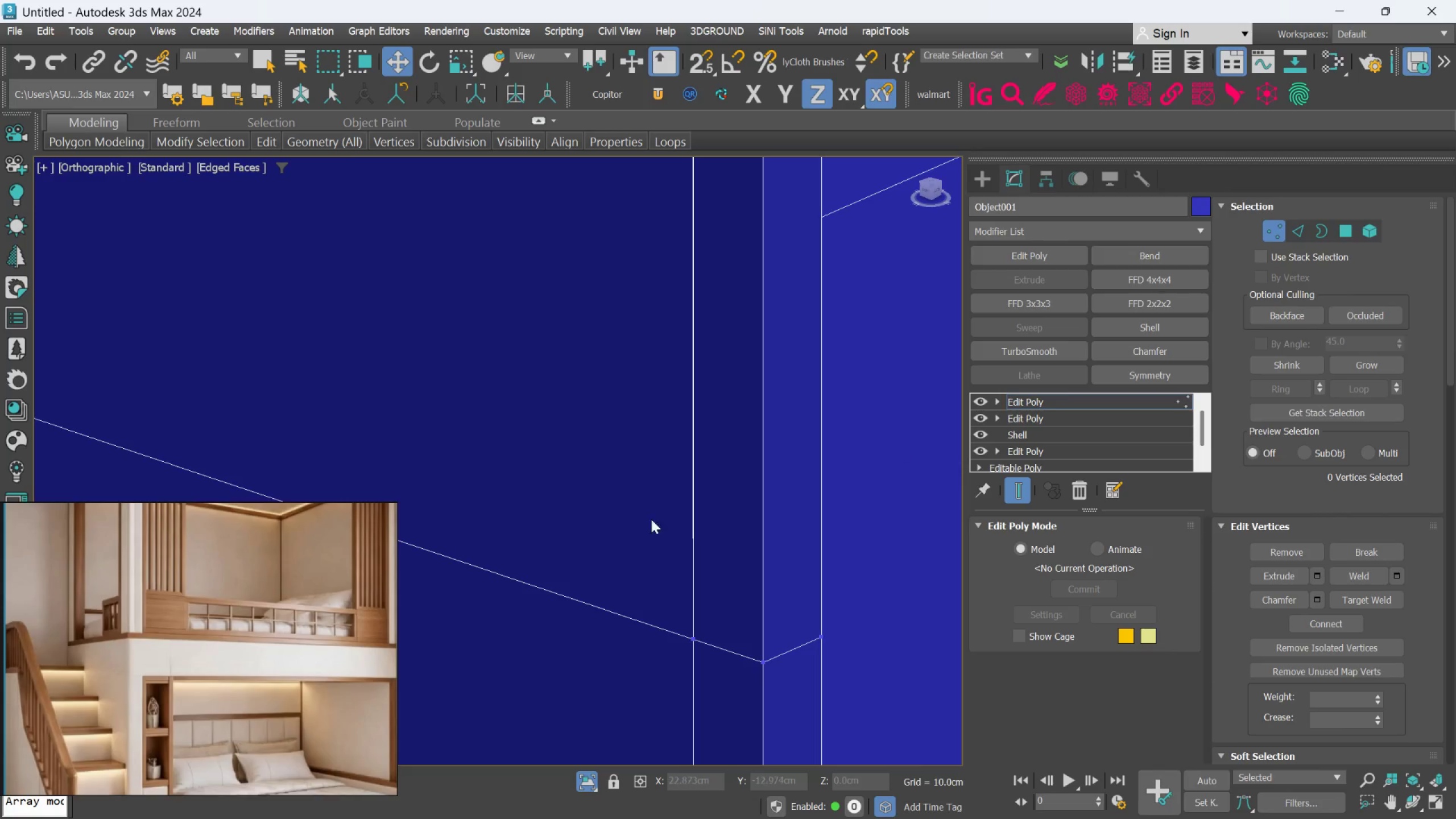 
scroll: coordinate [702, 559], scroll_direction: down, amount: 4.0
 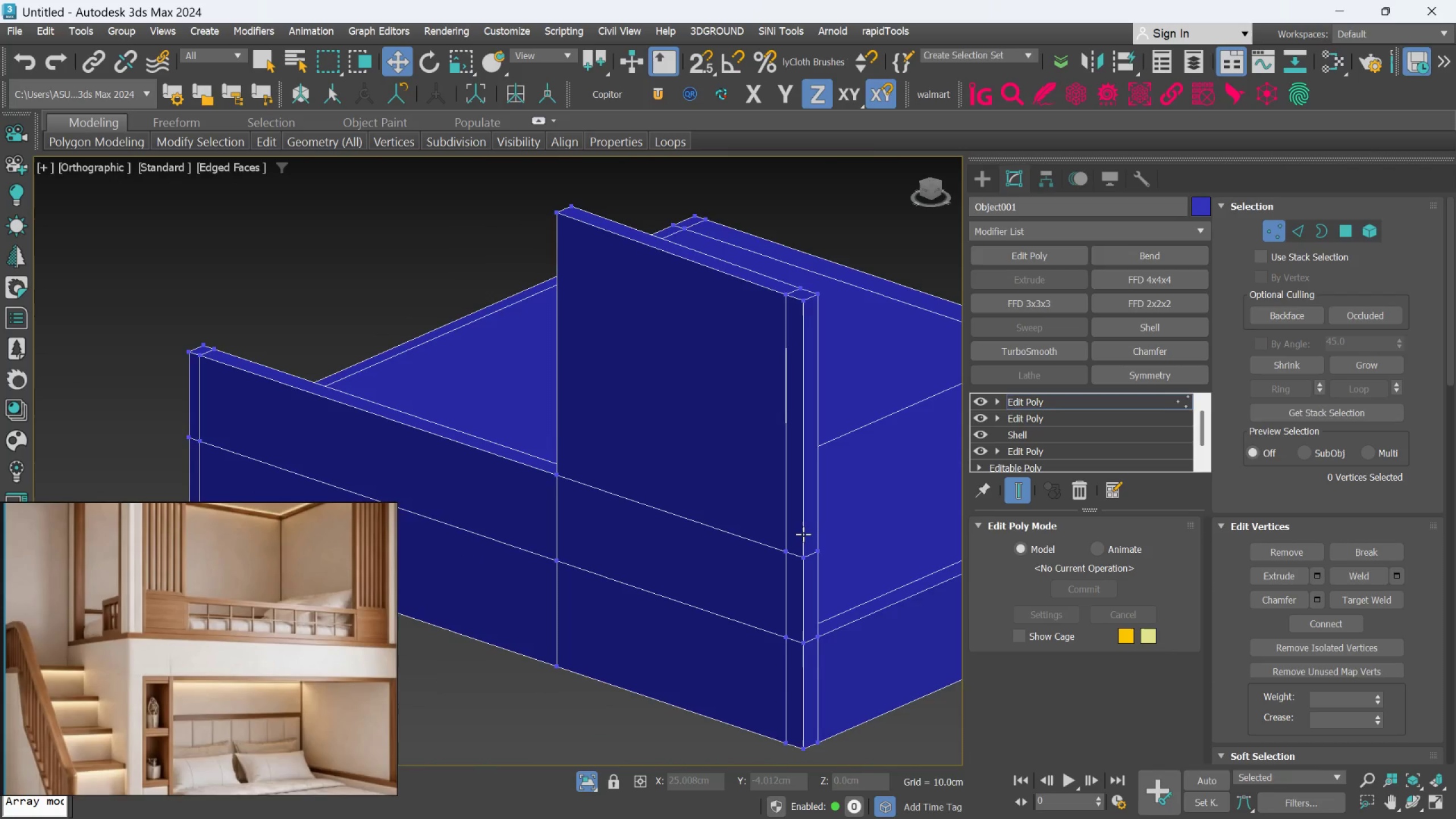 
left_click([776, 564])
 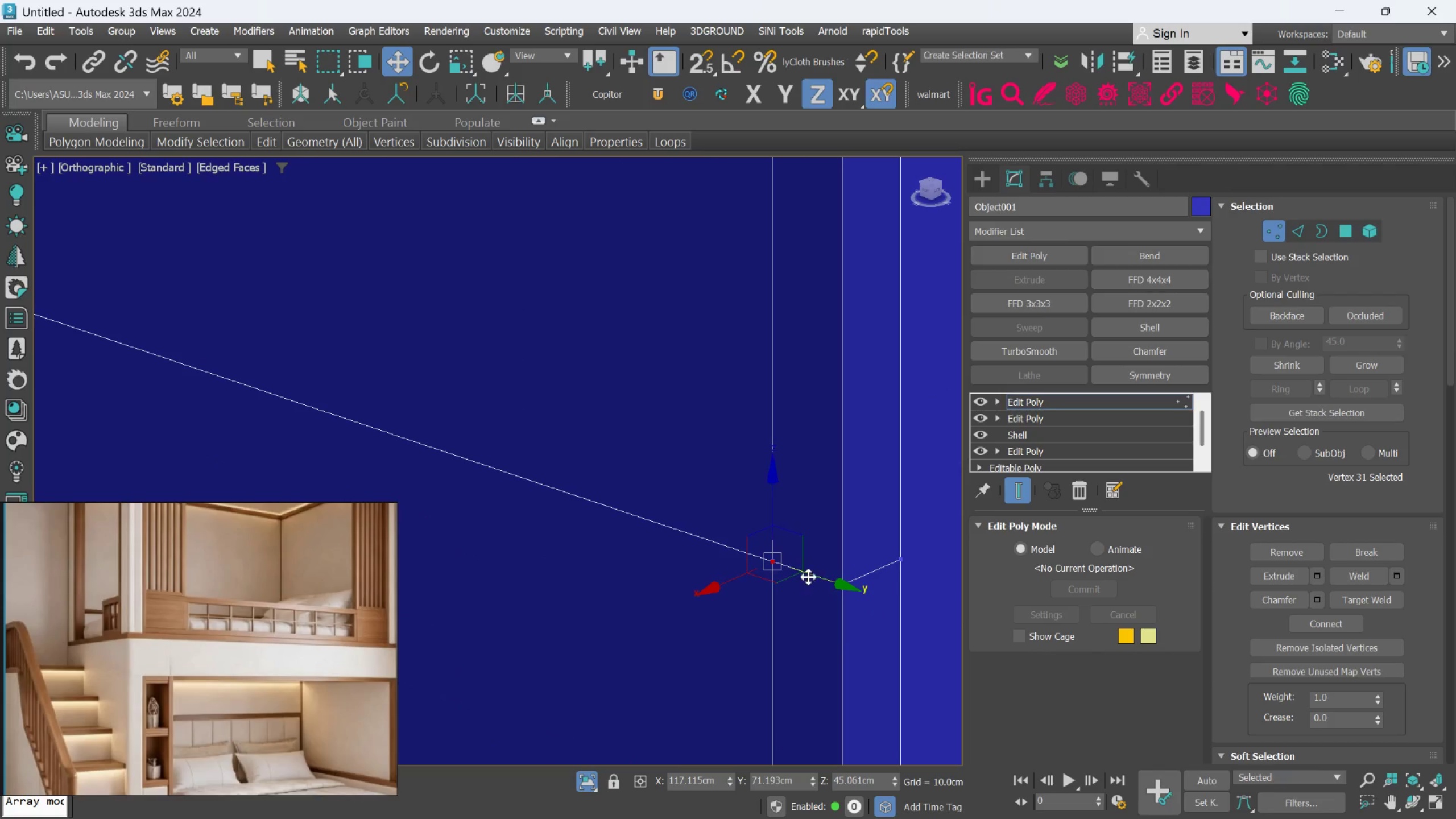 
scroll: coordinate [767, 572], scroll_direction: up, amount: 4.0
 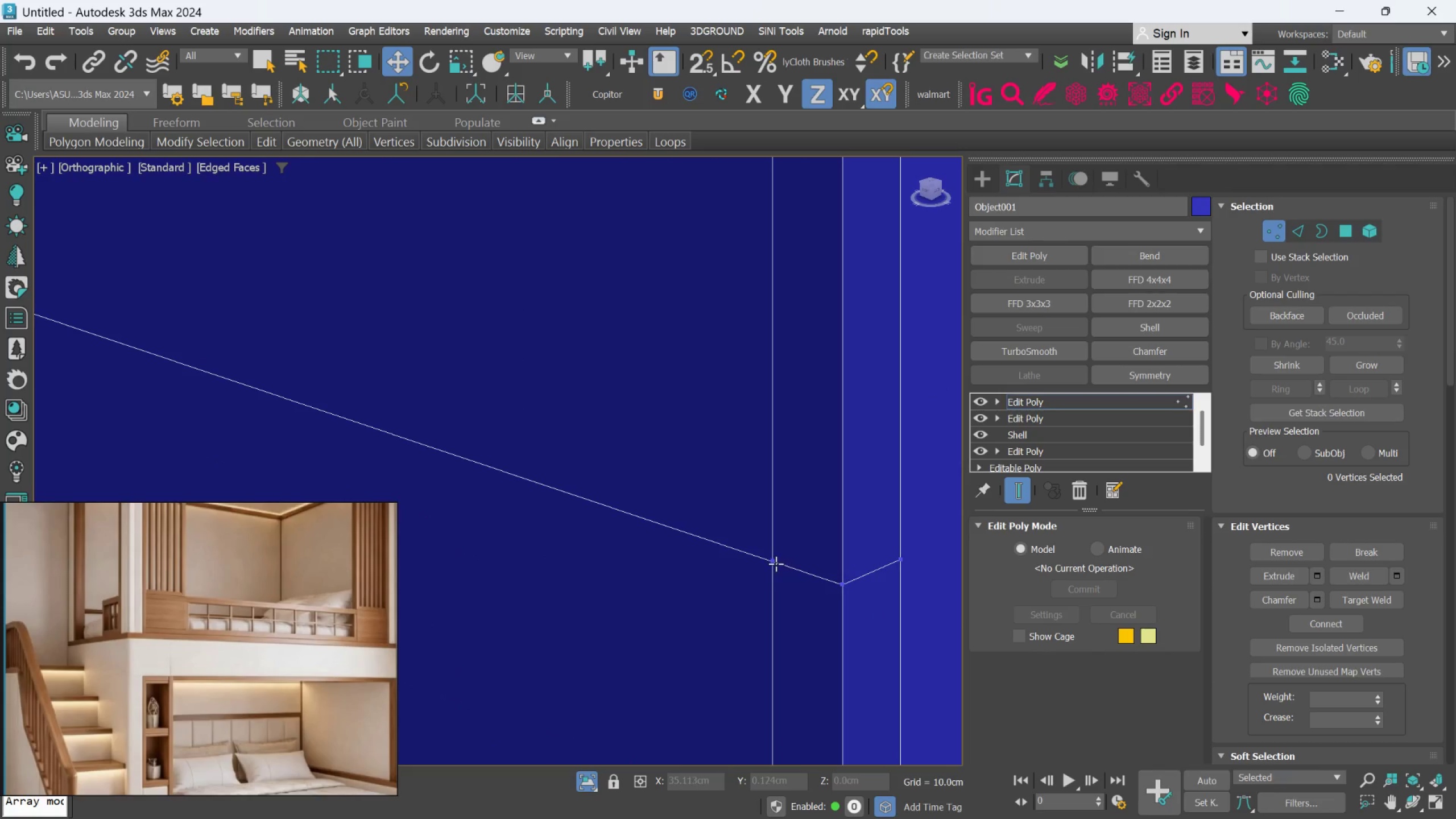 
left_click_drag(start_coordinate=[809, 576], to_coordinate=[826, 586])
 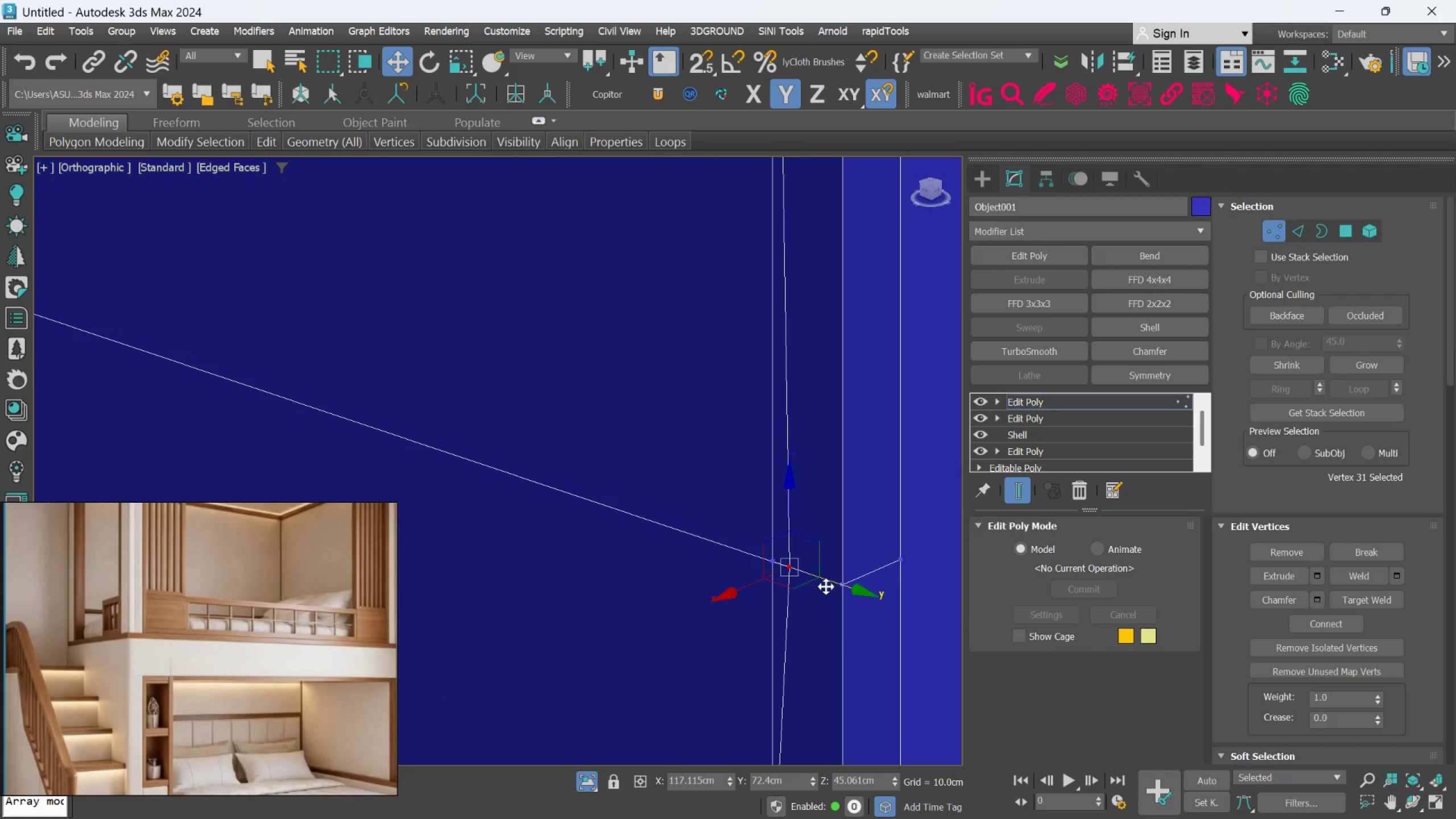 
scroll: coordinate [799, 590], scroll_direction: up, amount: 2.0
 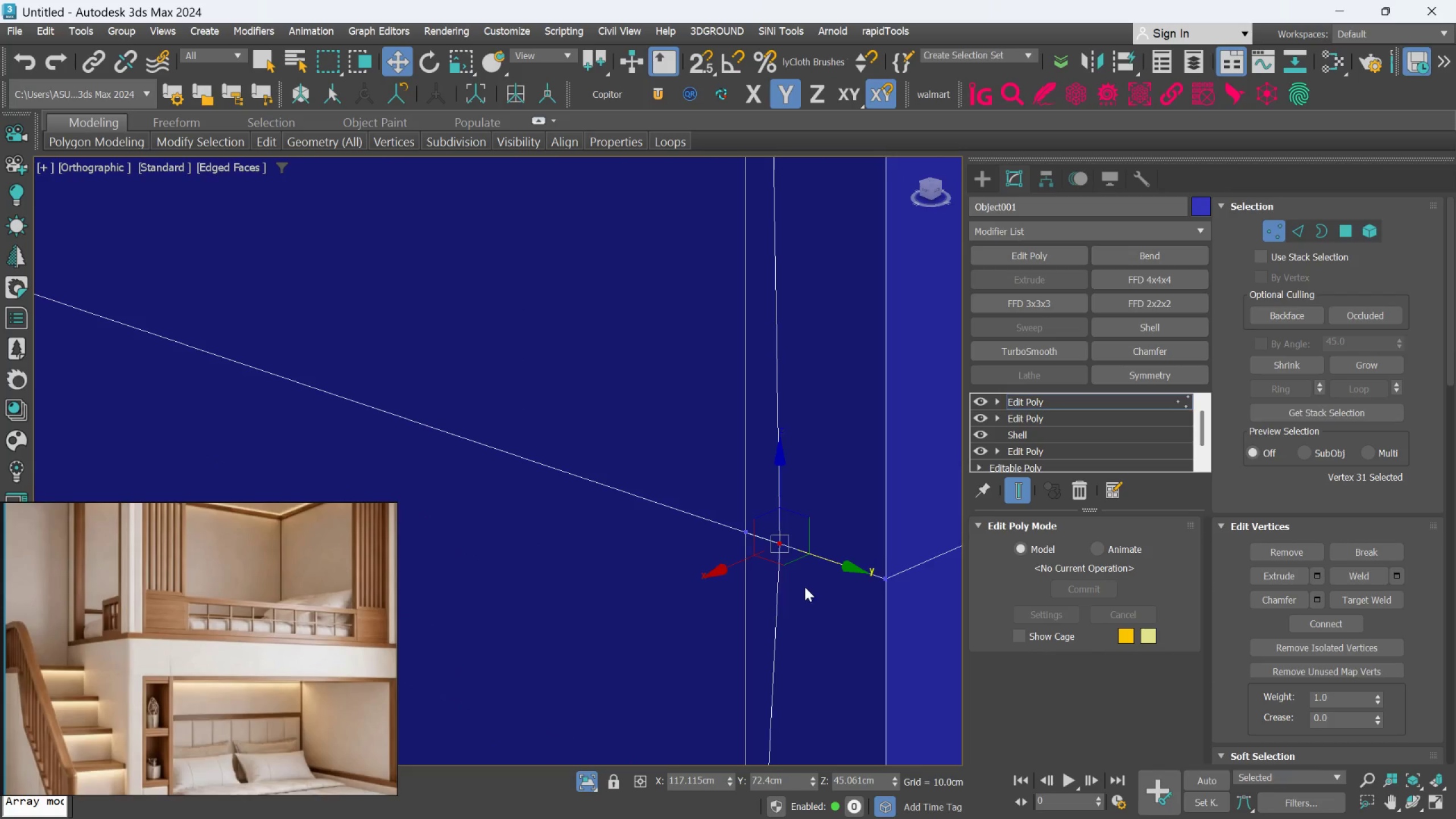 
scroll: coordinate [806, 585], scroll_direction: down, amount: 6.0
 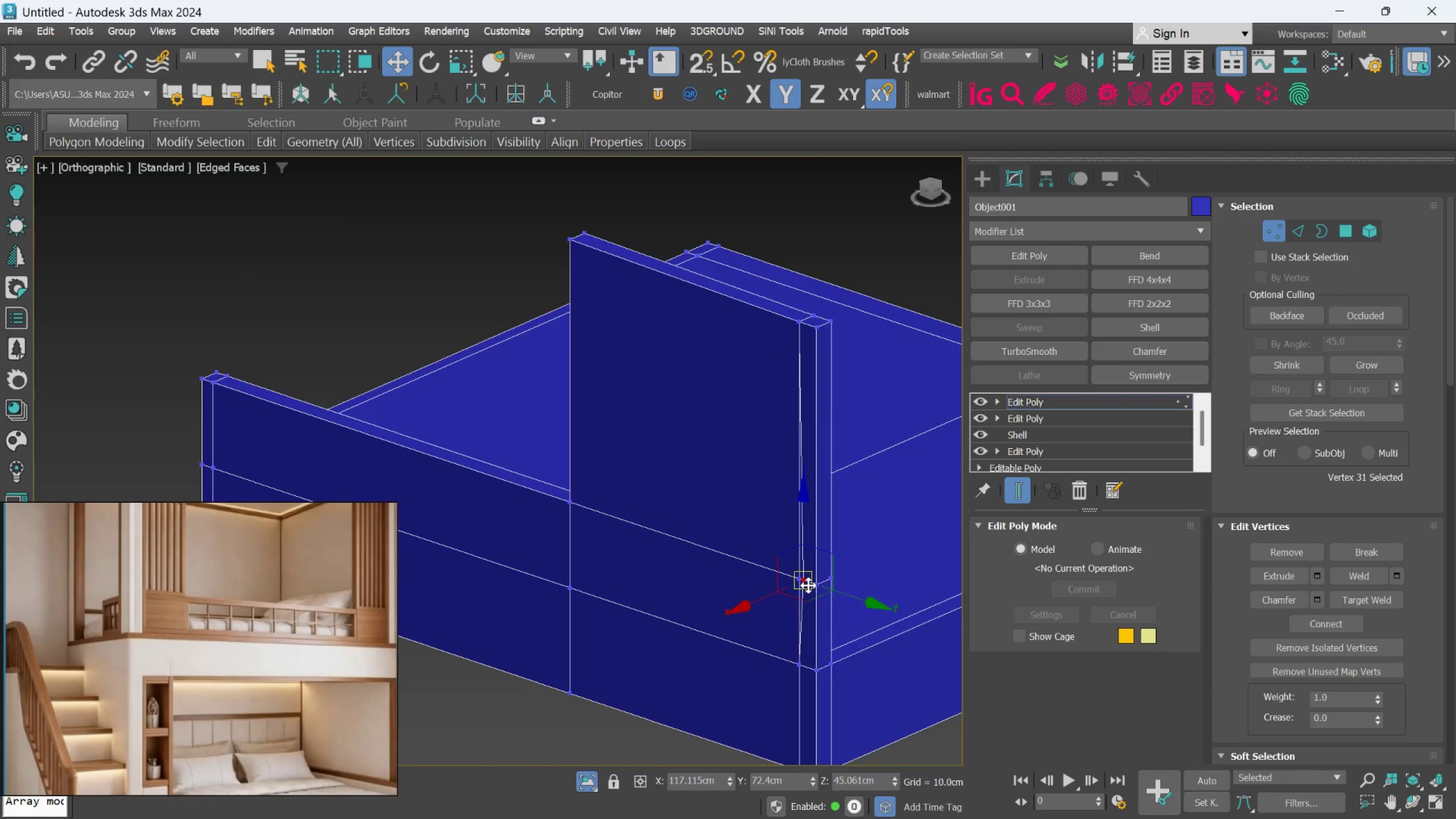 
key(Control+Z)
 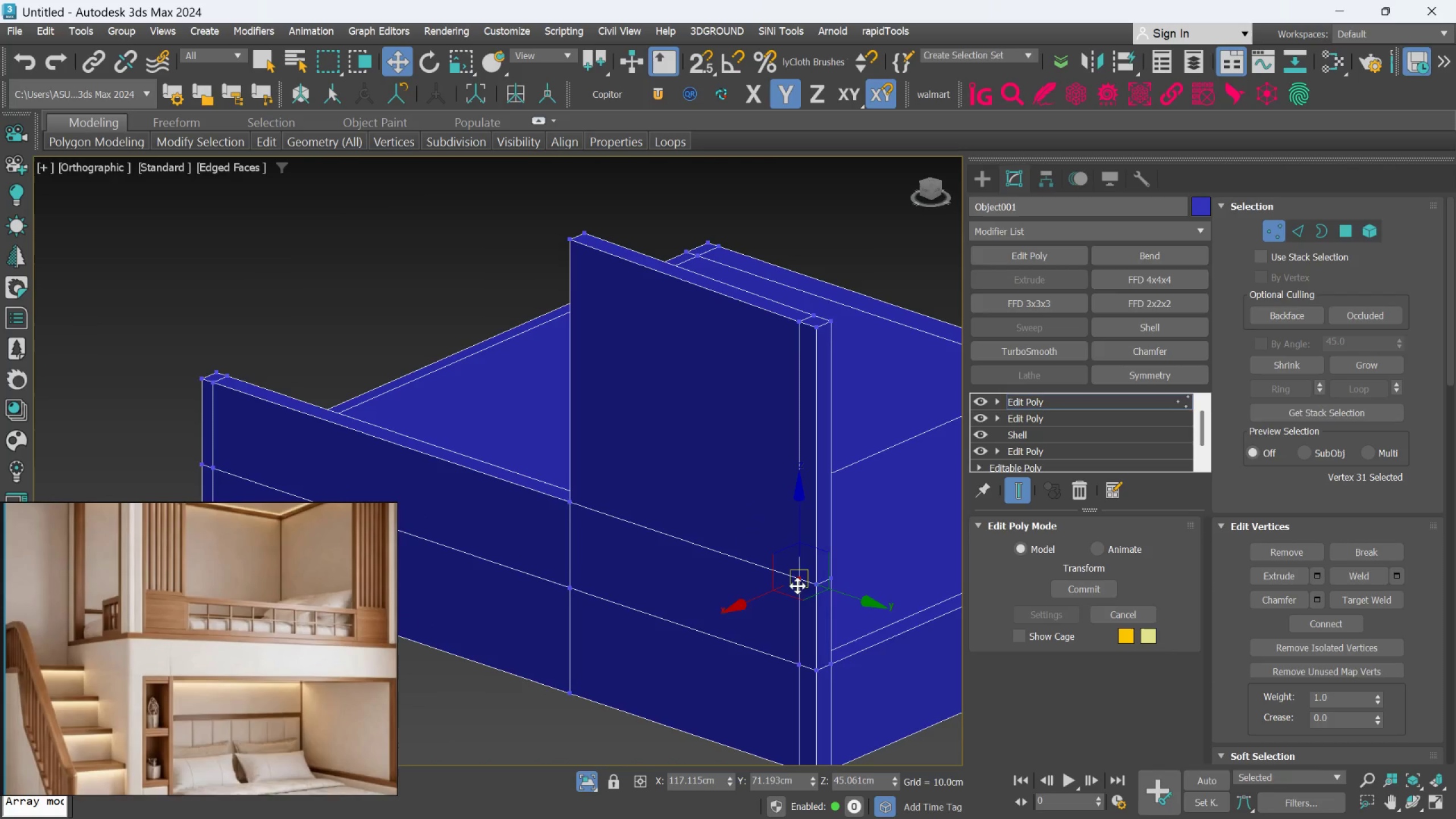 
scroll: coordinate [805, 585], scroll_direction: up, amount: 5.0
 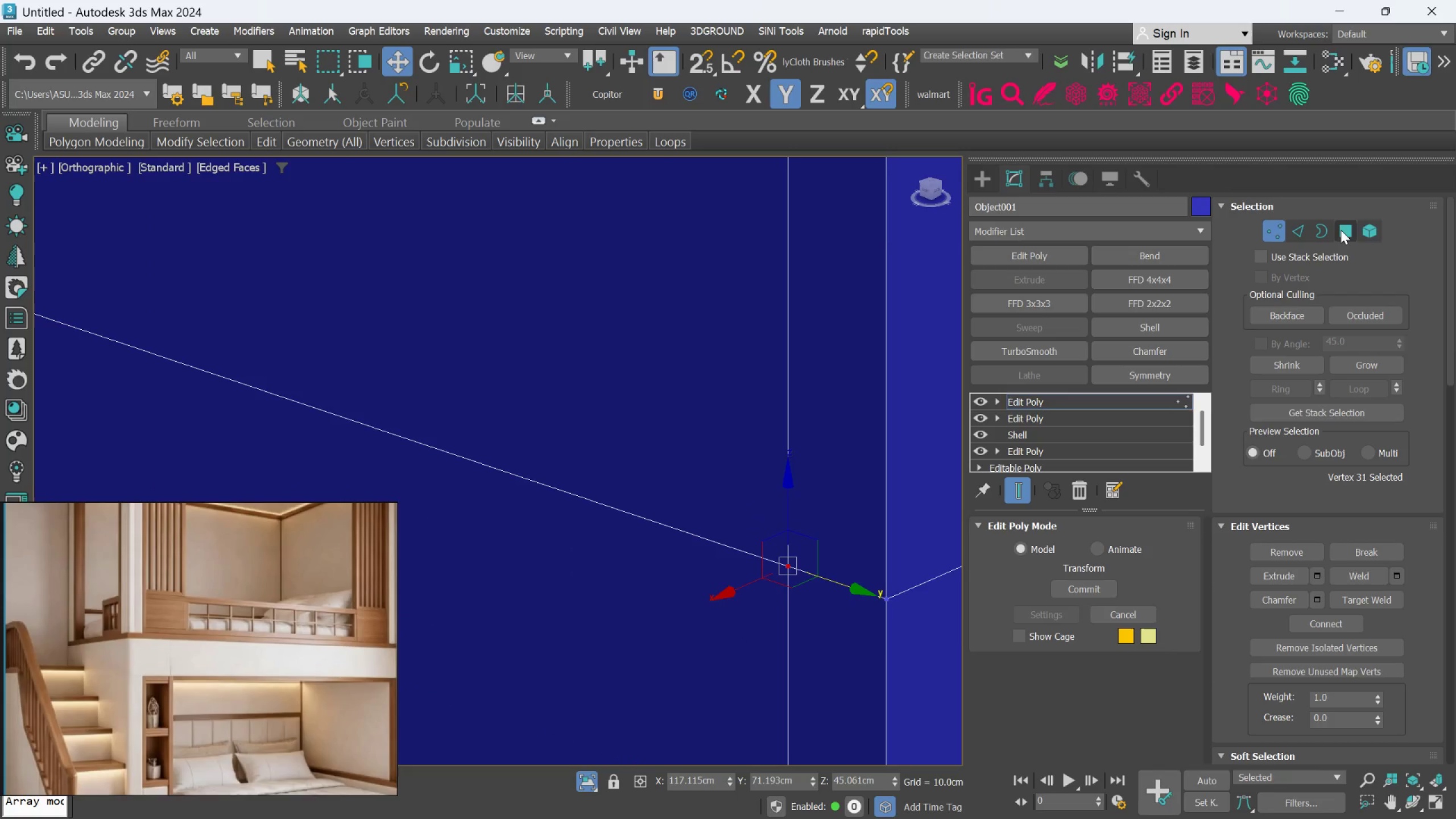 
left_click([1341, 230])
 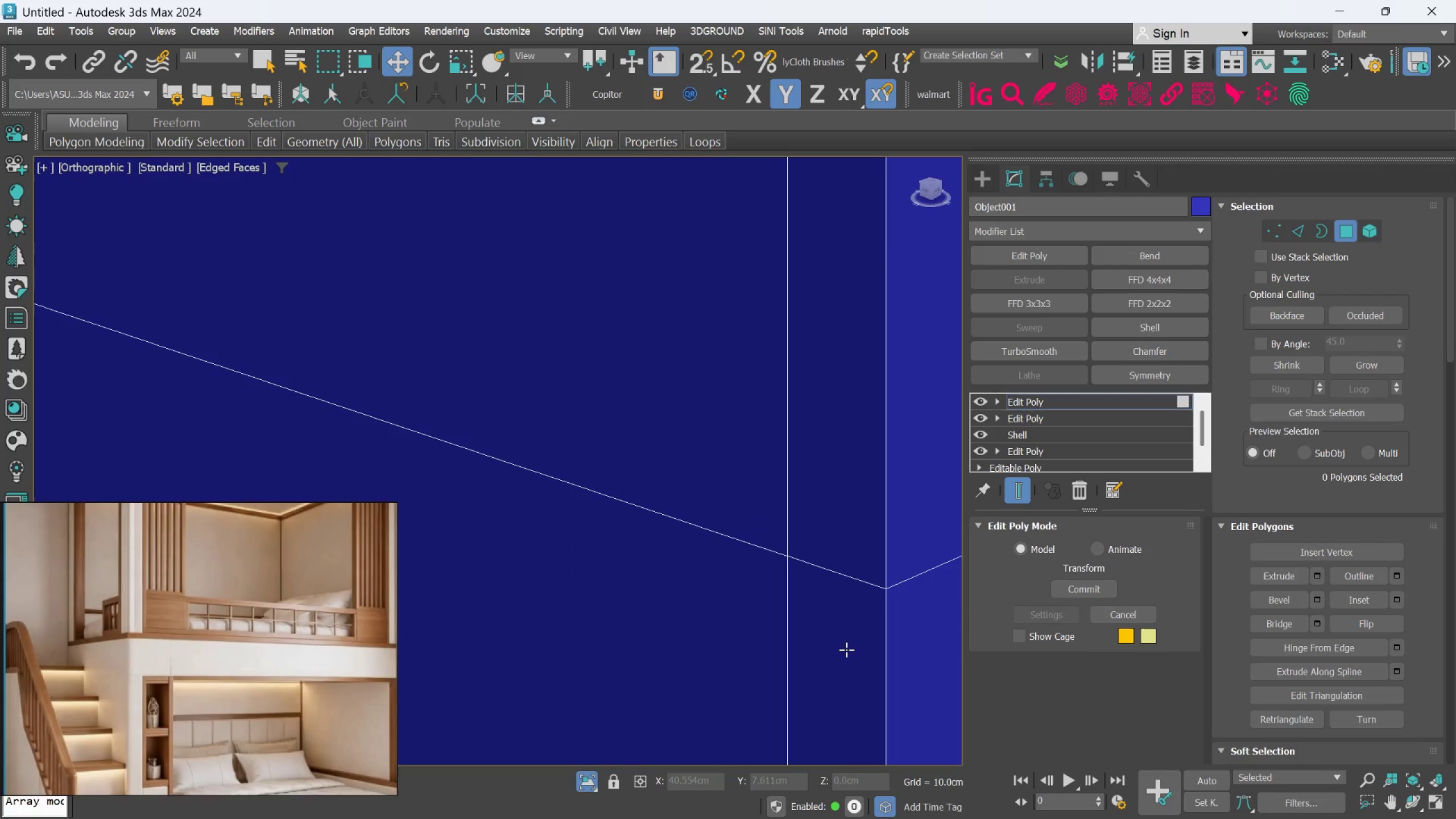 
left_click([846, 647])
 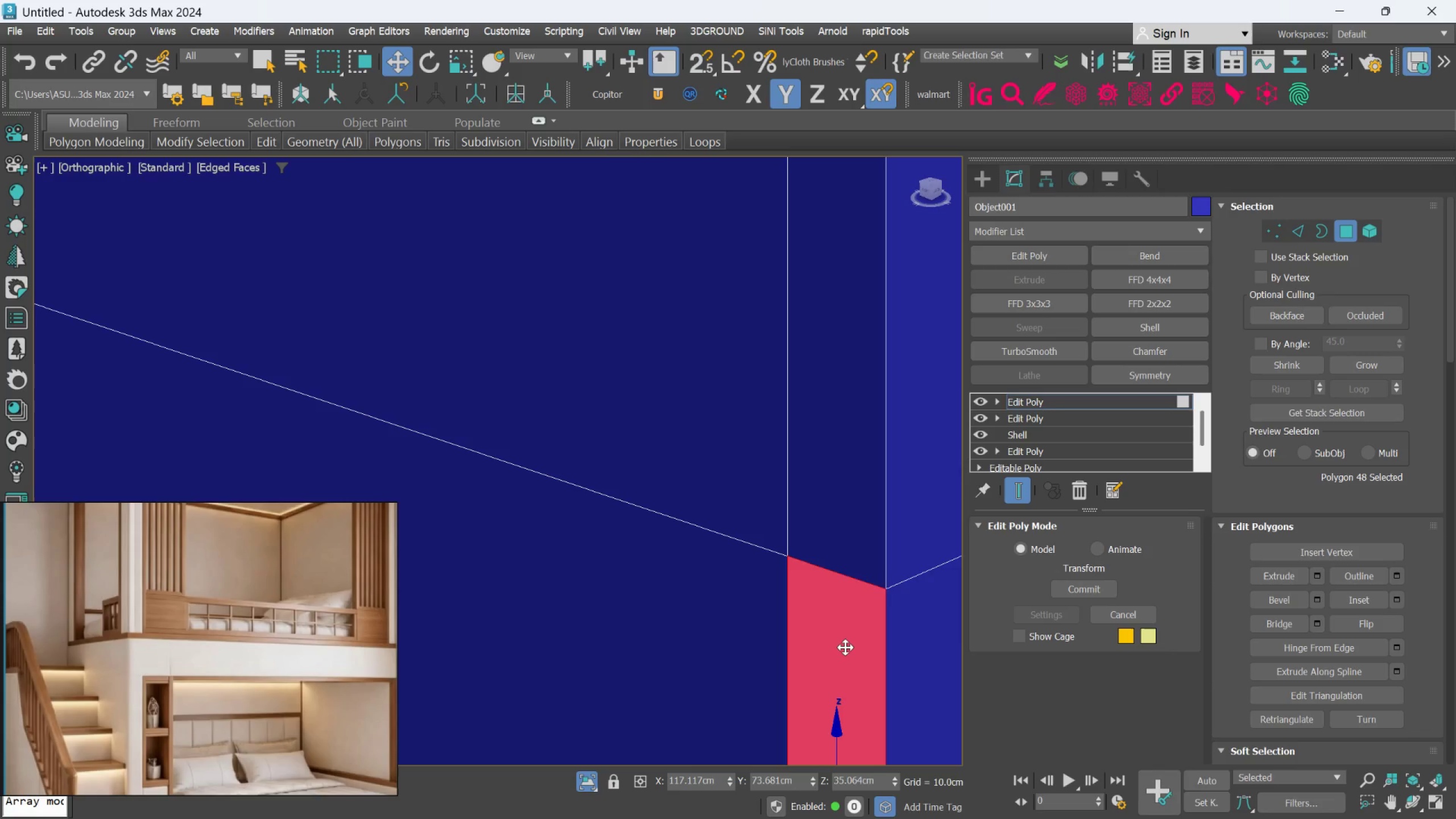 
key(Delete)
 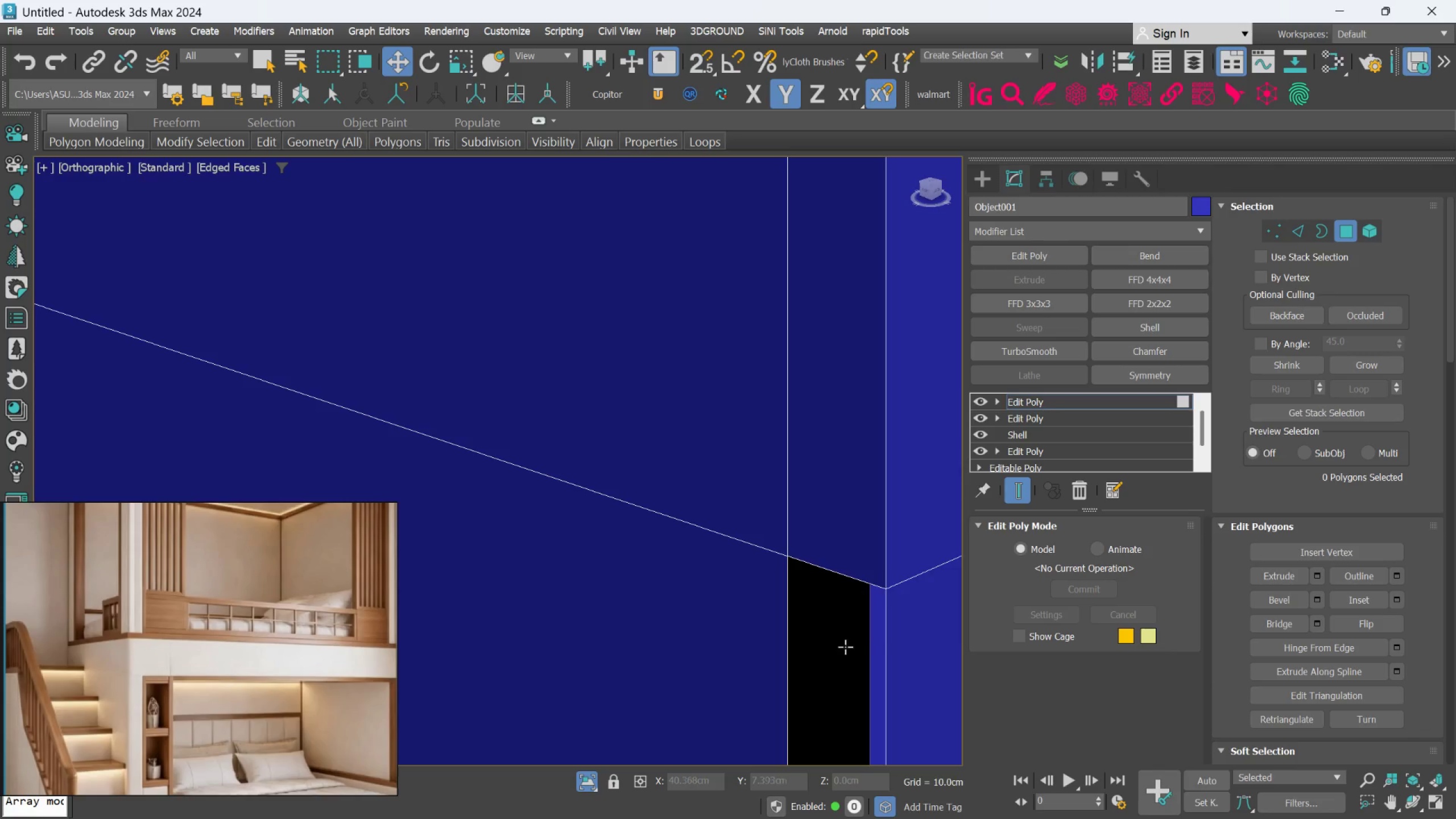 
hold_key(key=AltLeft, duration=0.36)
 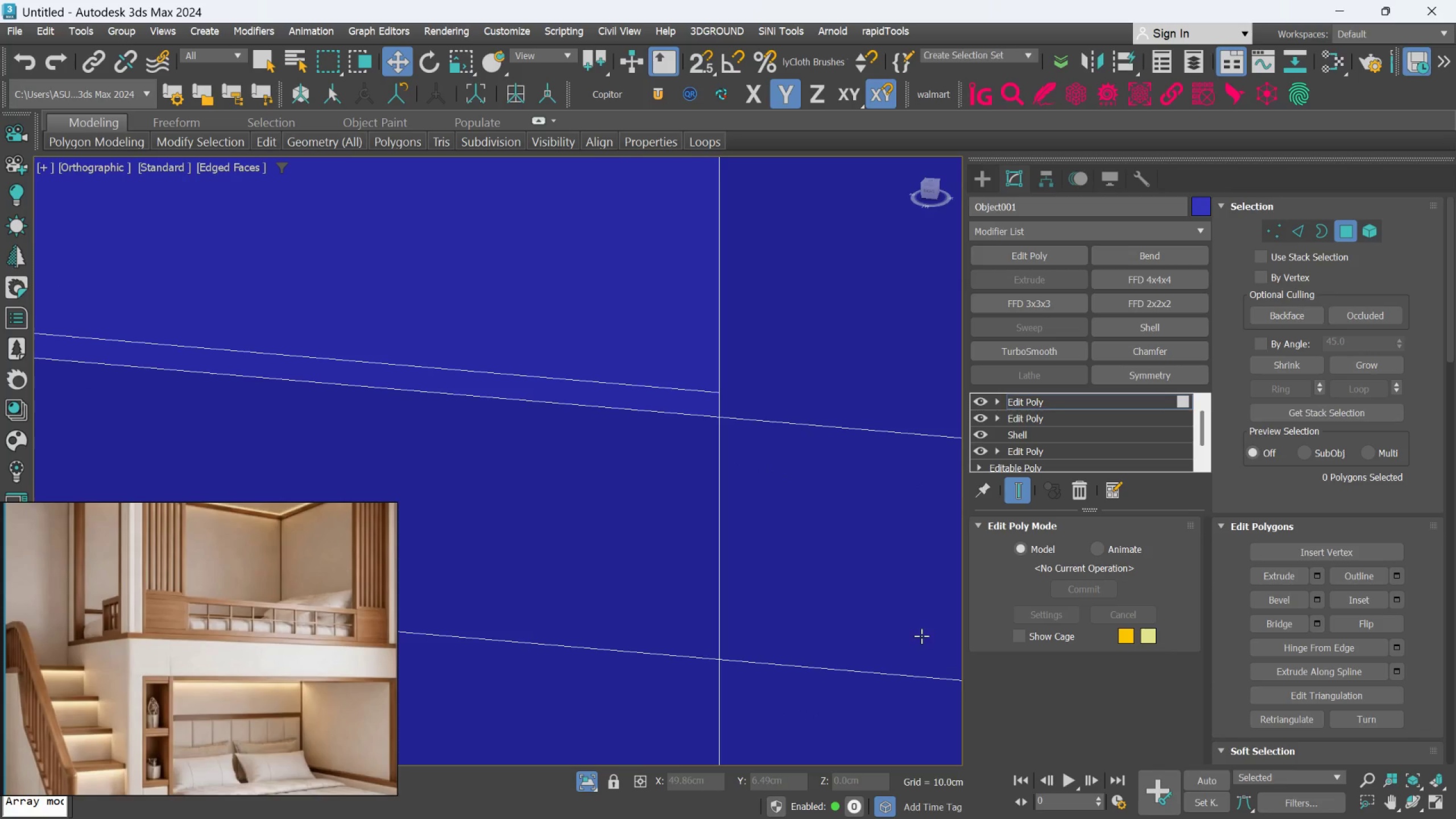 
scroll: coordinate [917, 635], scroll_direction: down, amount: 4.0
 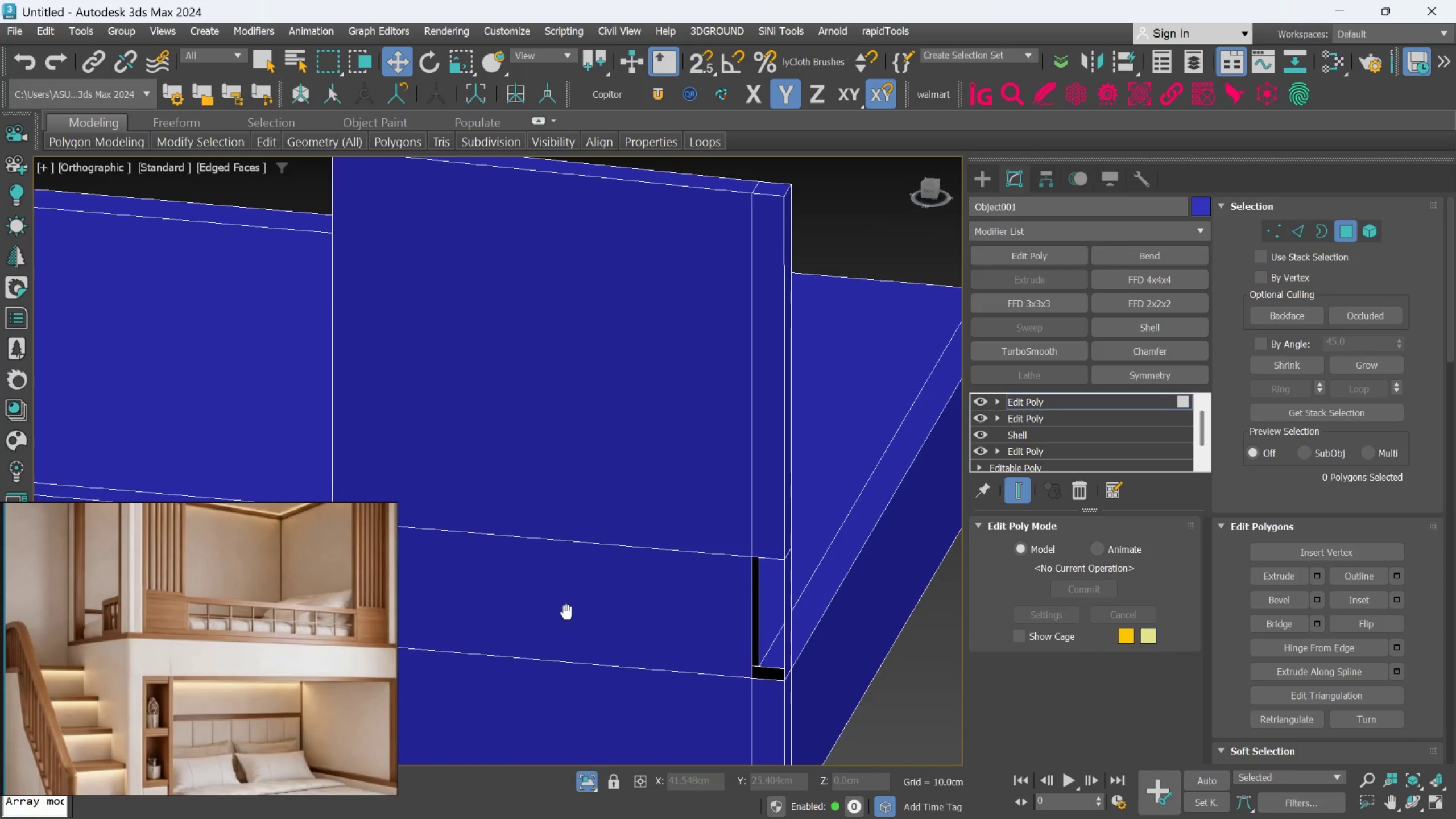 
scroll: coordinate [798, 602], scroll_direction: up, amount: 2.0
 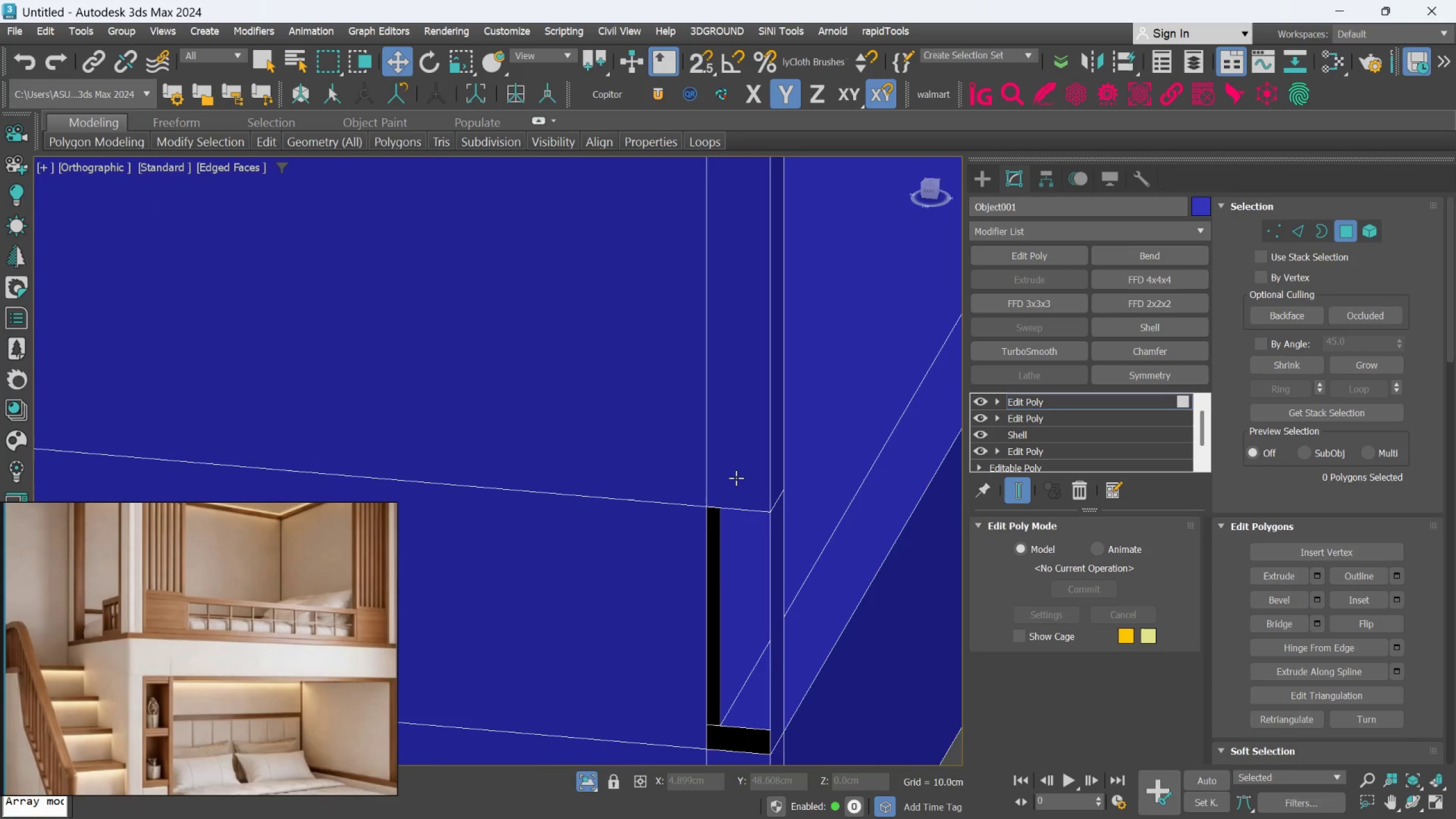 
left_click([736, 478])
 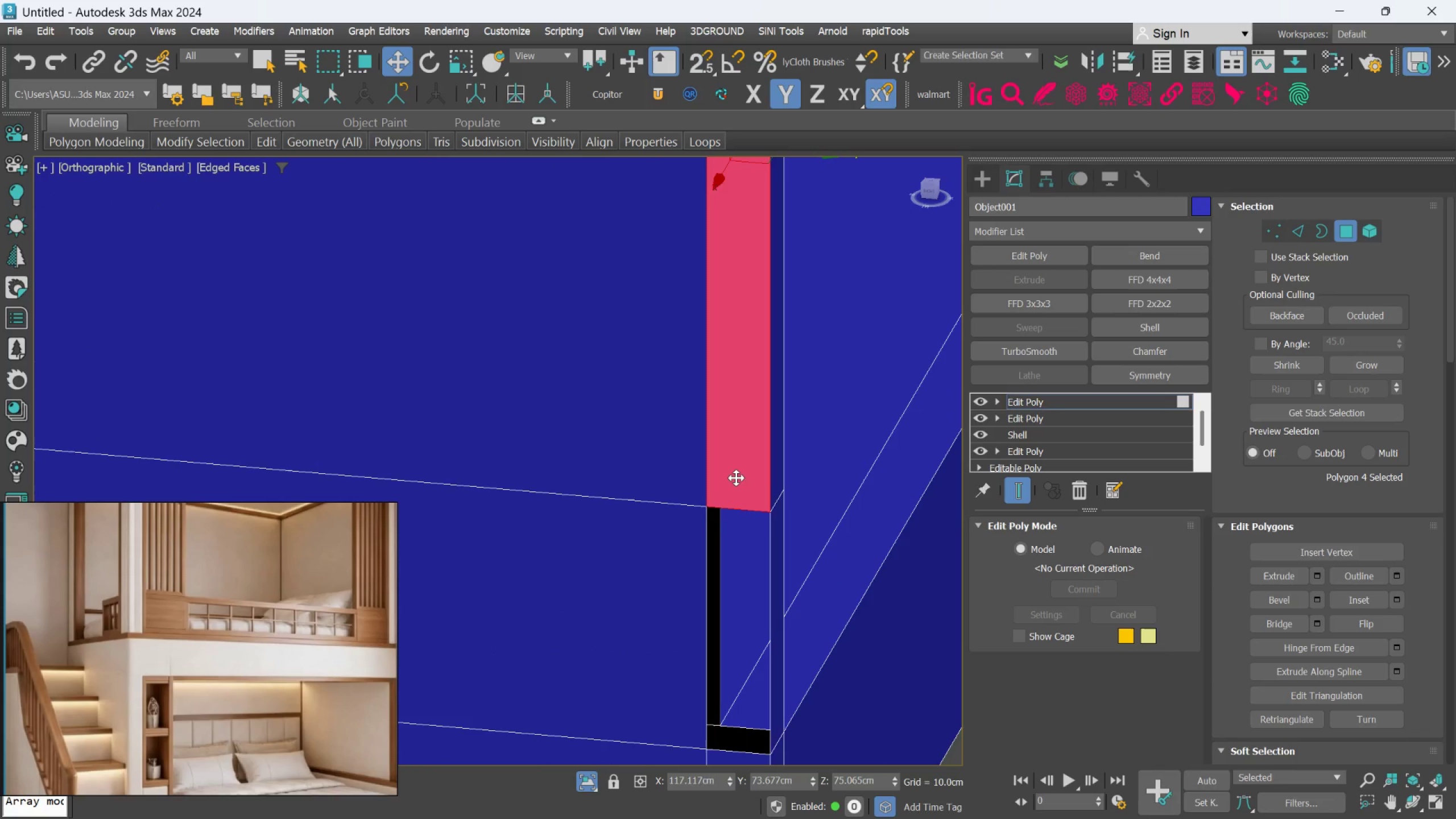 
key(Delete)
 